 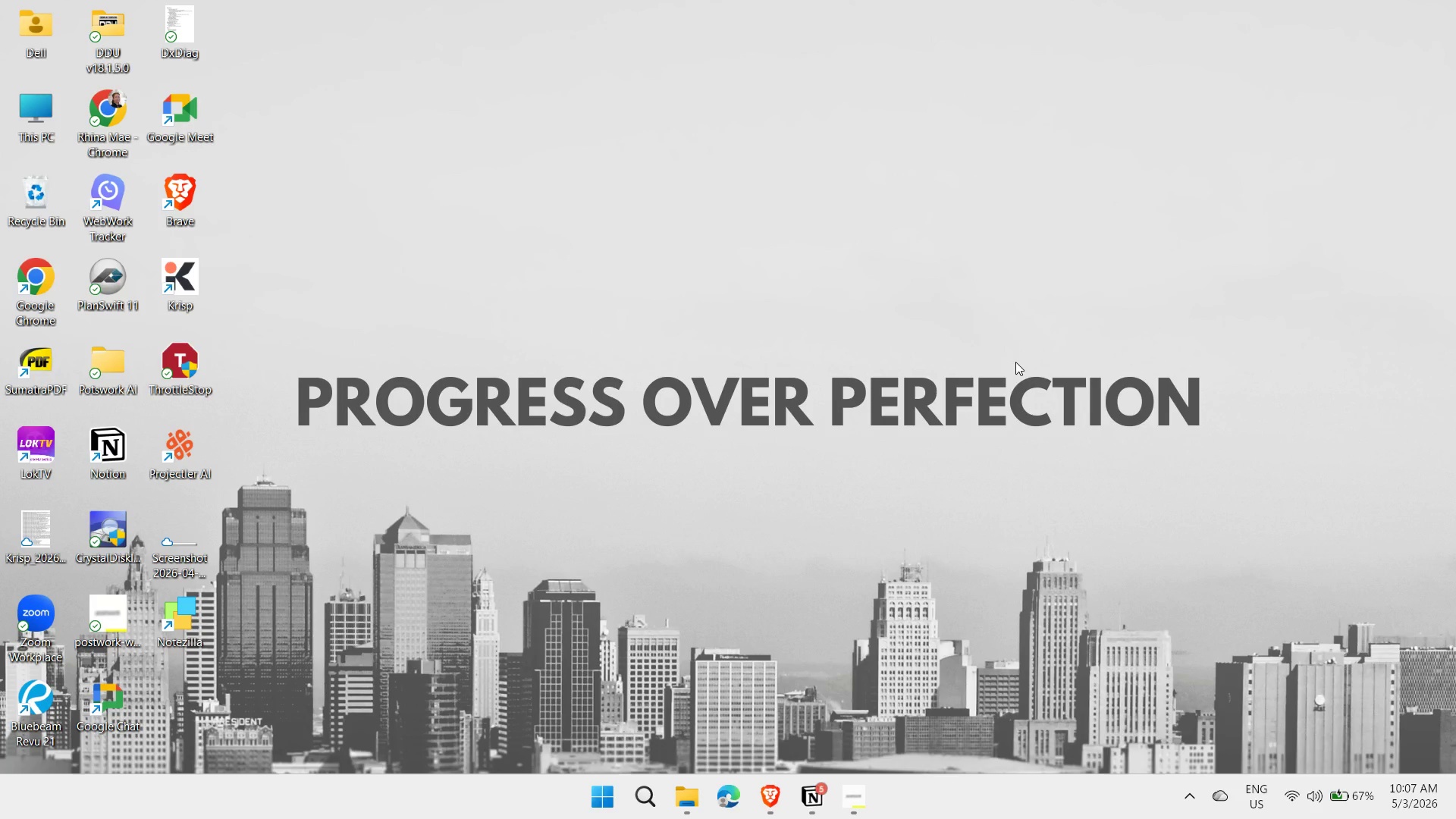 
left_click([808, 804])
 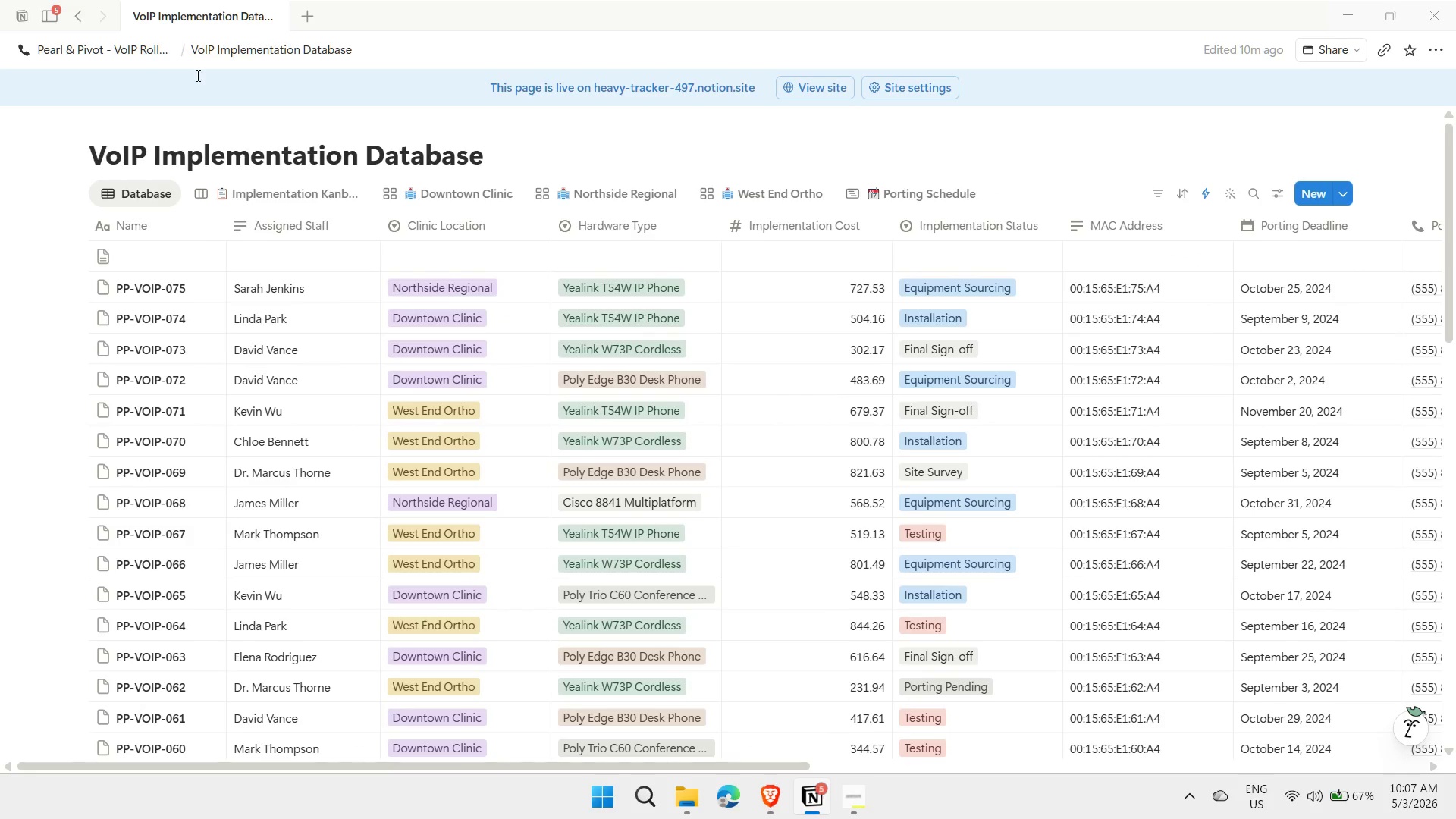 
left_click([308, 14])
 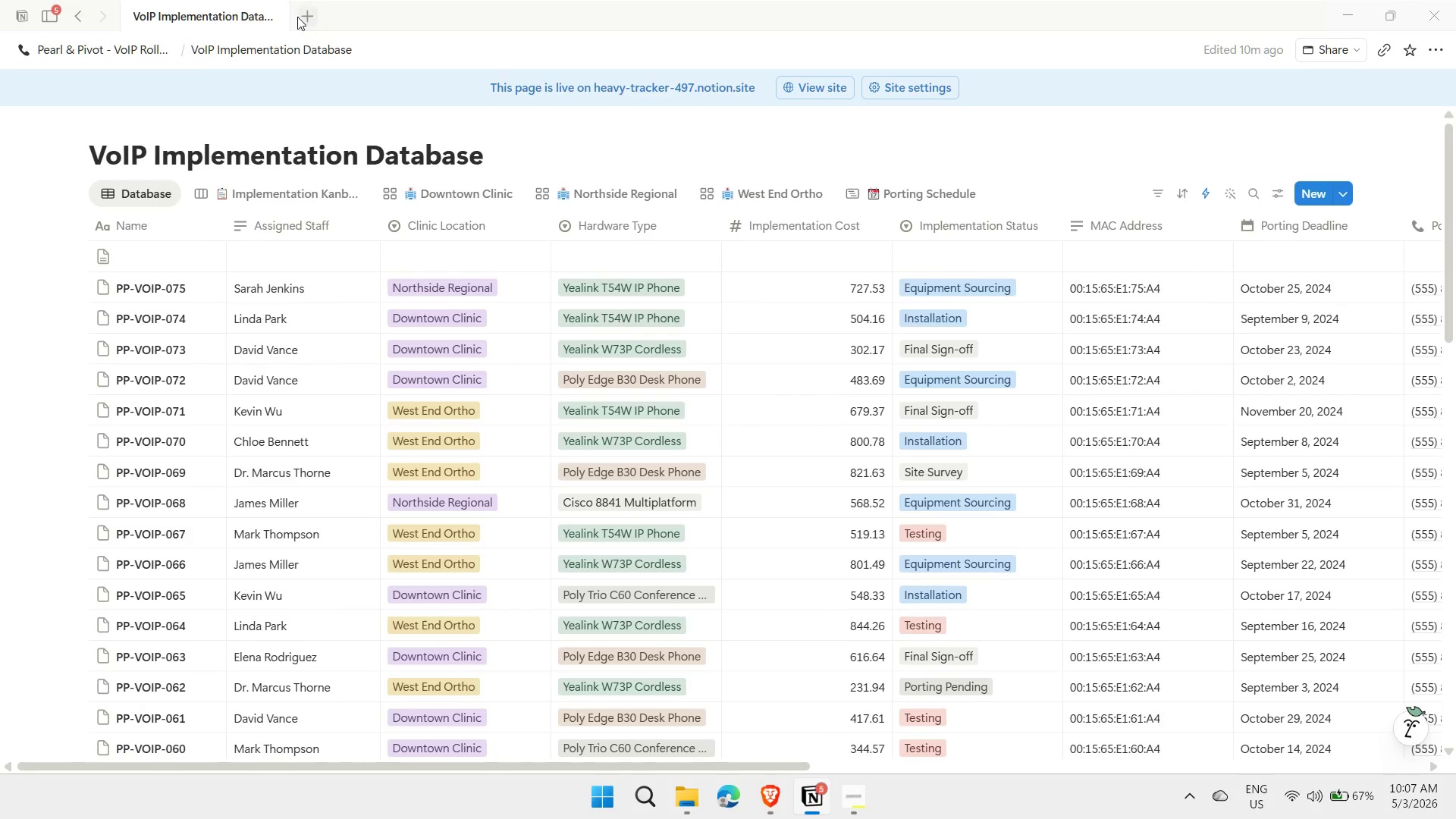 
mouse_move([306, 49])
 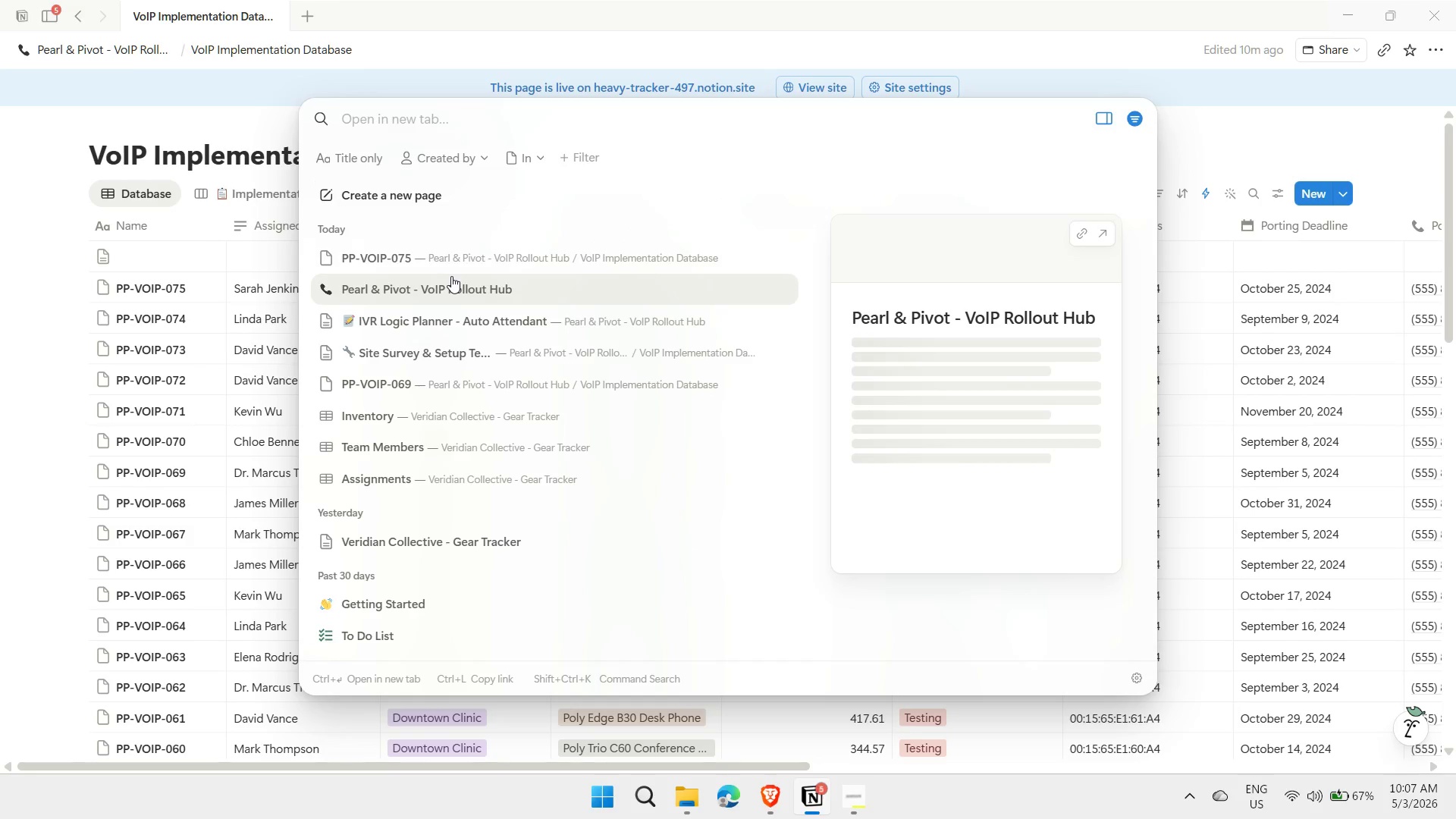 
left_click([475, 290])
 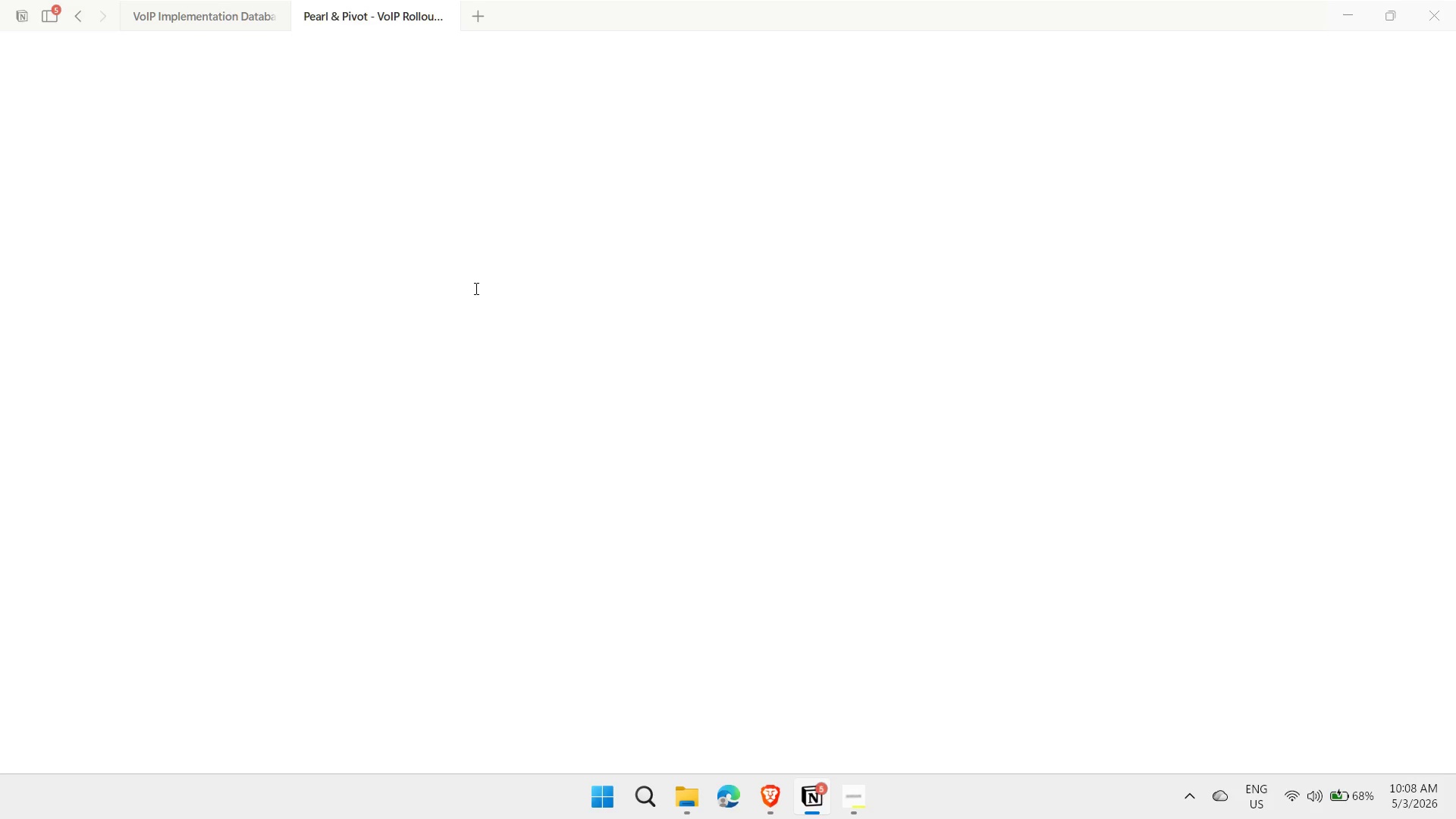 
wait(8.16)
 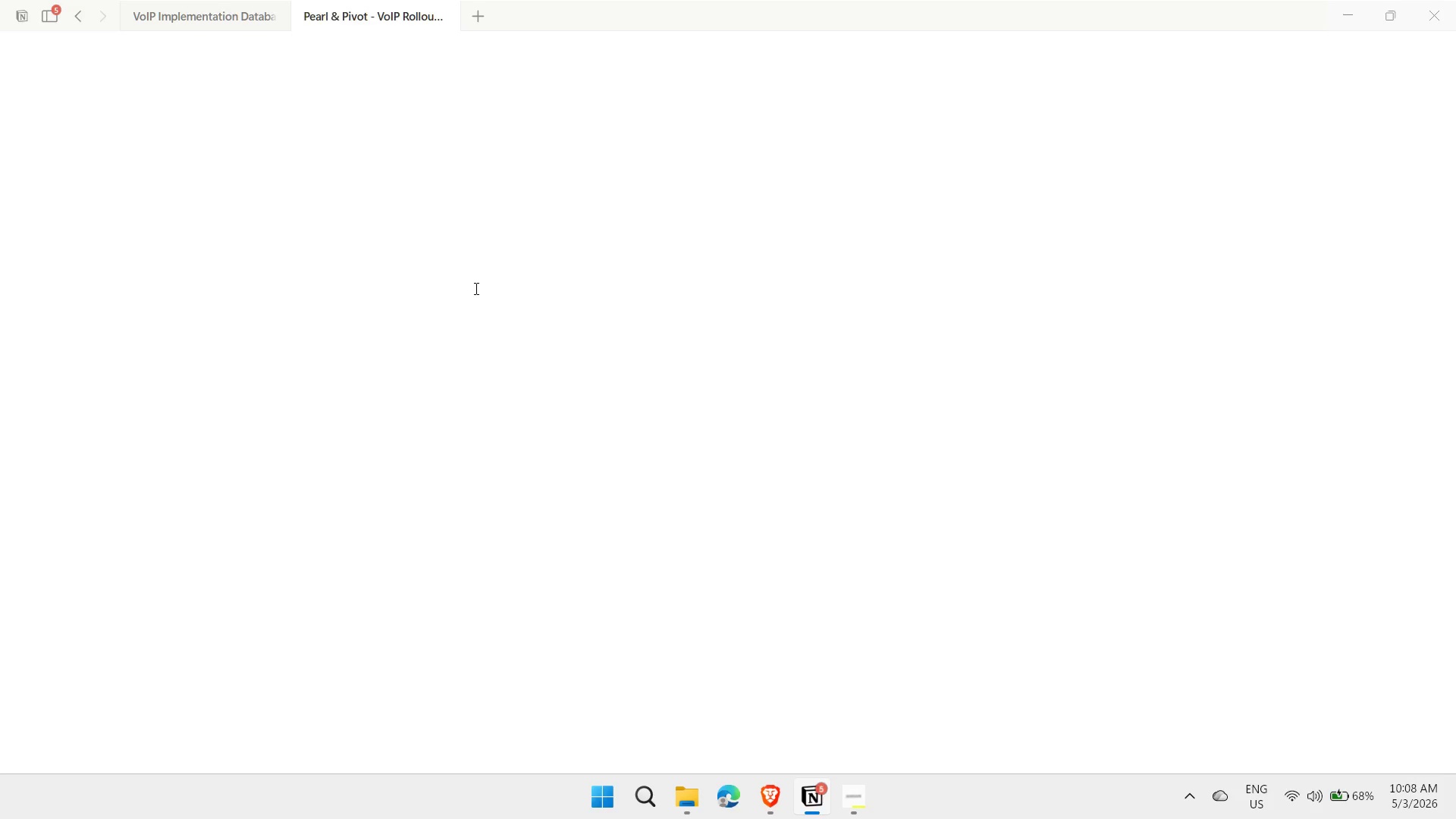 
left_click([193, 8])
 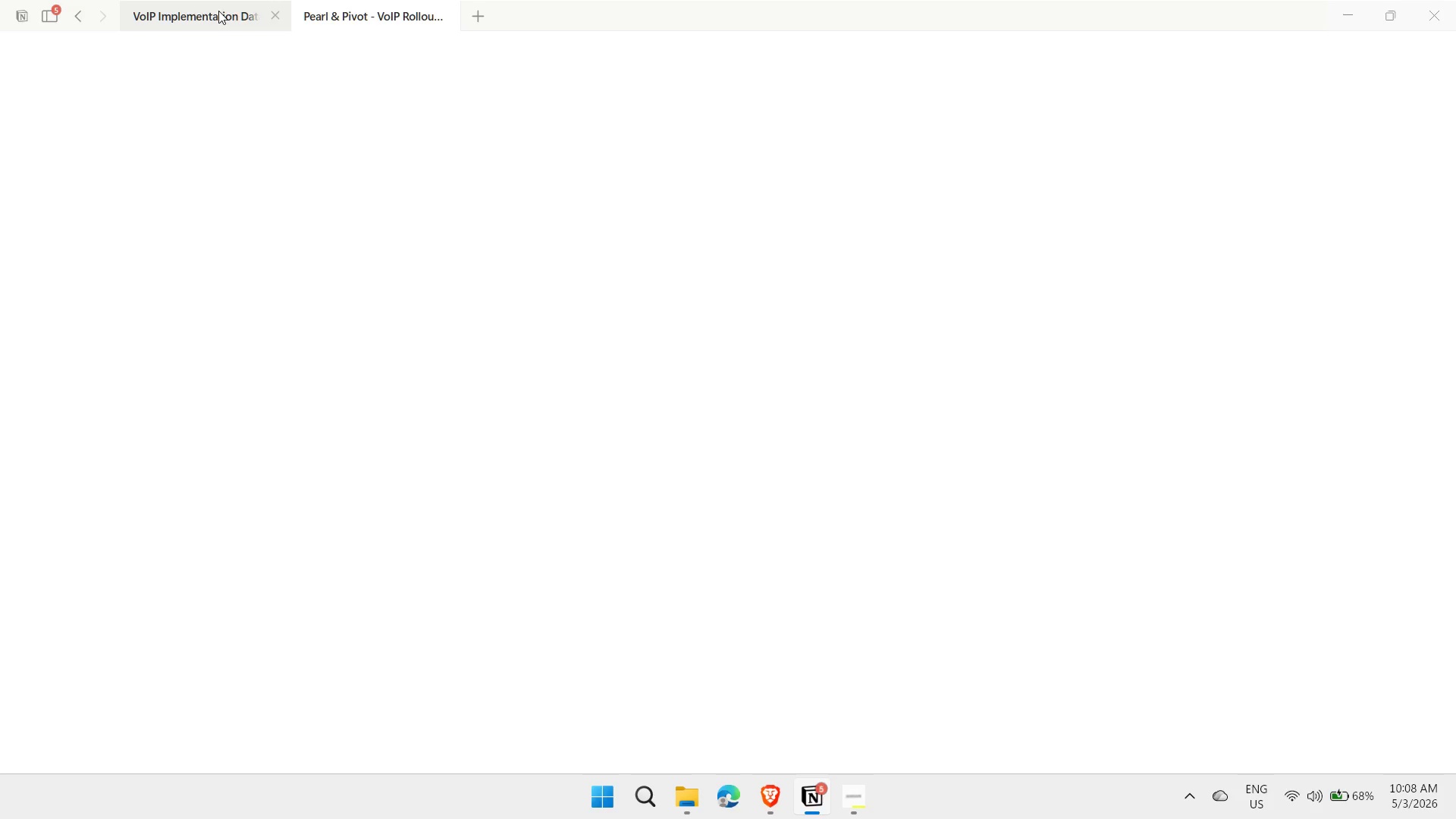 
mouse_move([262, -20])
 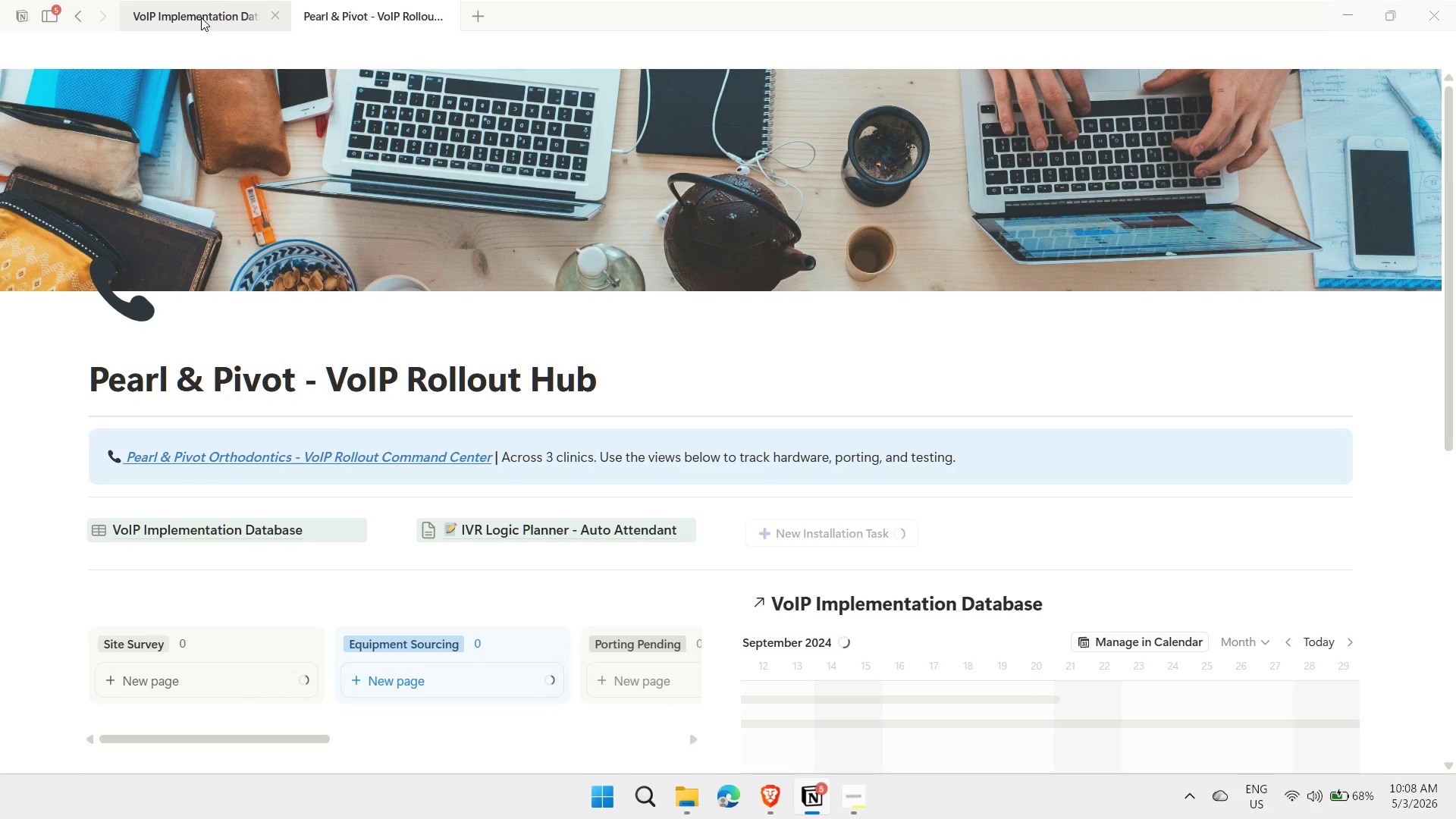 
left_click([201, 16])
 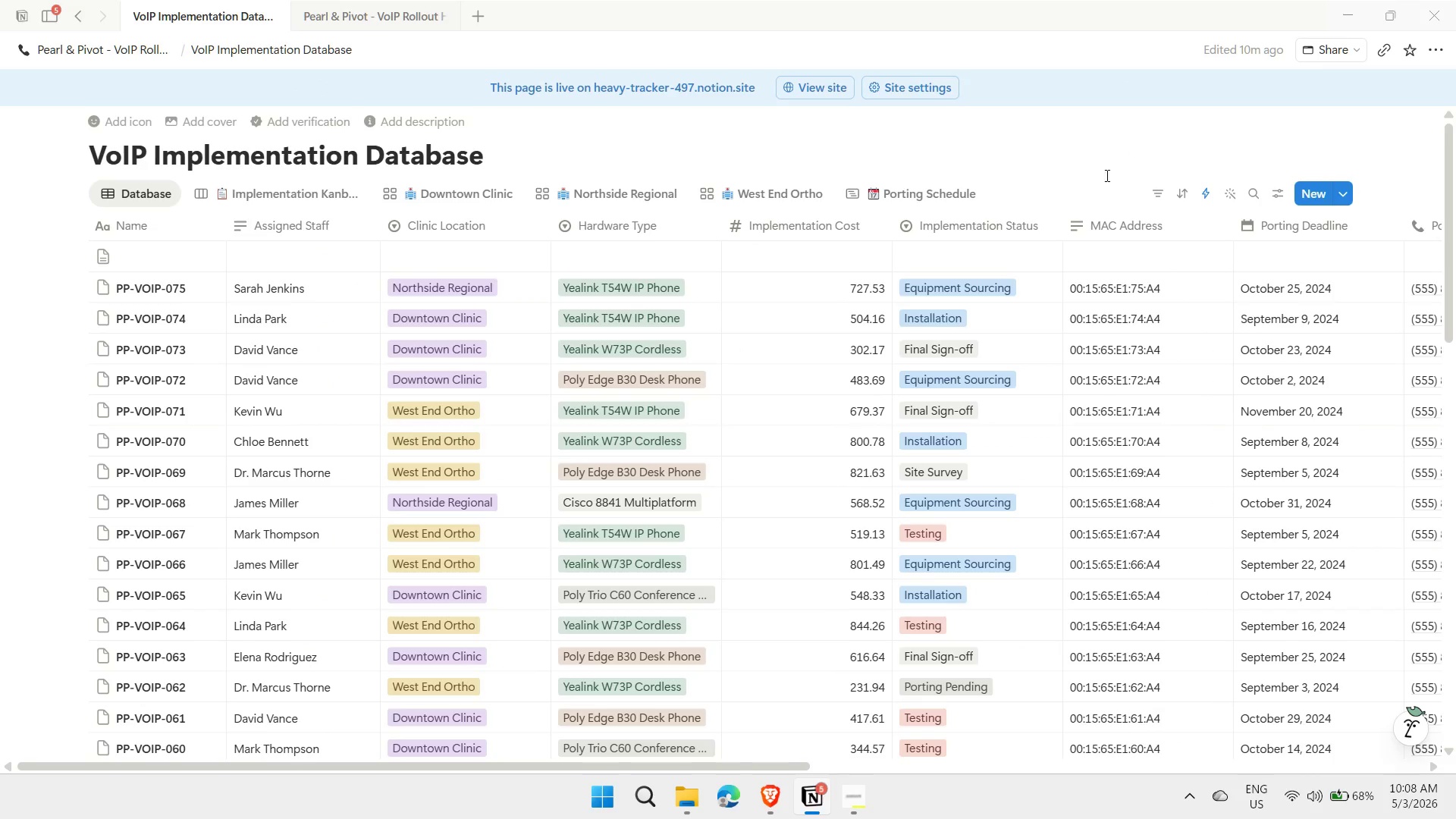 
scroll: coordinate [723, 497], scroll_direction: down, amount: 21.0
 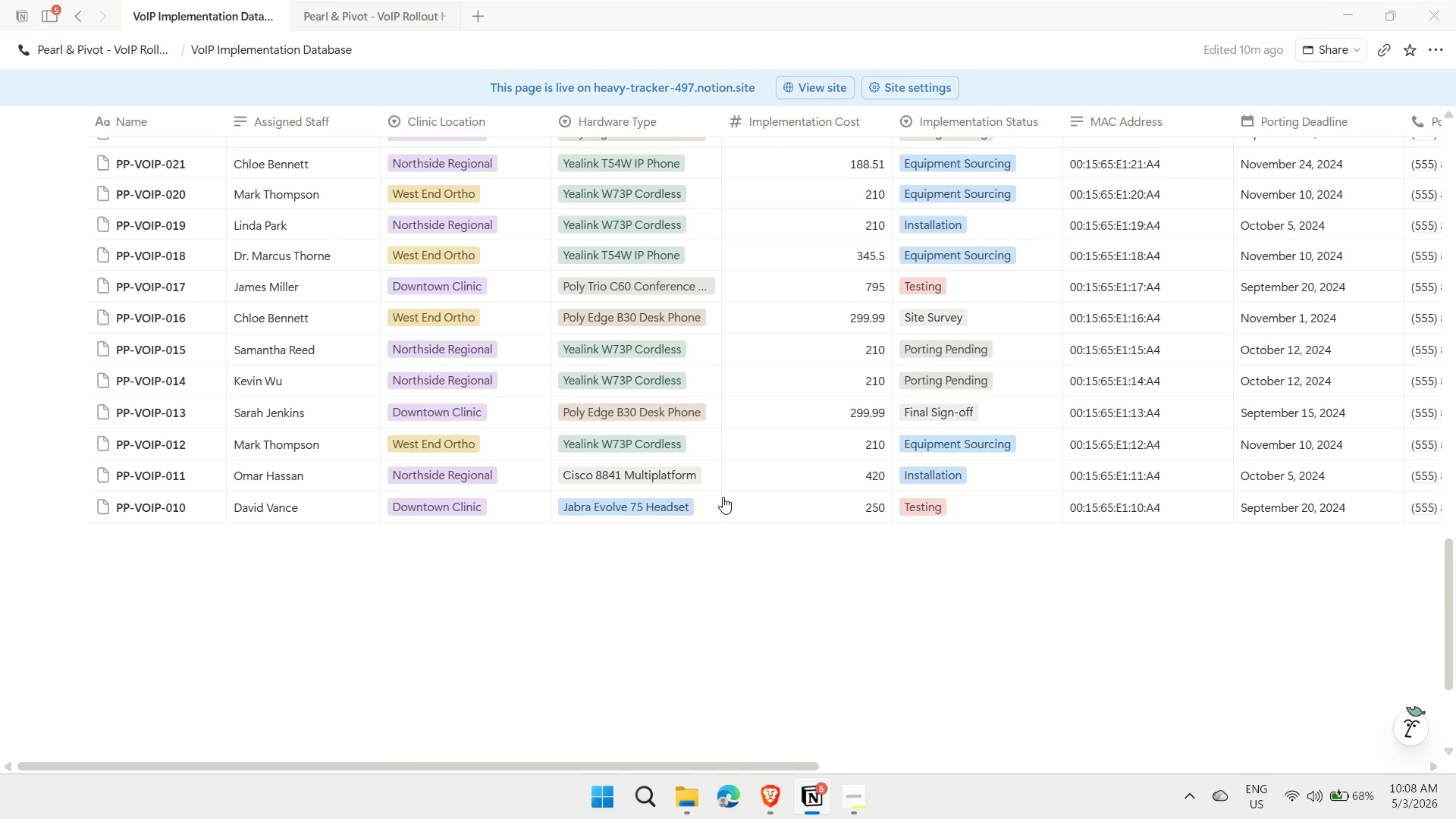 
scroll: coordinate [723, 497], scroll_direction: down, amount: 4.0
 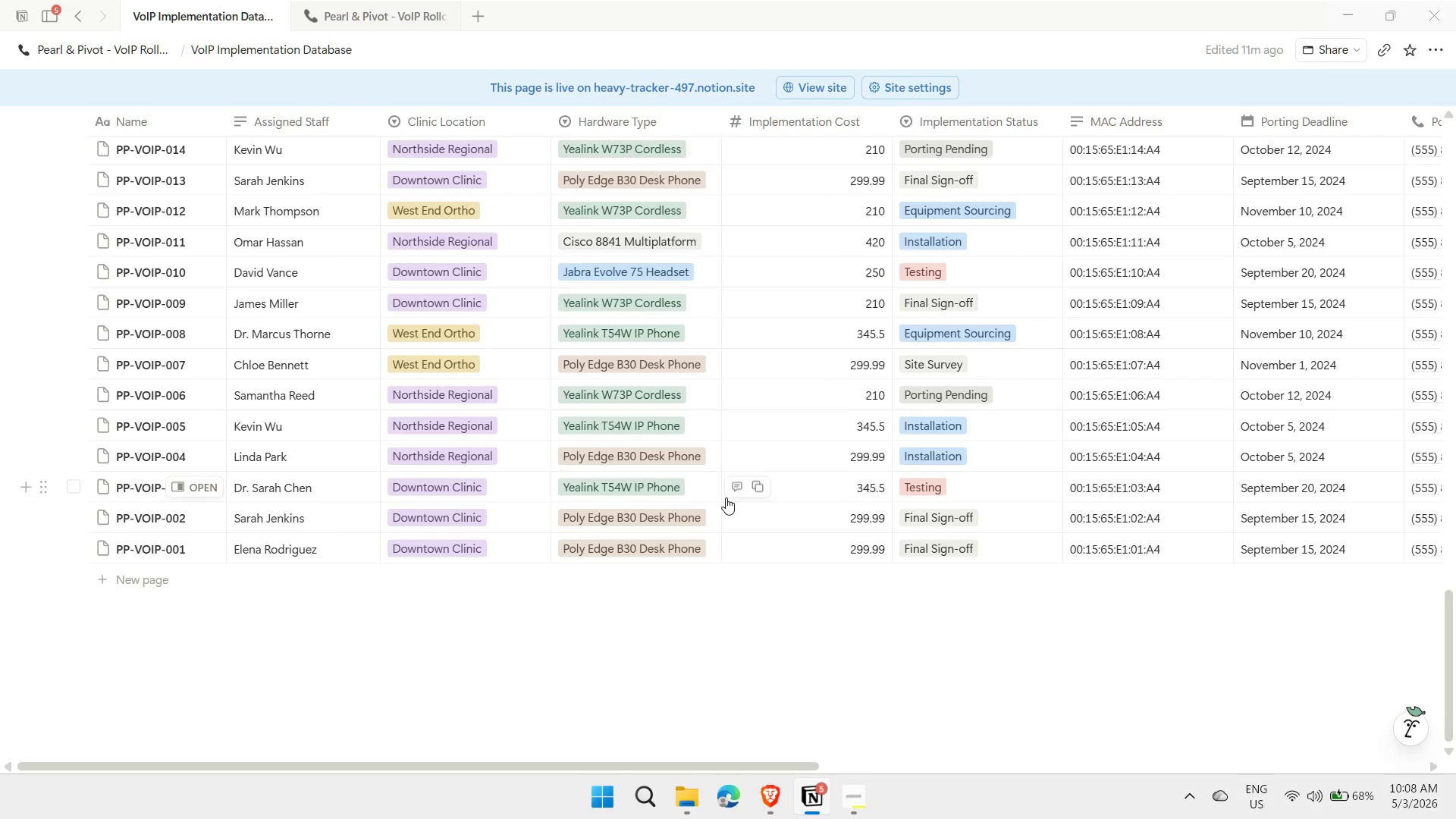 
wait(7.32)
 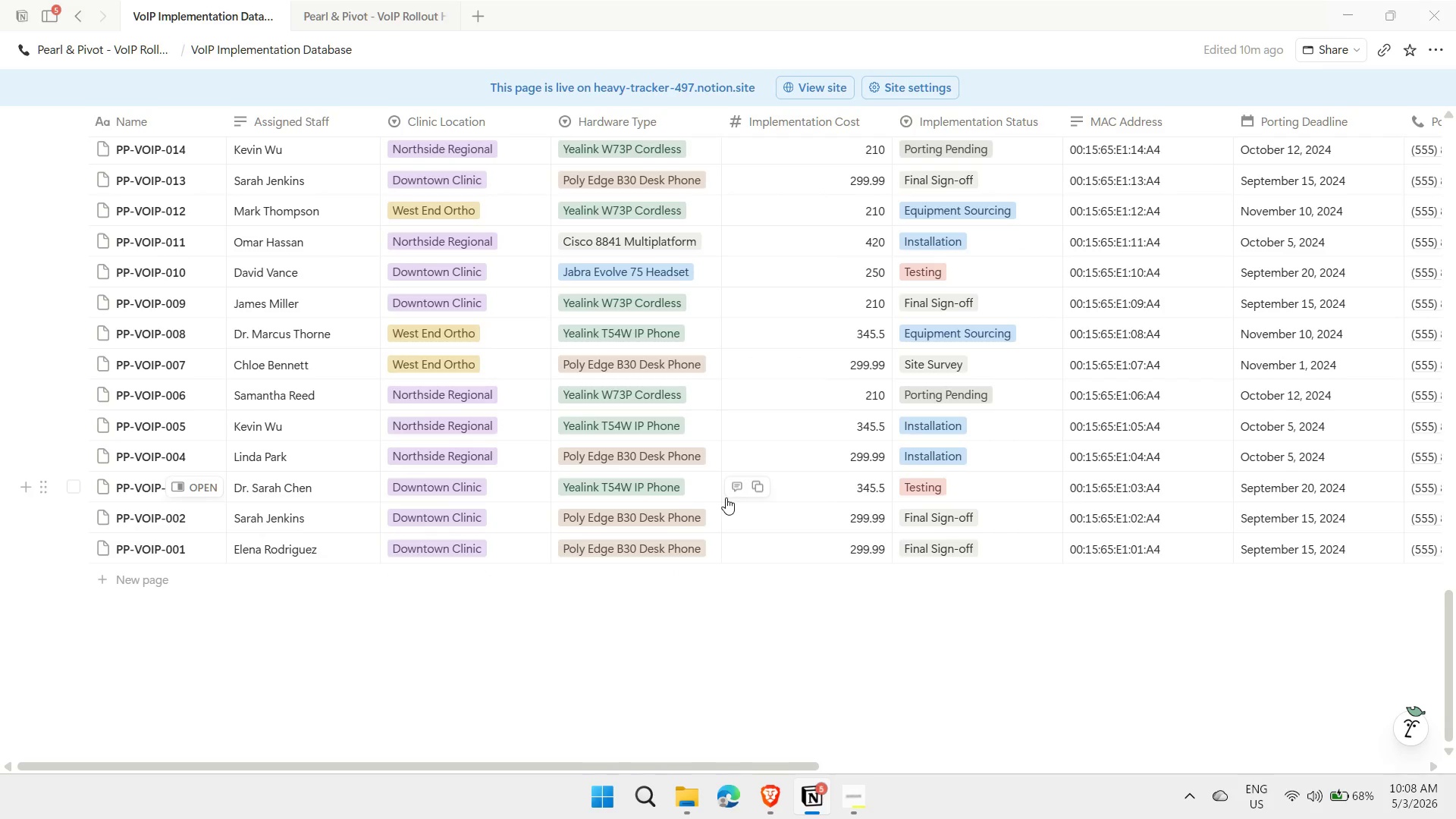 
scroll: coordinate [728, 497], scroll_direction: up, amount: 9.0
 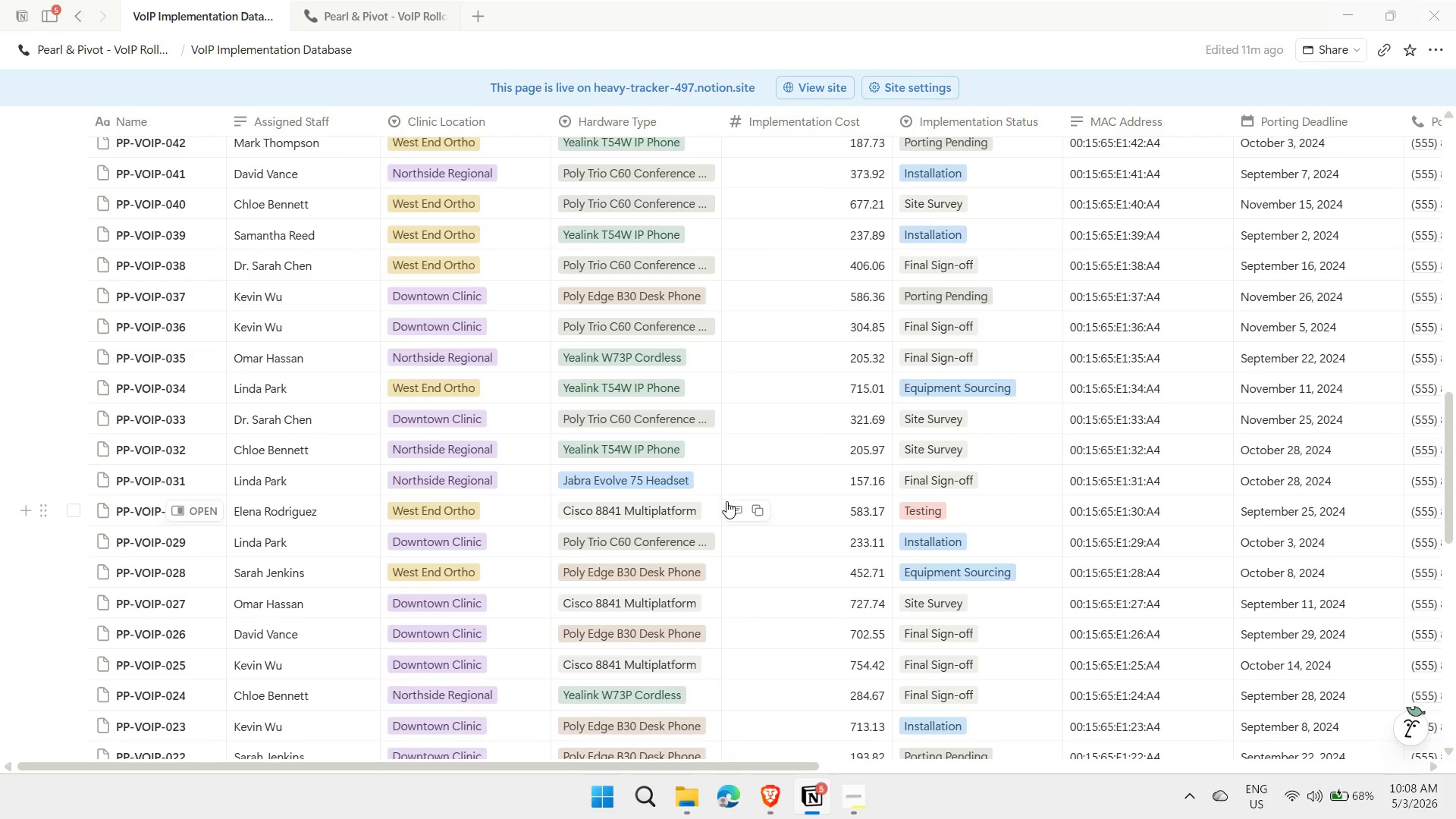 
wait(12.49)
 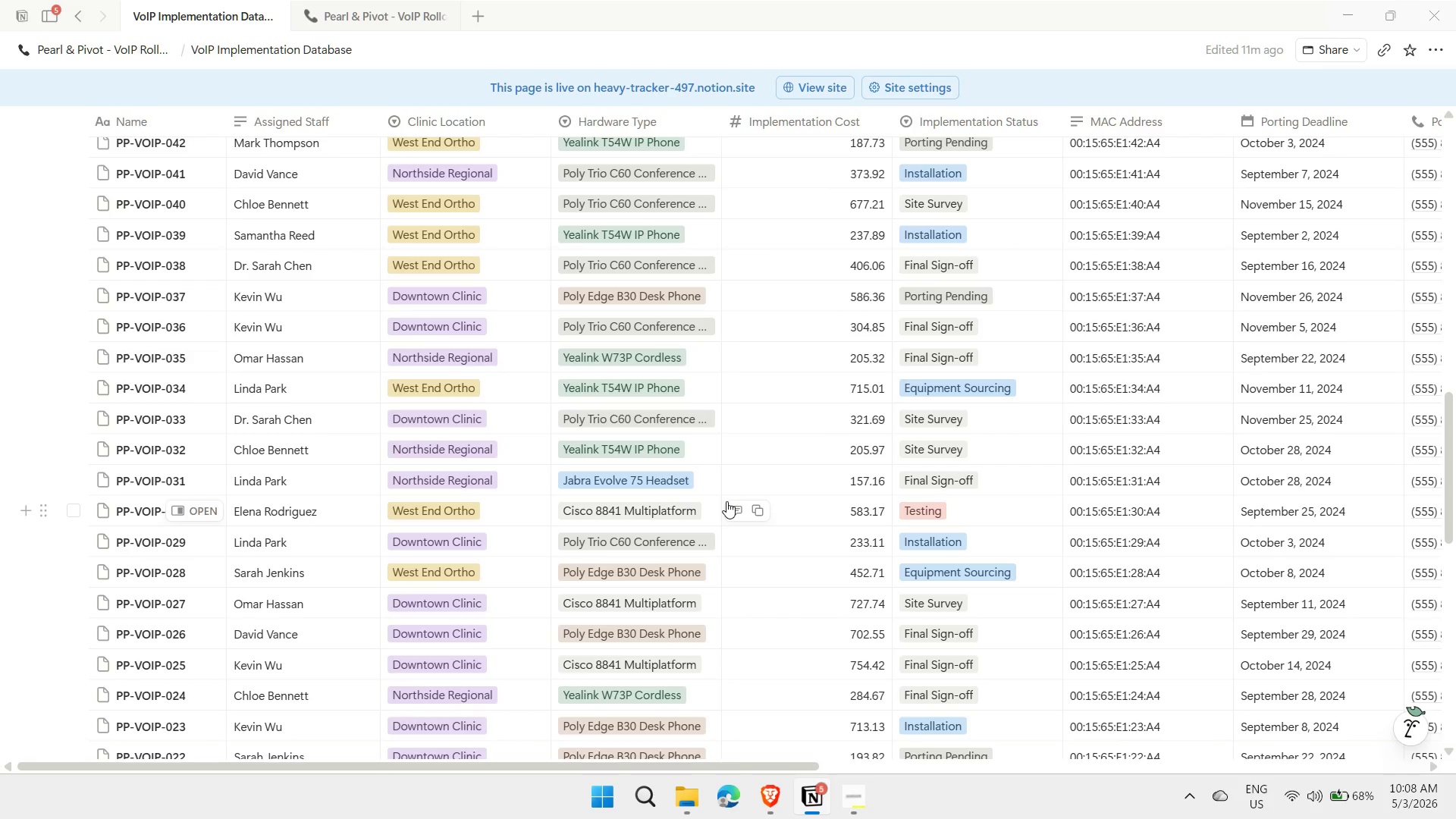 
scroll: coordinate [736, 495], scroll_direction: up, amount: 12.0
 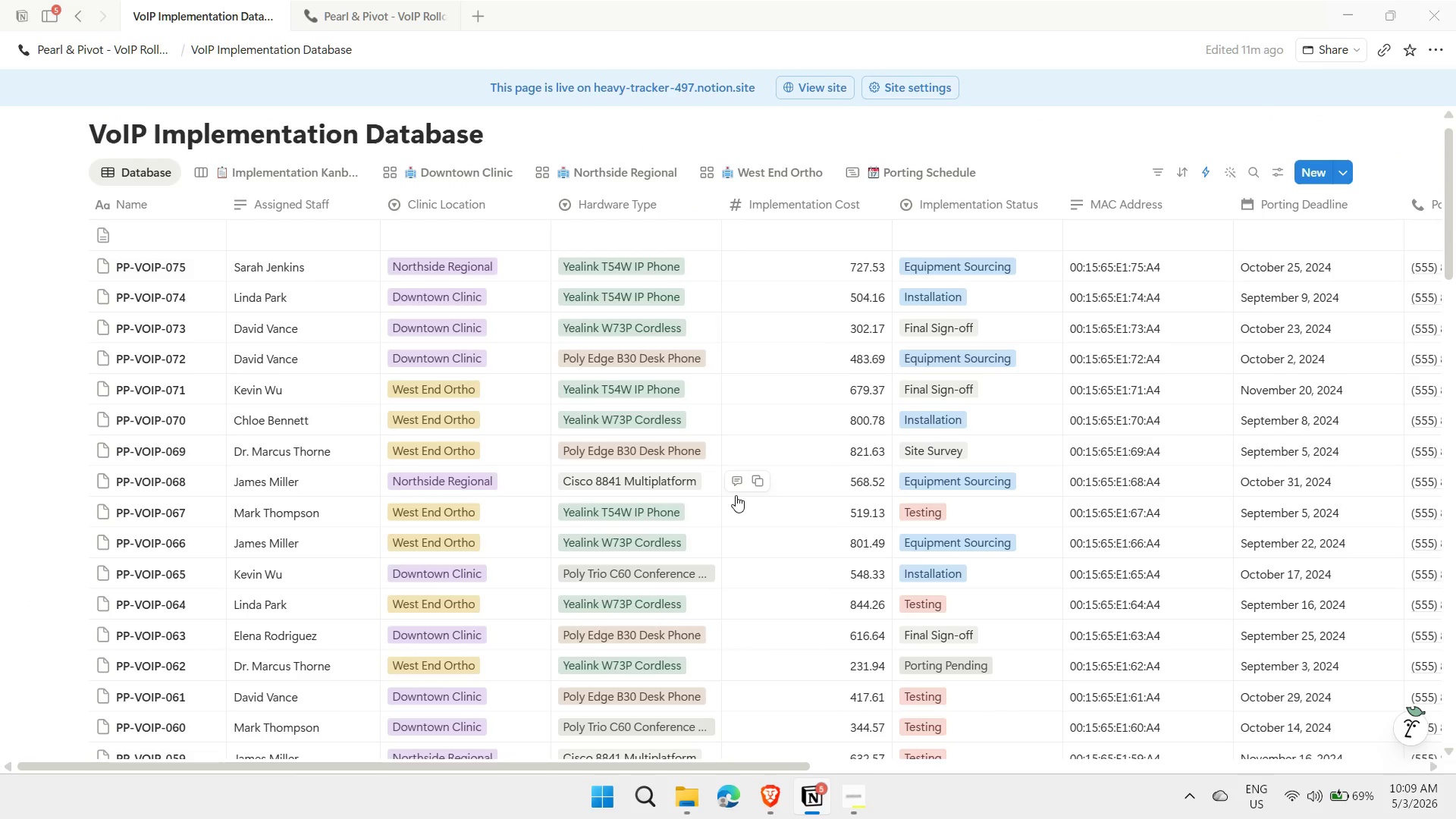 
wait(11.76)
 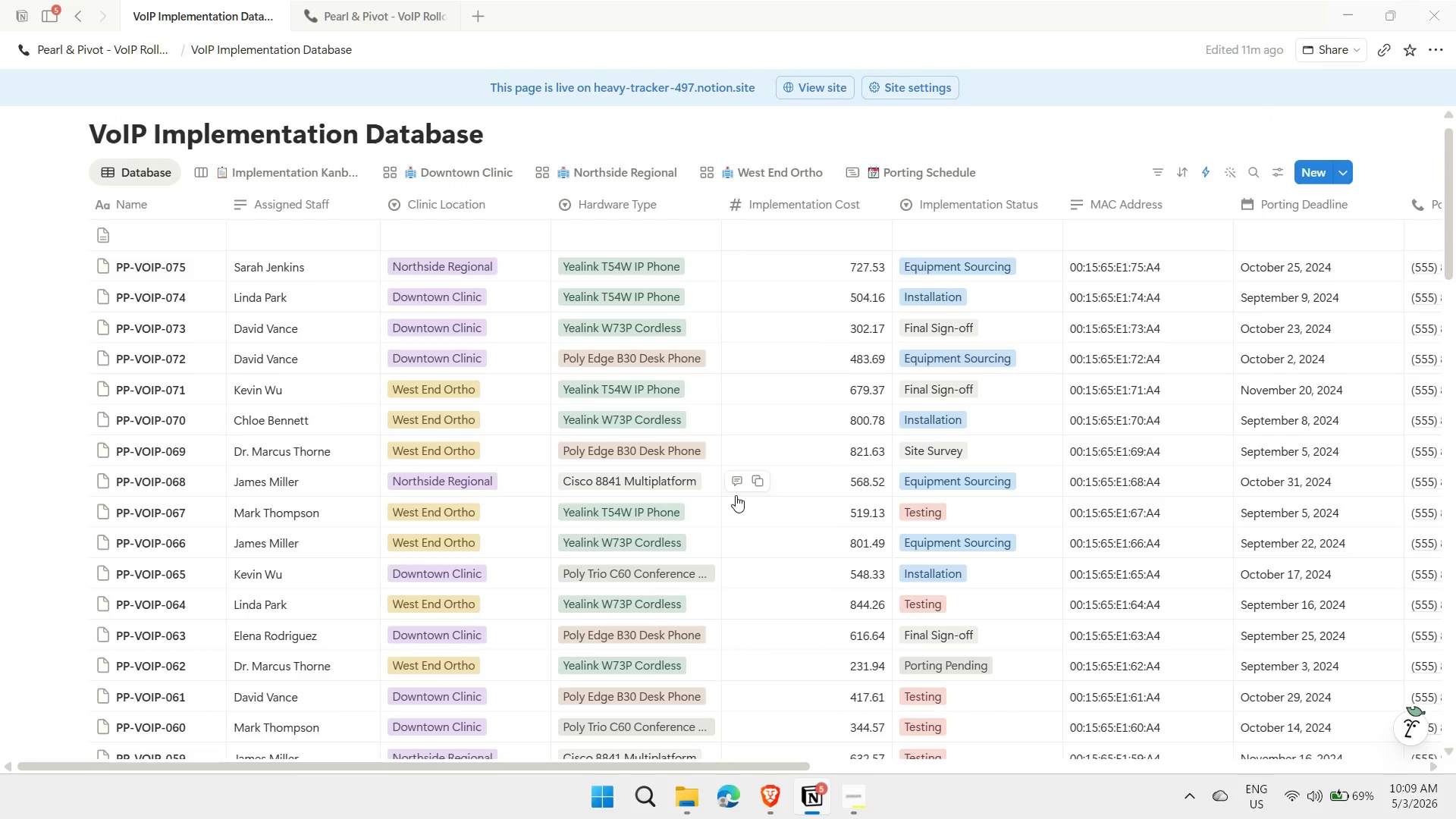 
mouse_move([768, 473])
 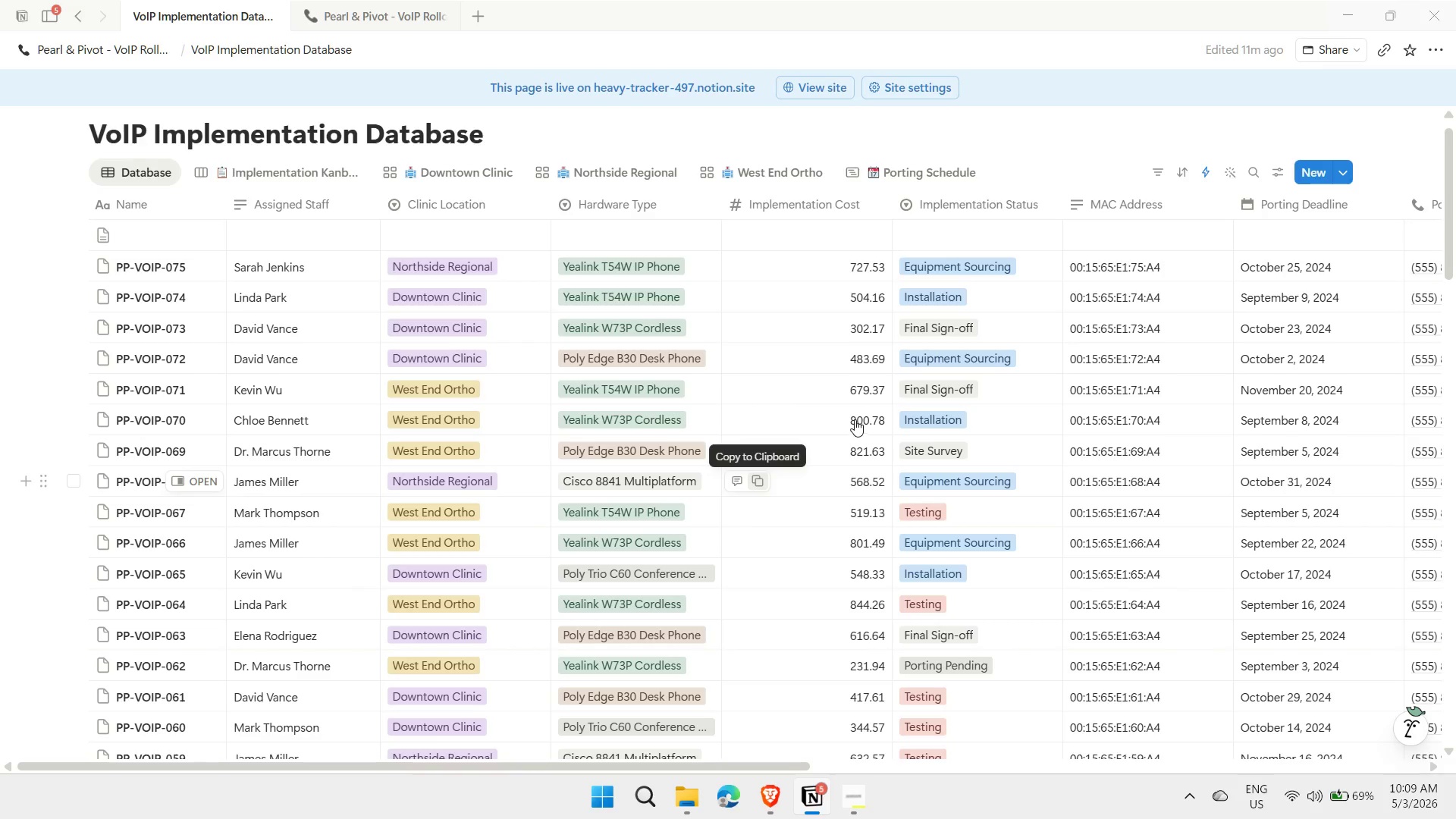 
mouse_move([848, 411])
 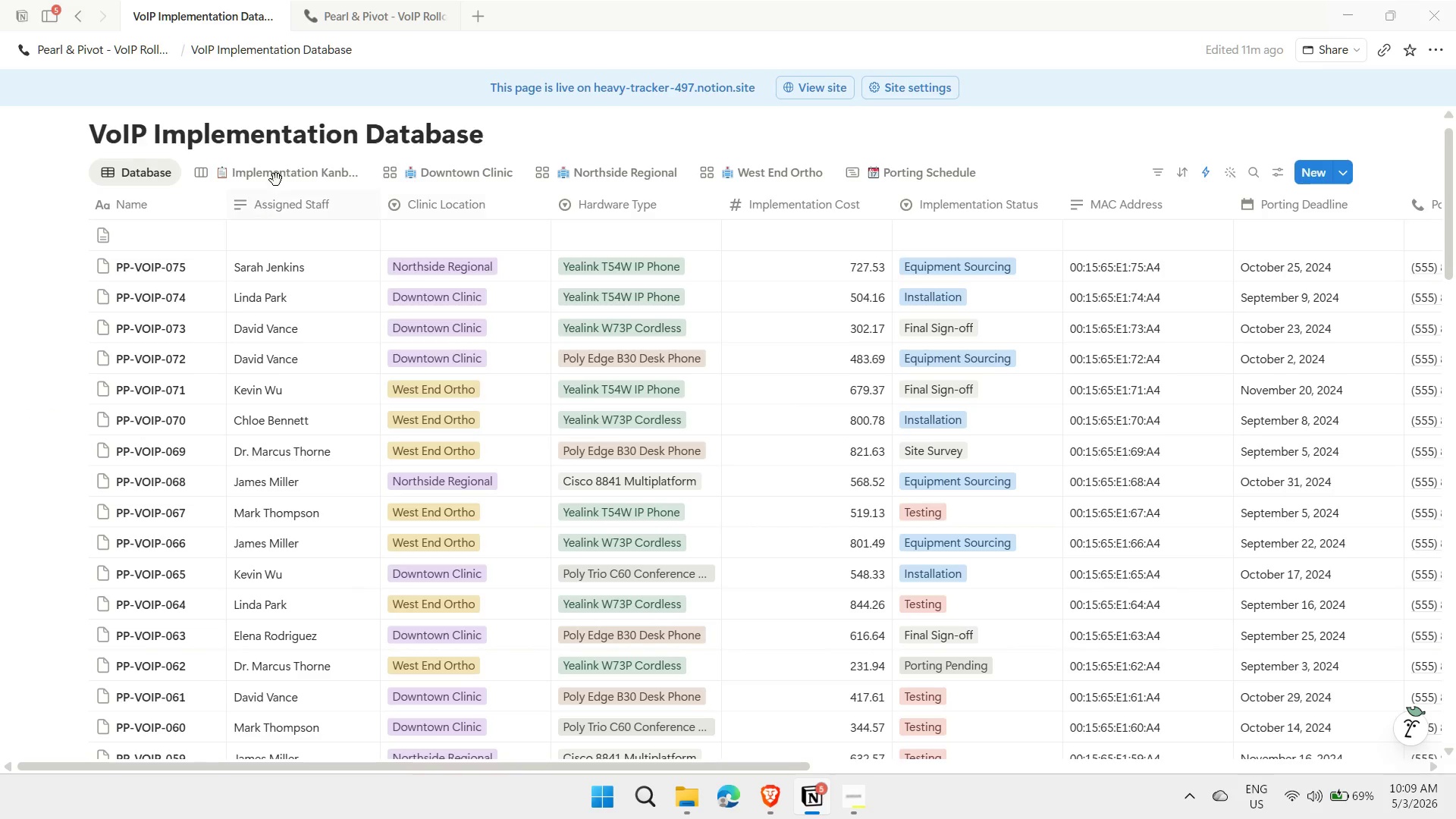 
left_click([278, 171])
 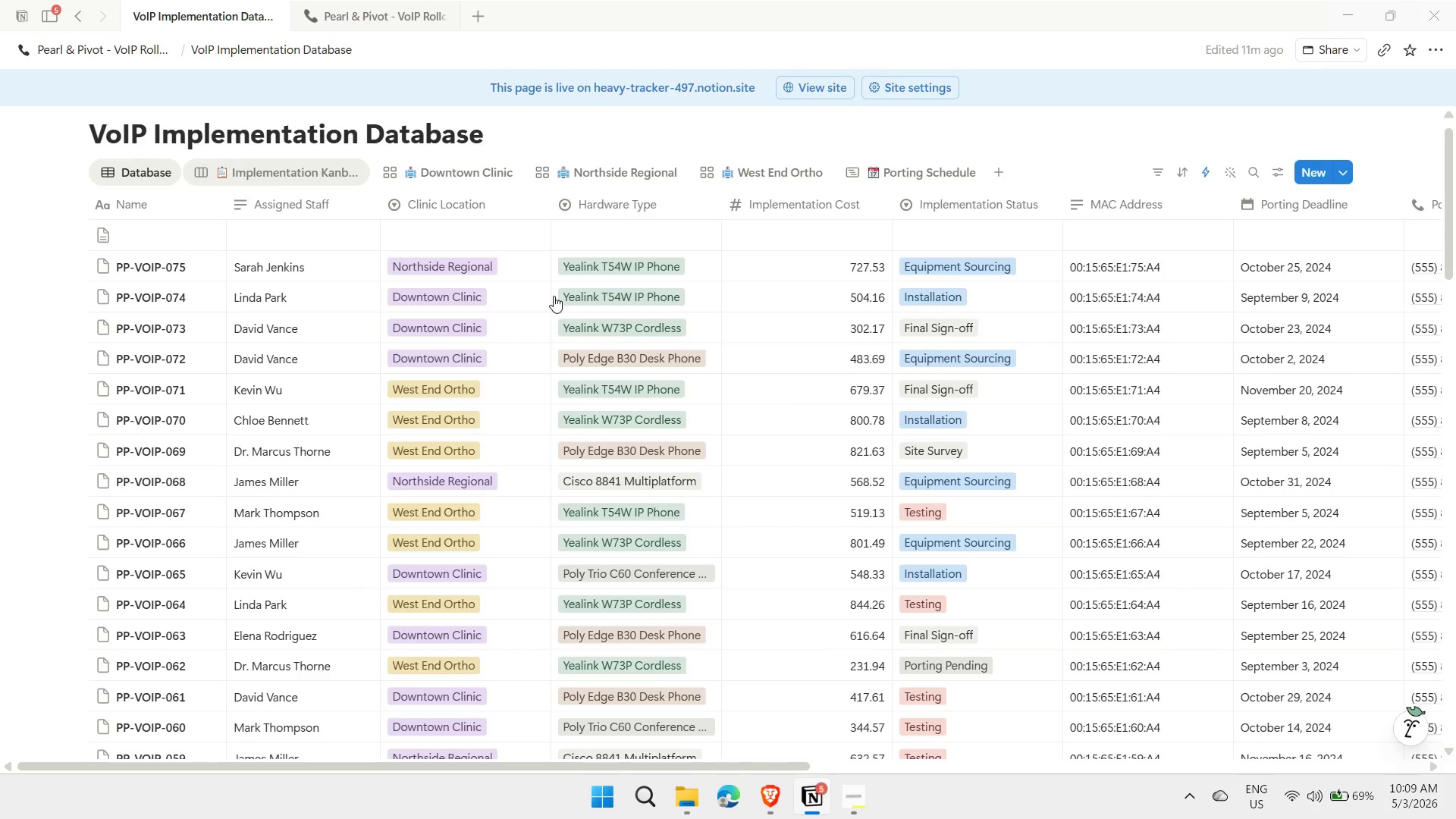 
mouse_move([574, 233])
 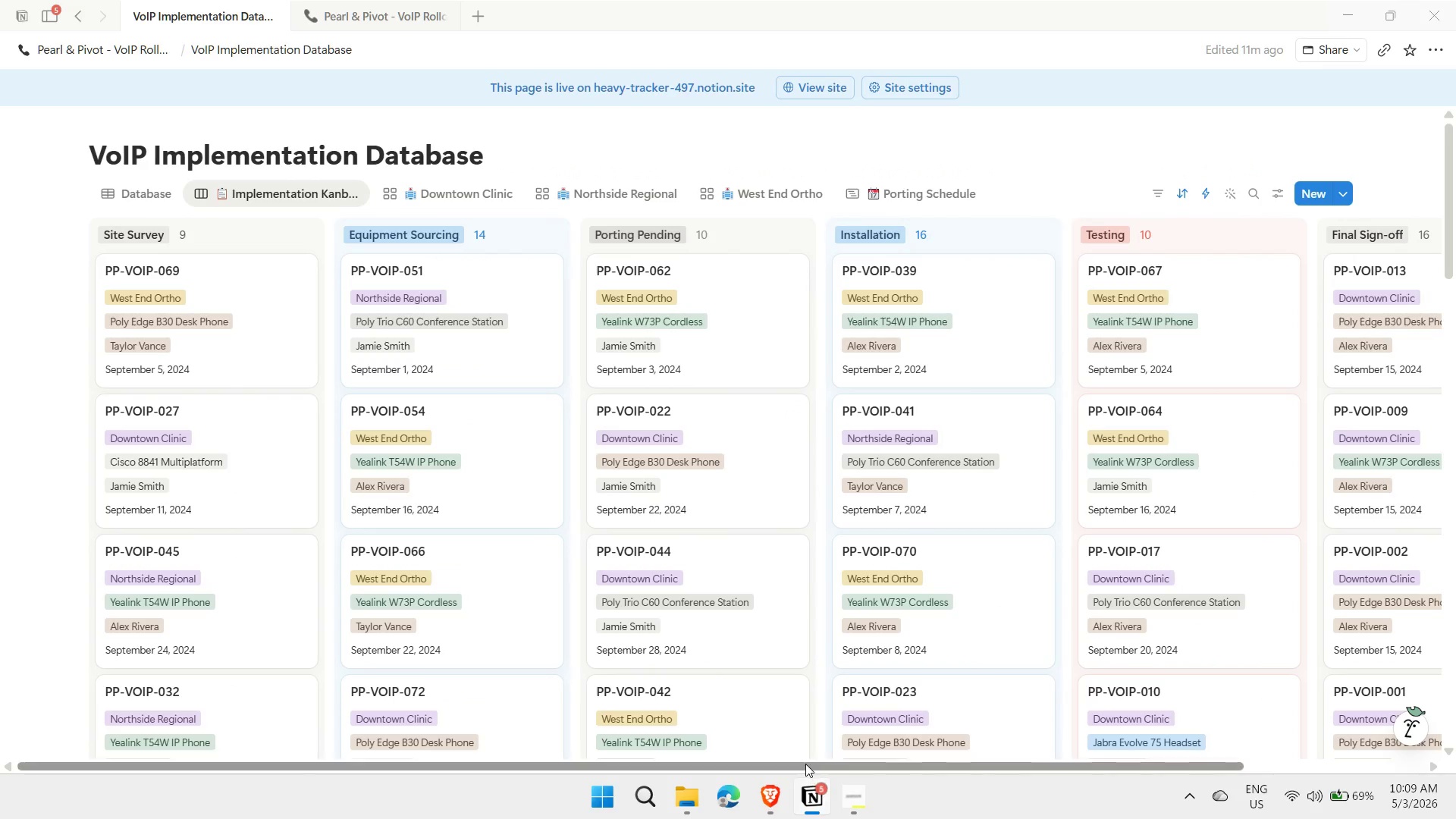 
left_click_drag(start_coordinate=[804, 764], to_coordinate=[873, 770])
 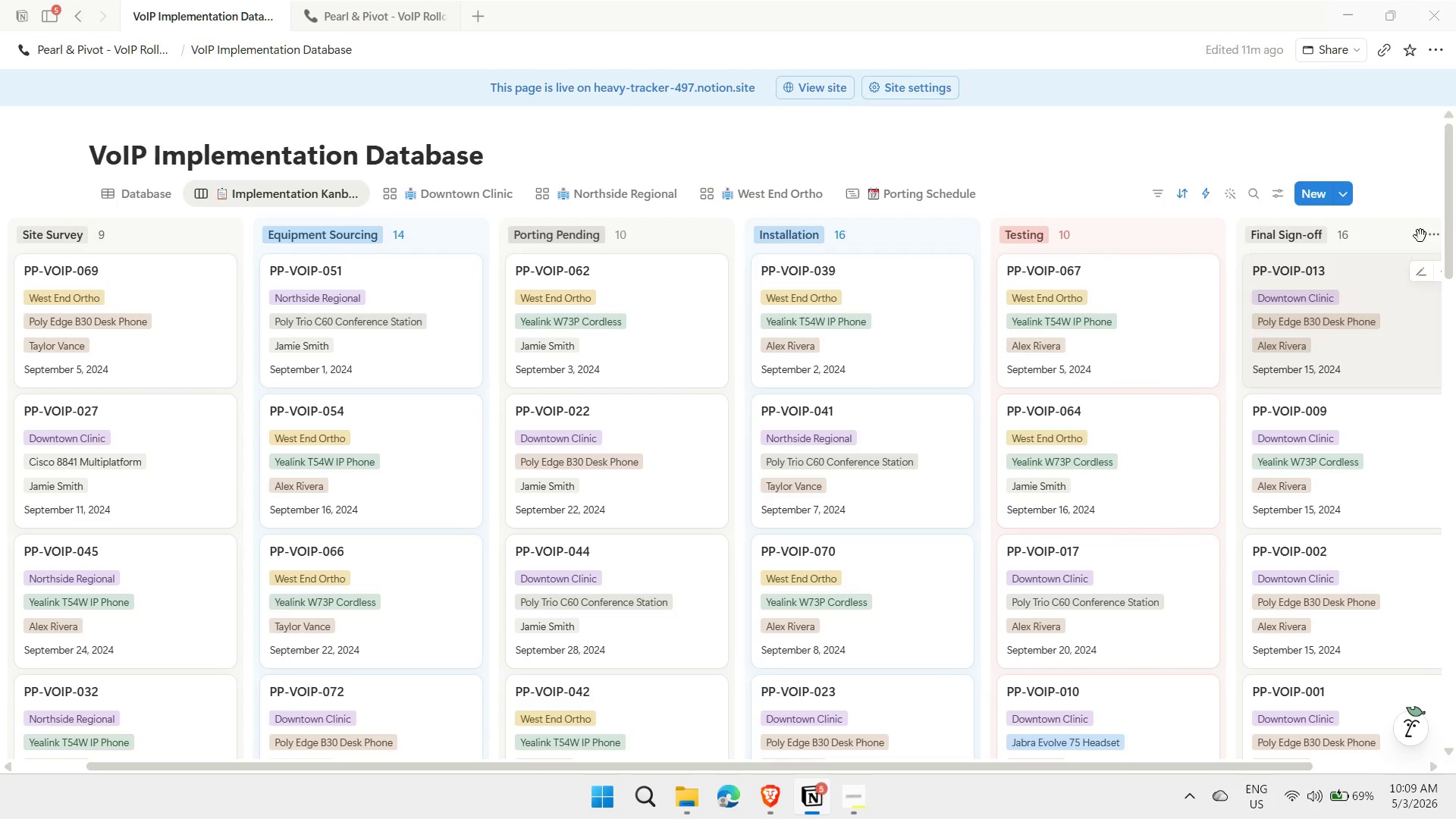 
left_click_drag(start_coordinate=[1452, 221], to_coordinate=[1448, 223])
 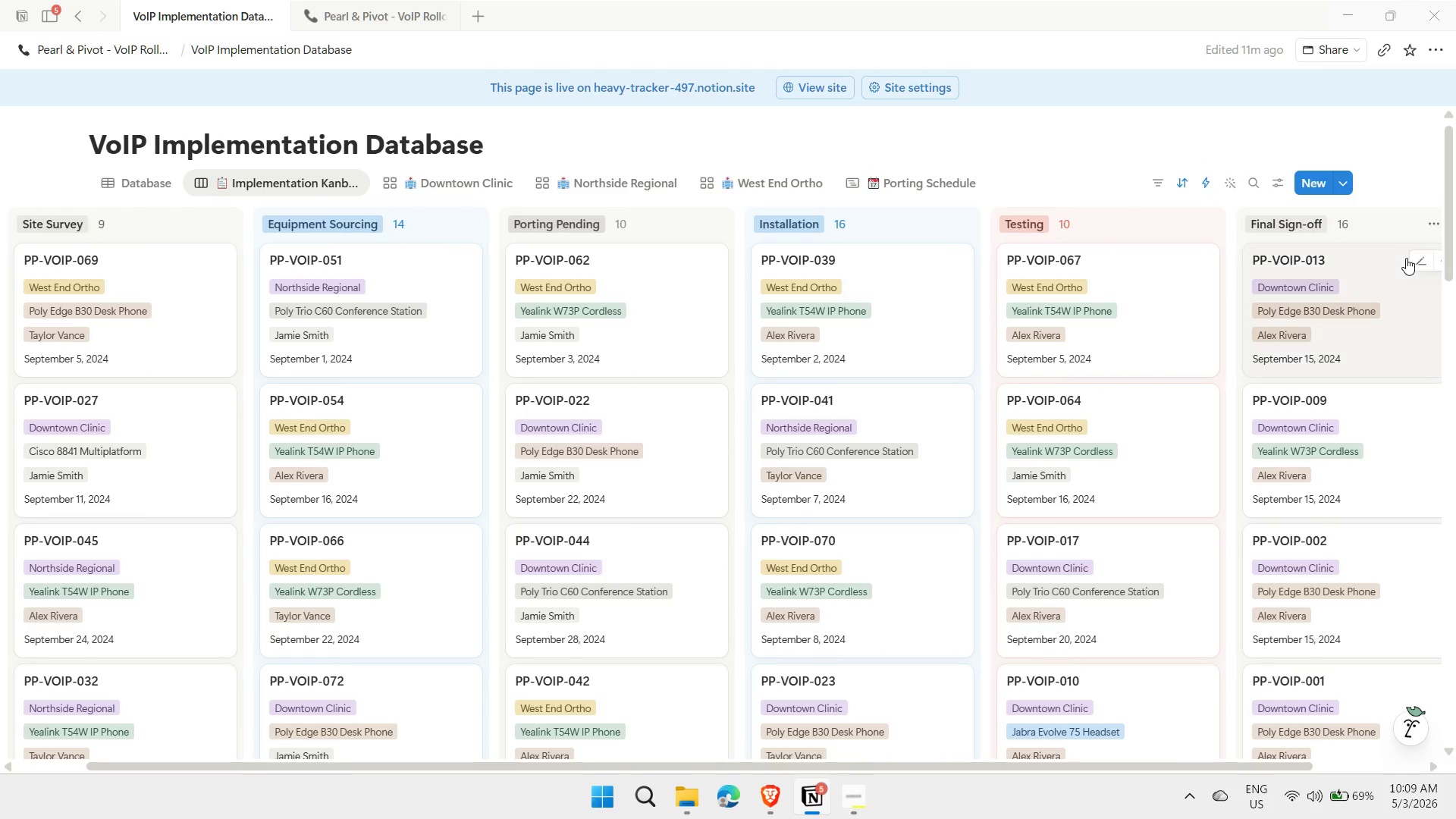 
key(Meta+MetaLeft)
 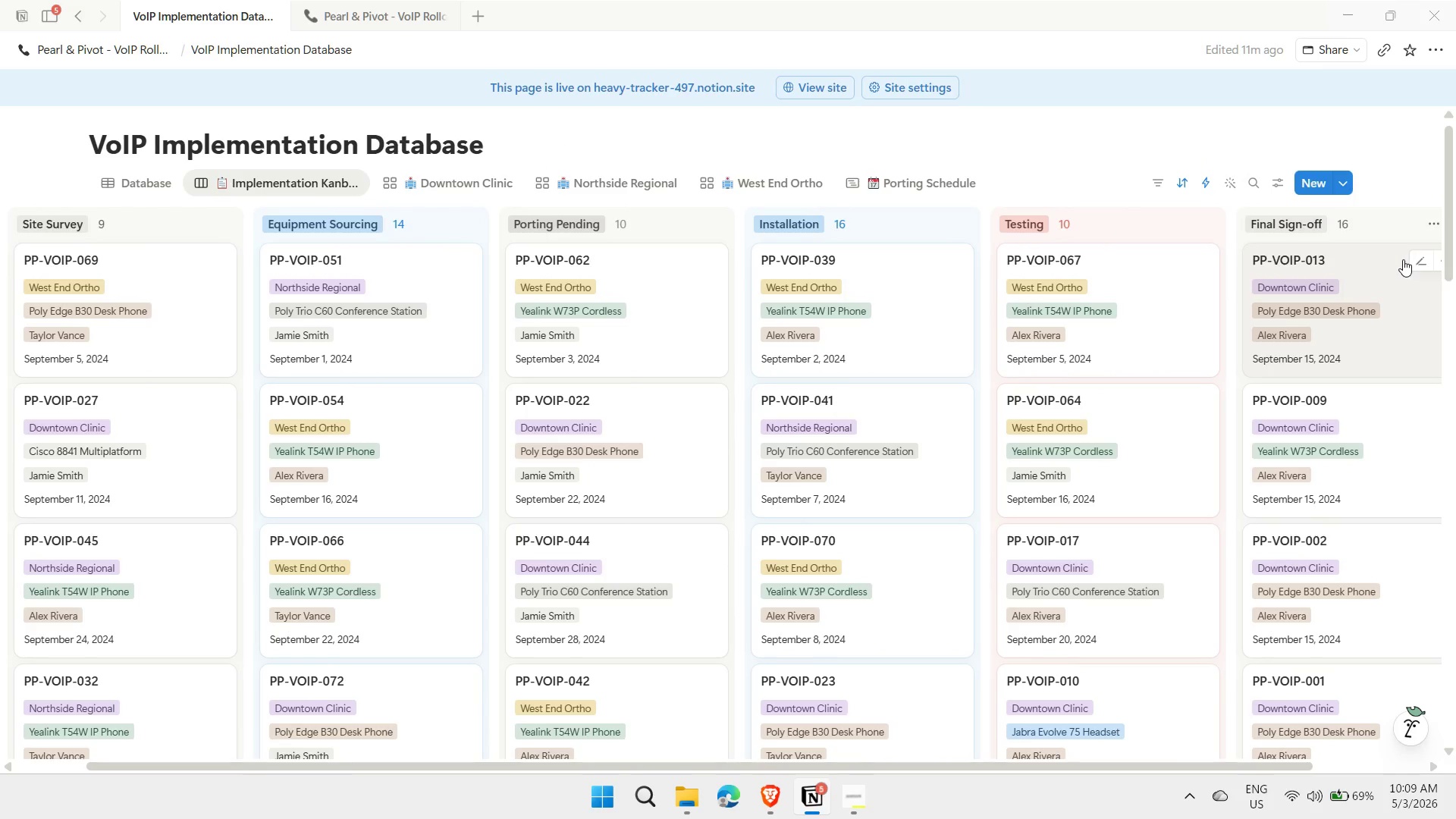 
key(Meta+Shift+ShiftLeft)
 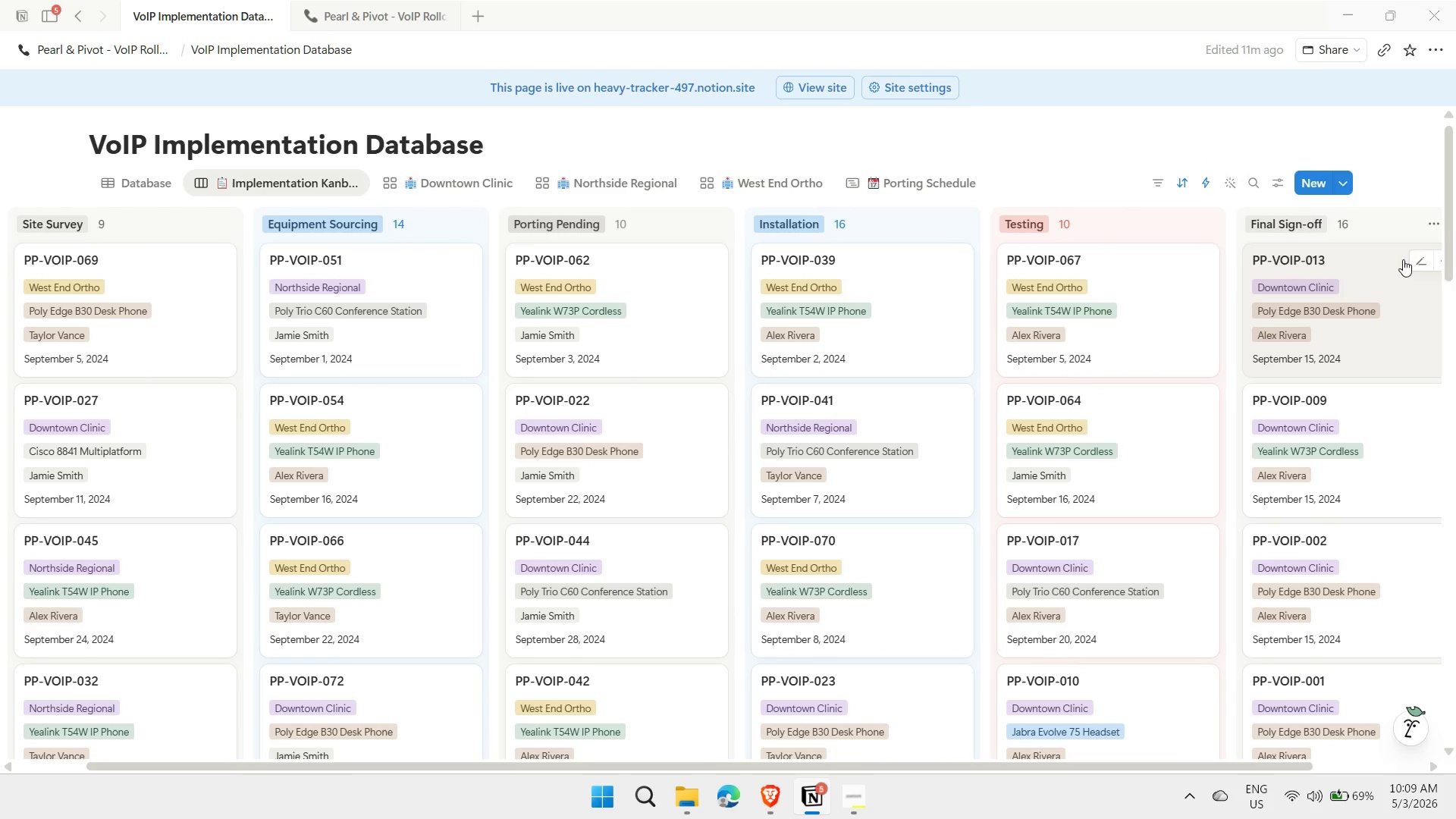 
key(Meta+Shift+S)
 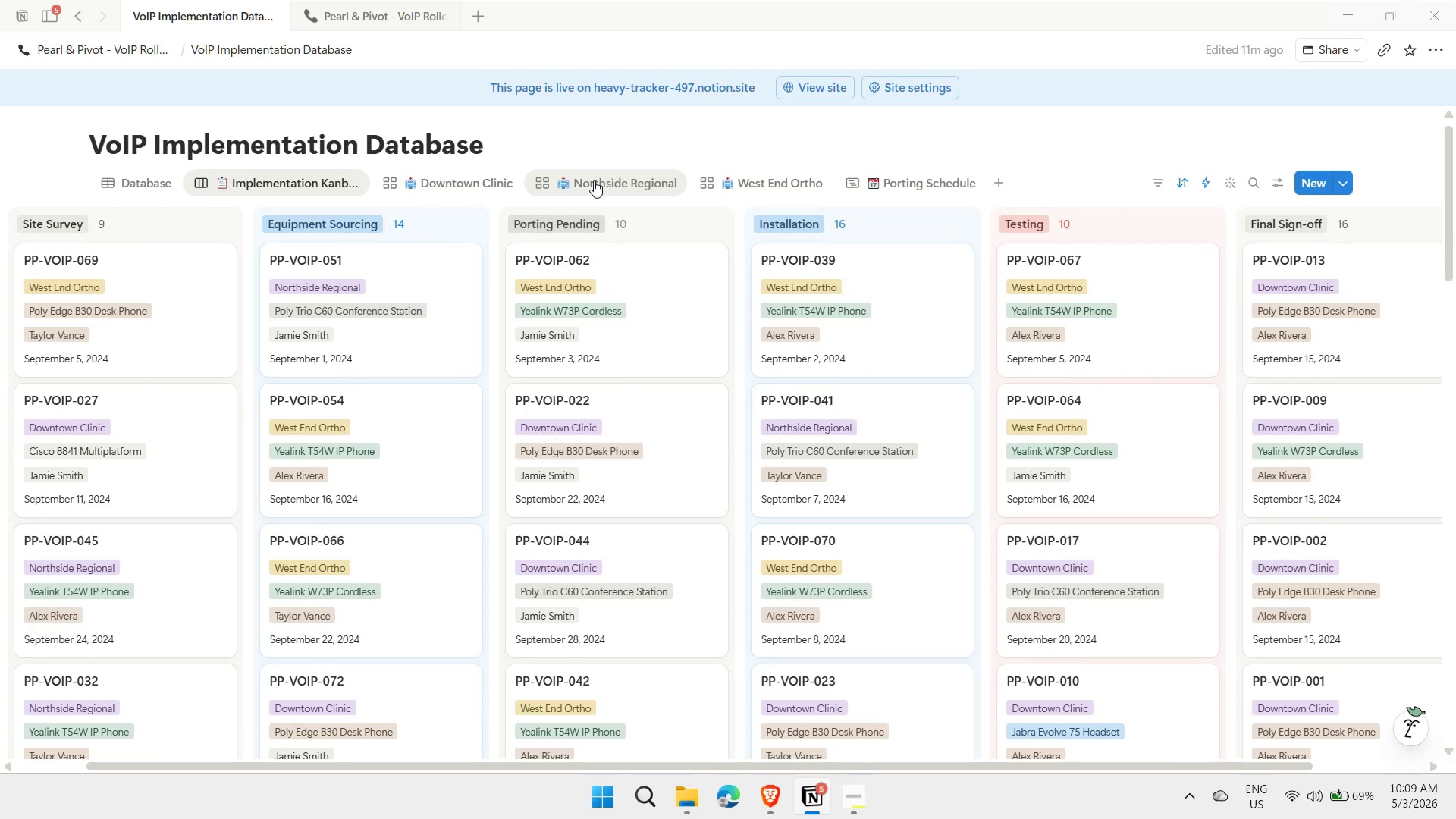 
wait(5.09)
 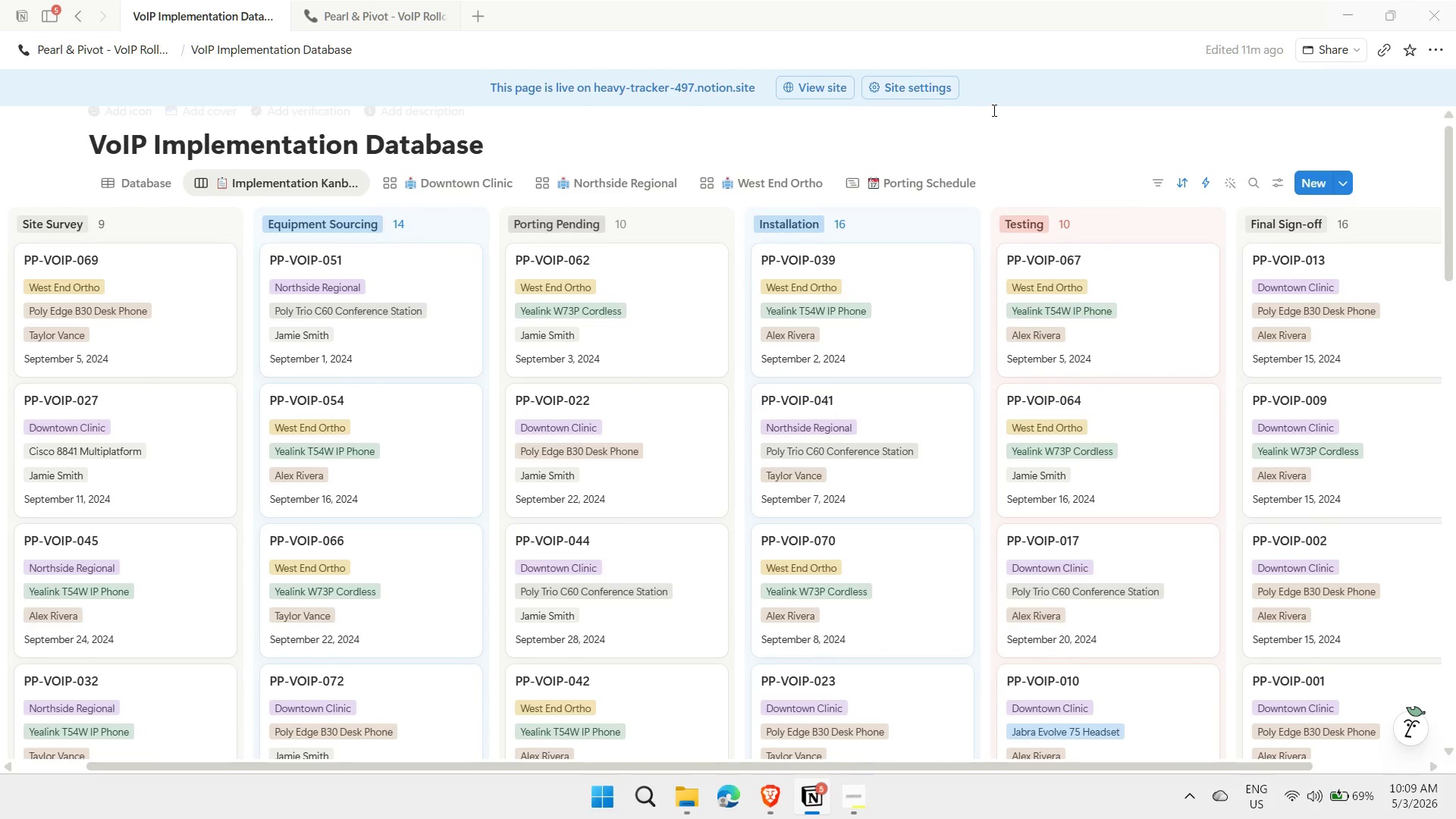 
right_click([327, 184])
 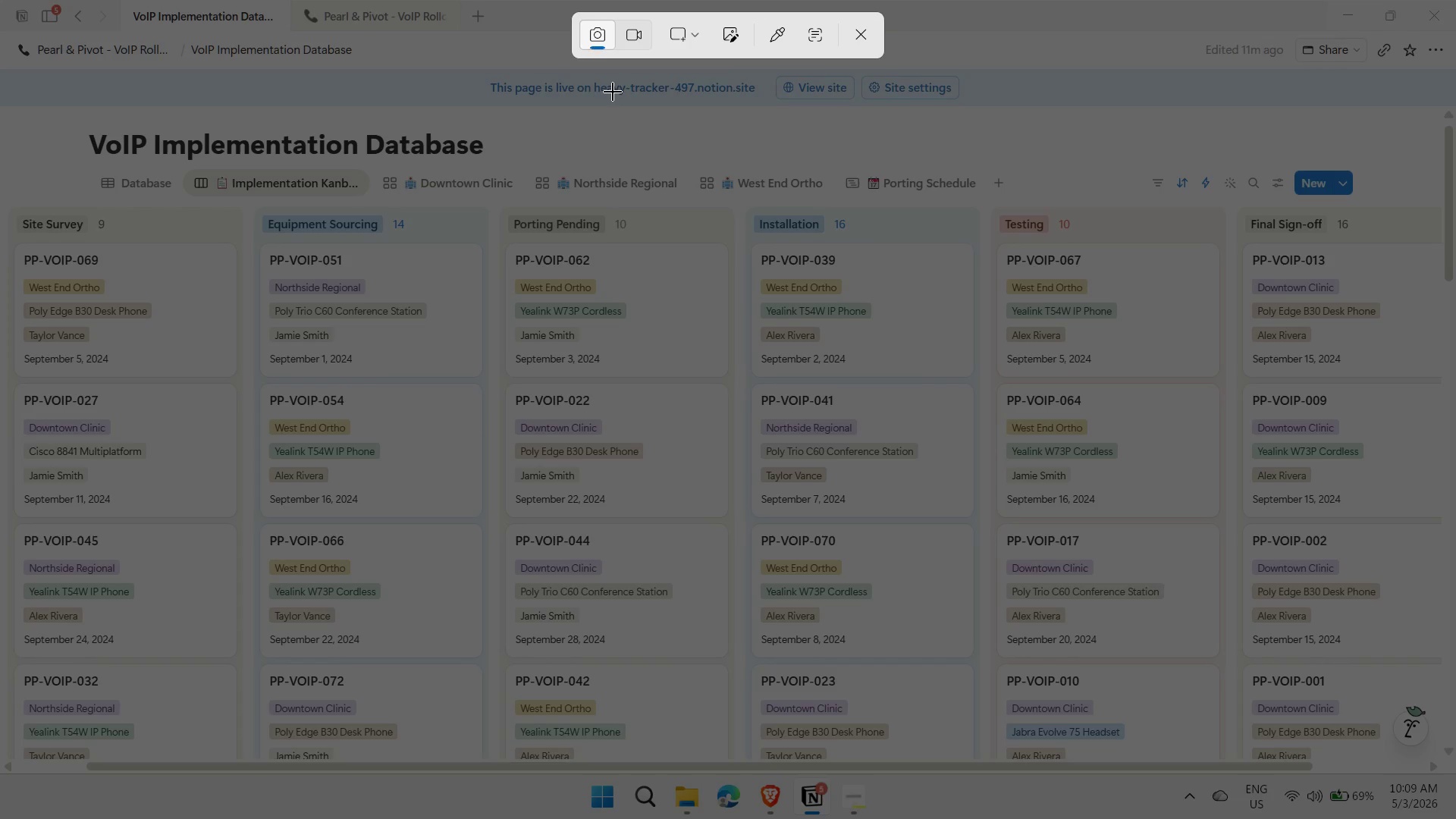 
key(Escape)
 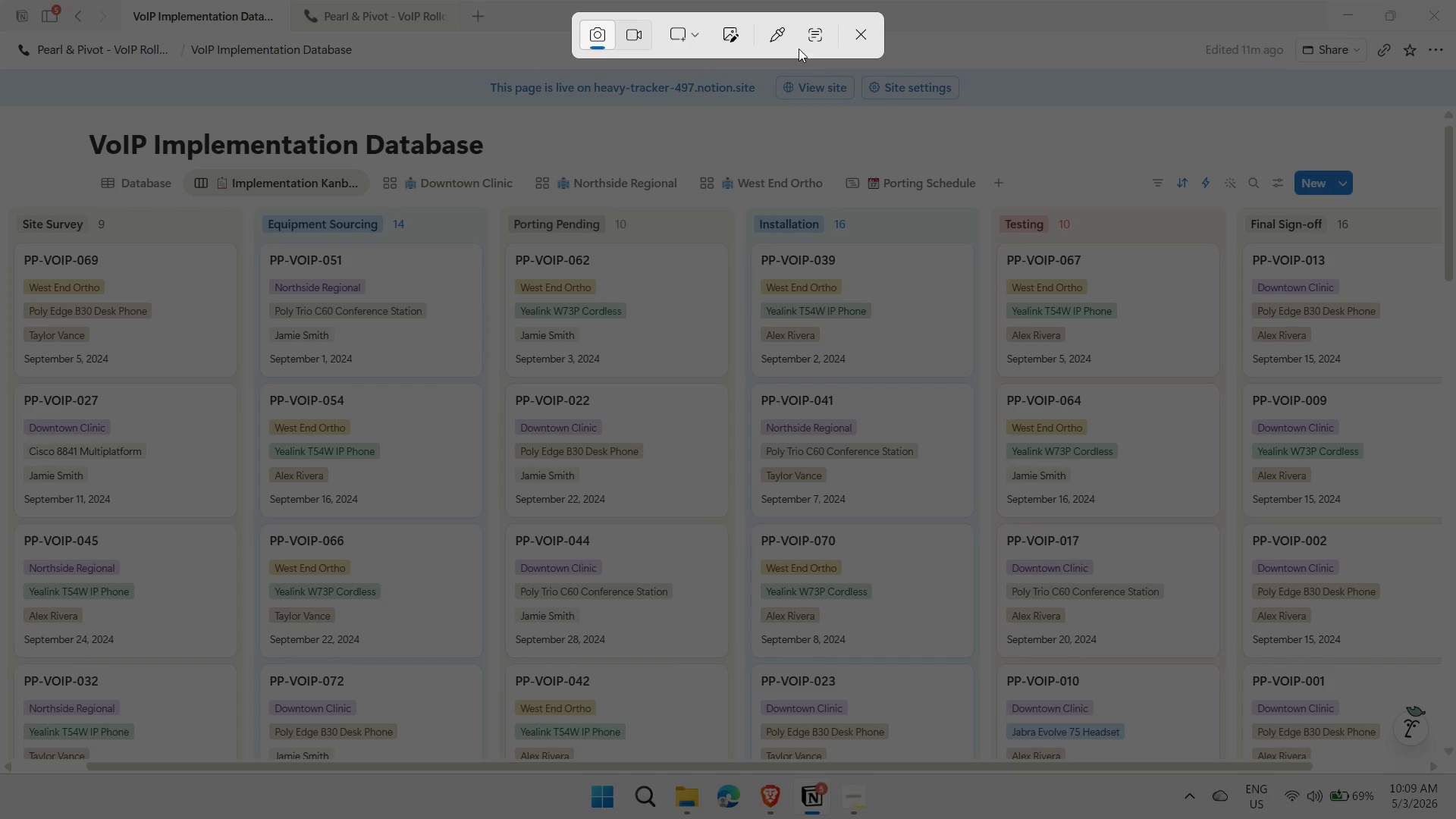 
left_click([858, 42])
 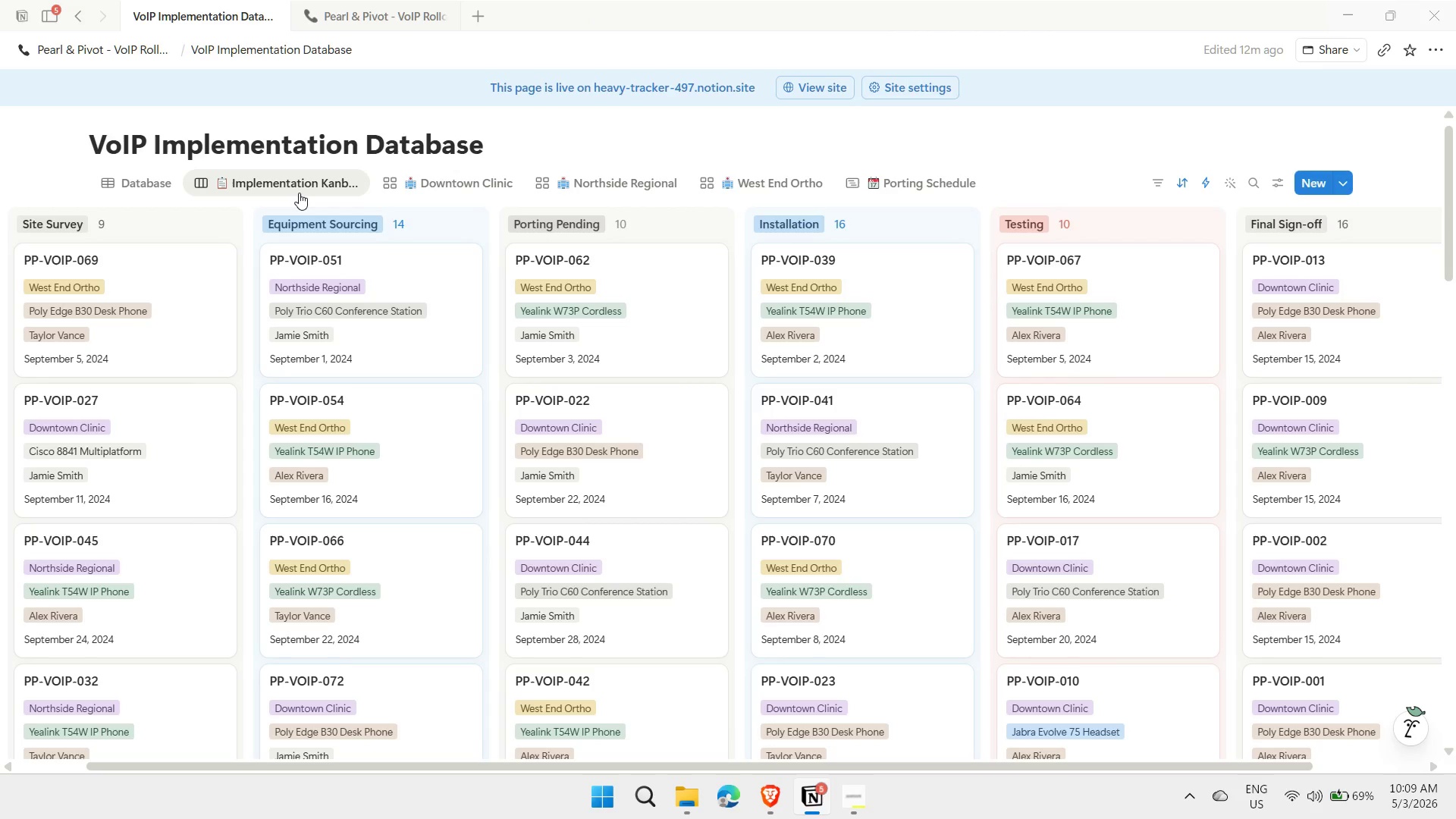 
right_click([299, 193])
 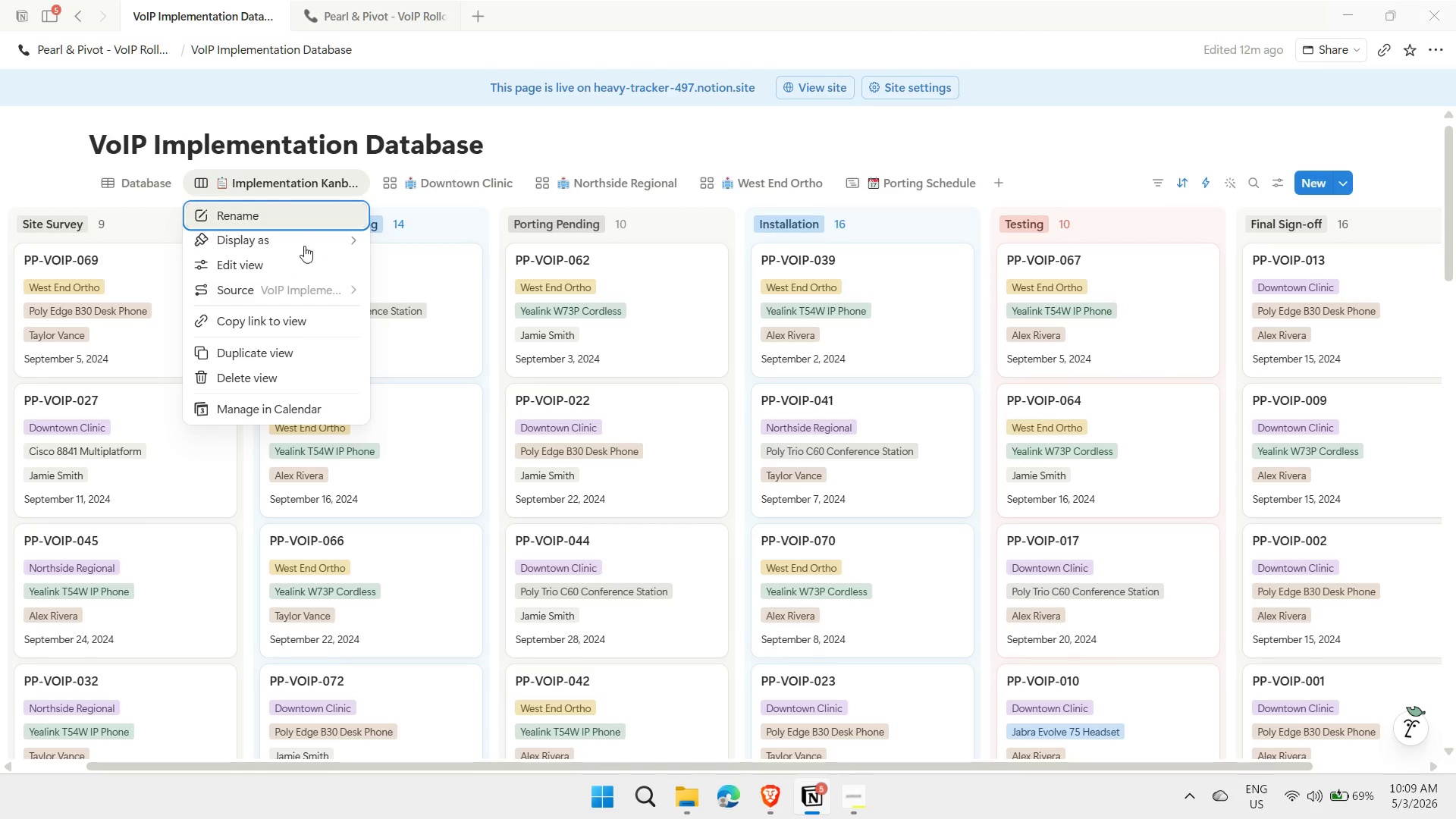 
left_click([304, 246])
 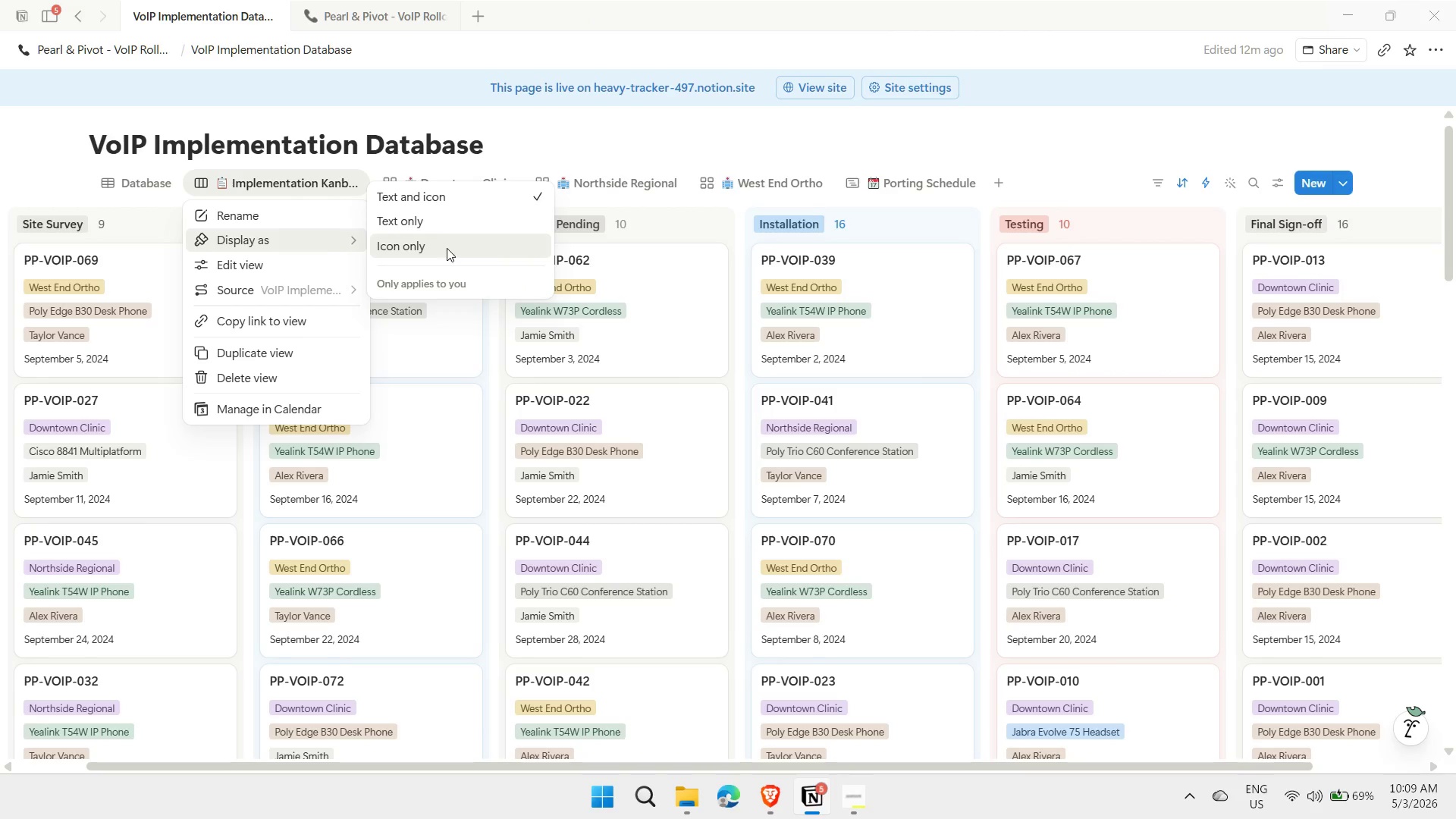 
left_click([433, 226])
 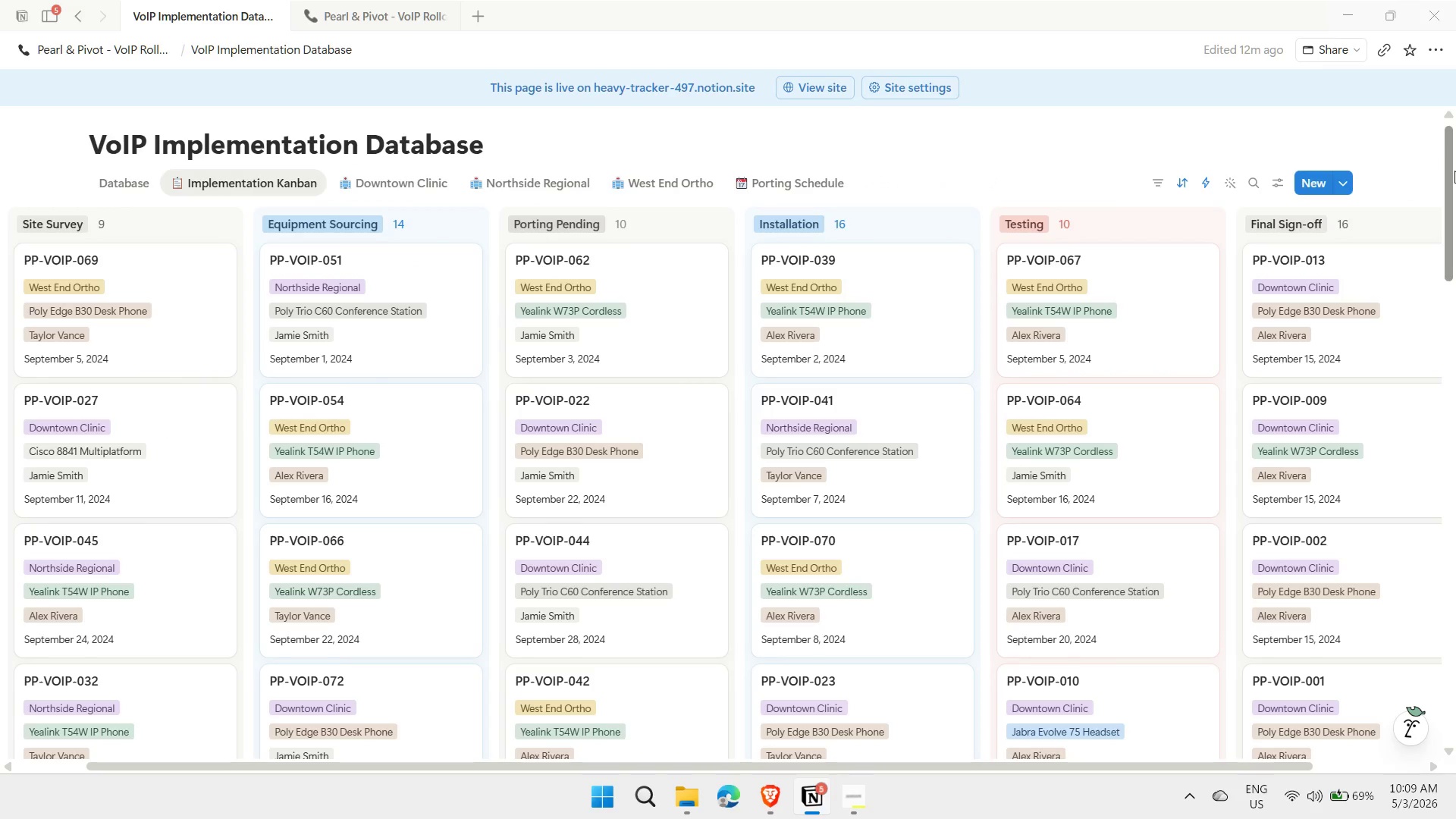 
wait(5.06)
 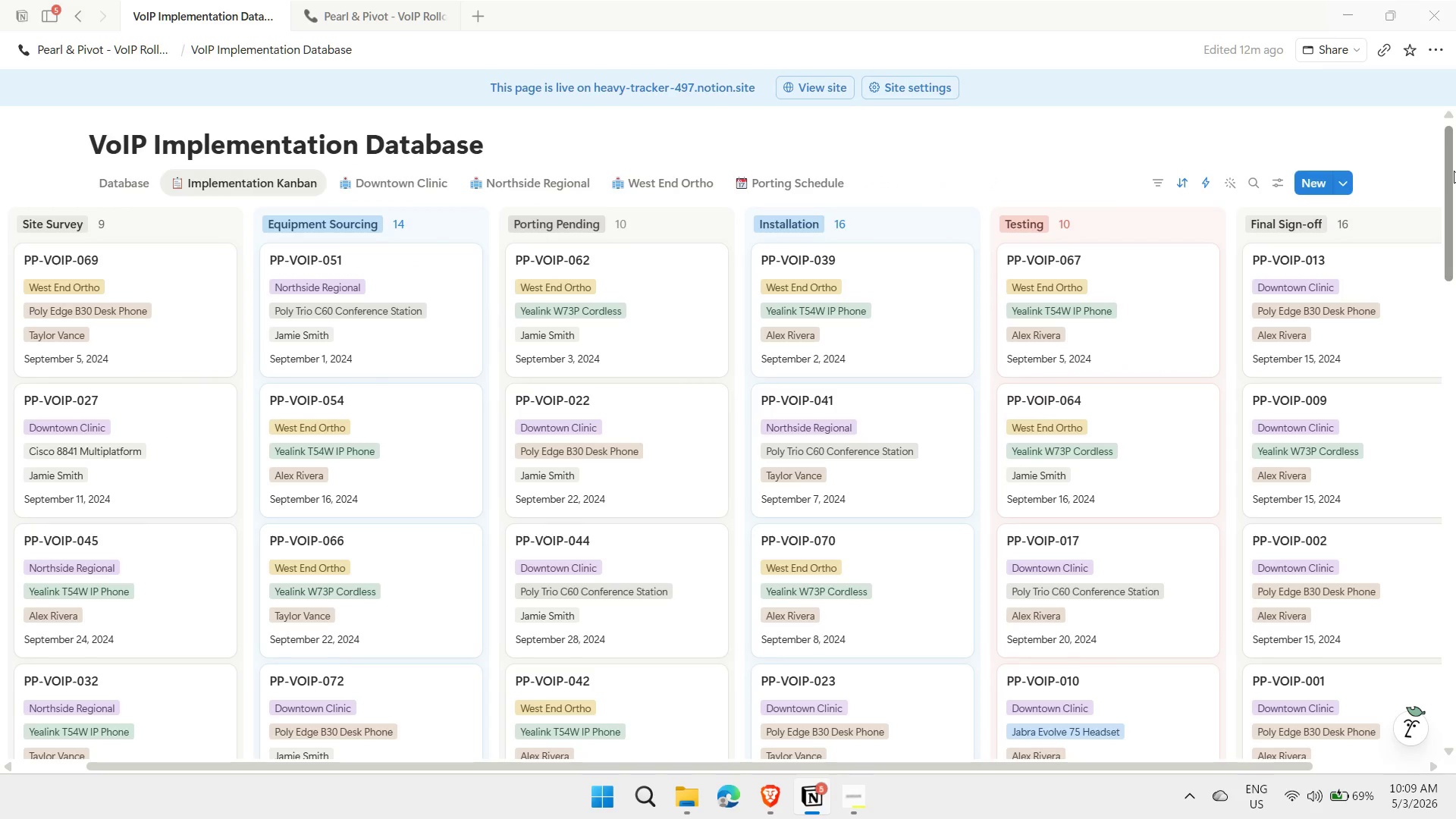 
key(Meta+Shift+S)
 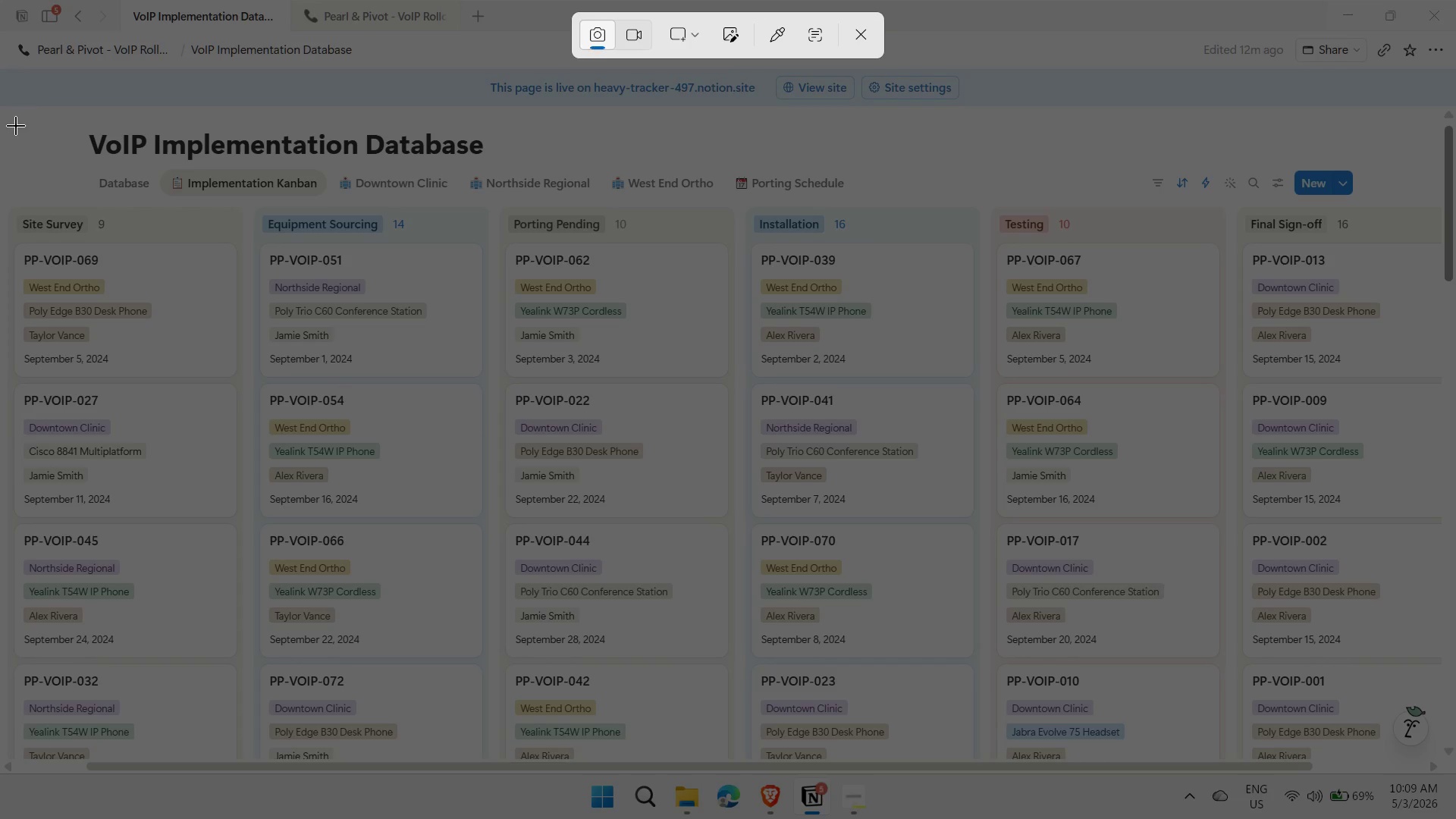 
left_click_drag(start_coordinate=[8, 112], to_coordinate=[1443, 775])
 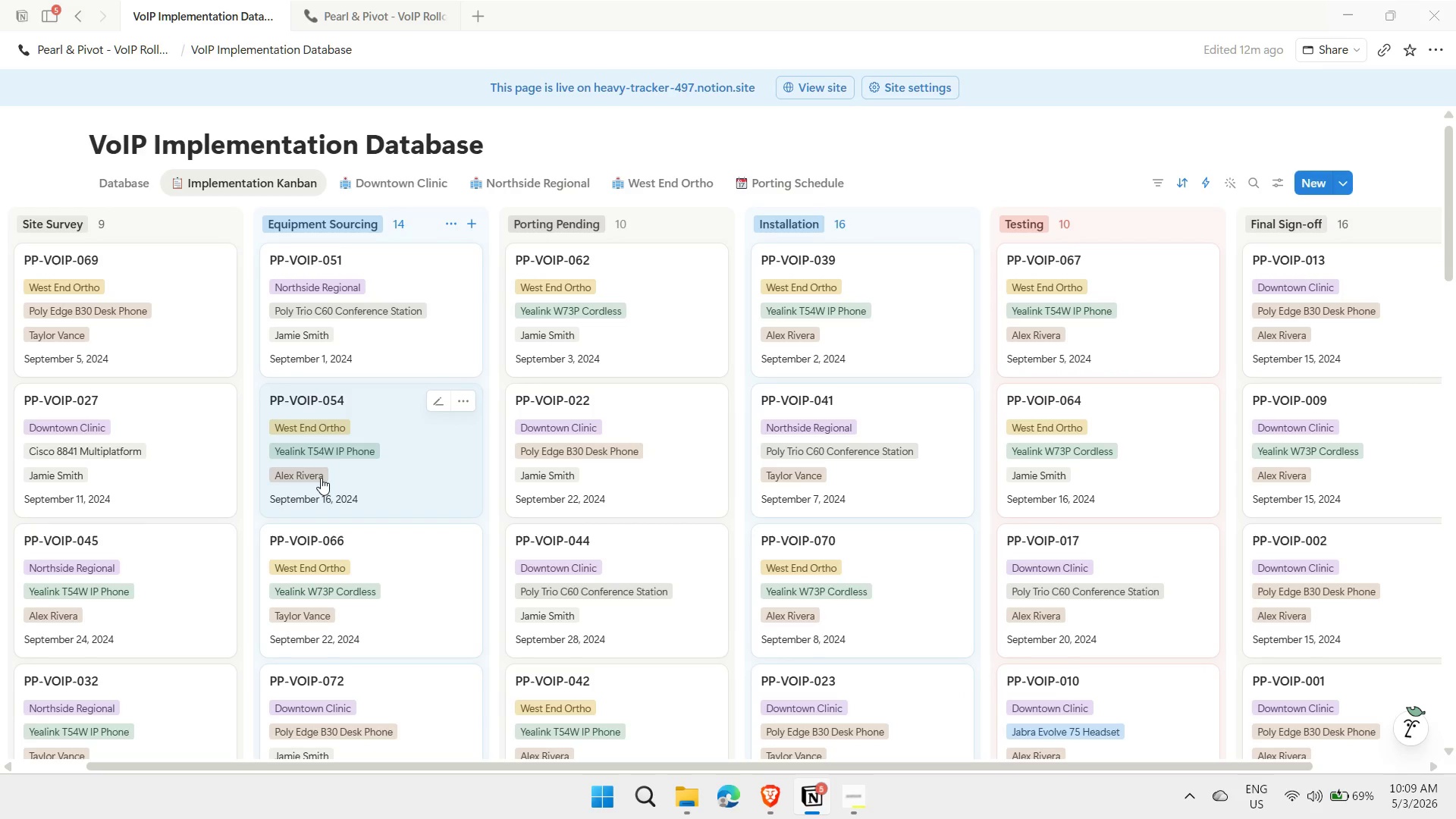 
left_click([791, 186])
 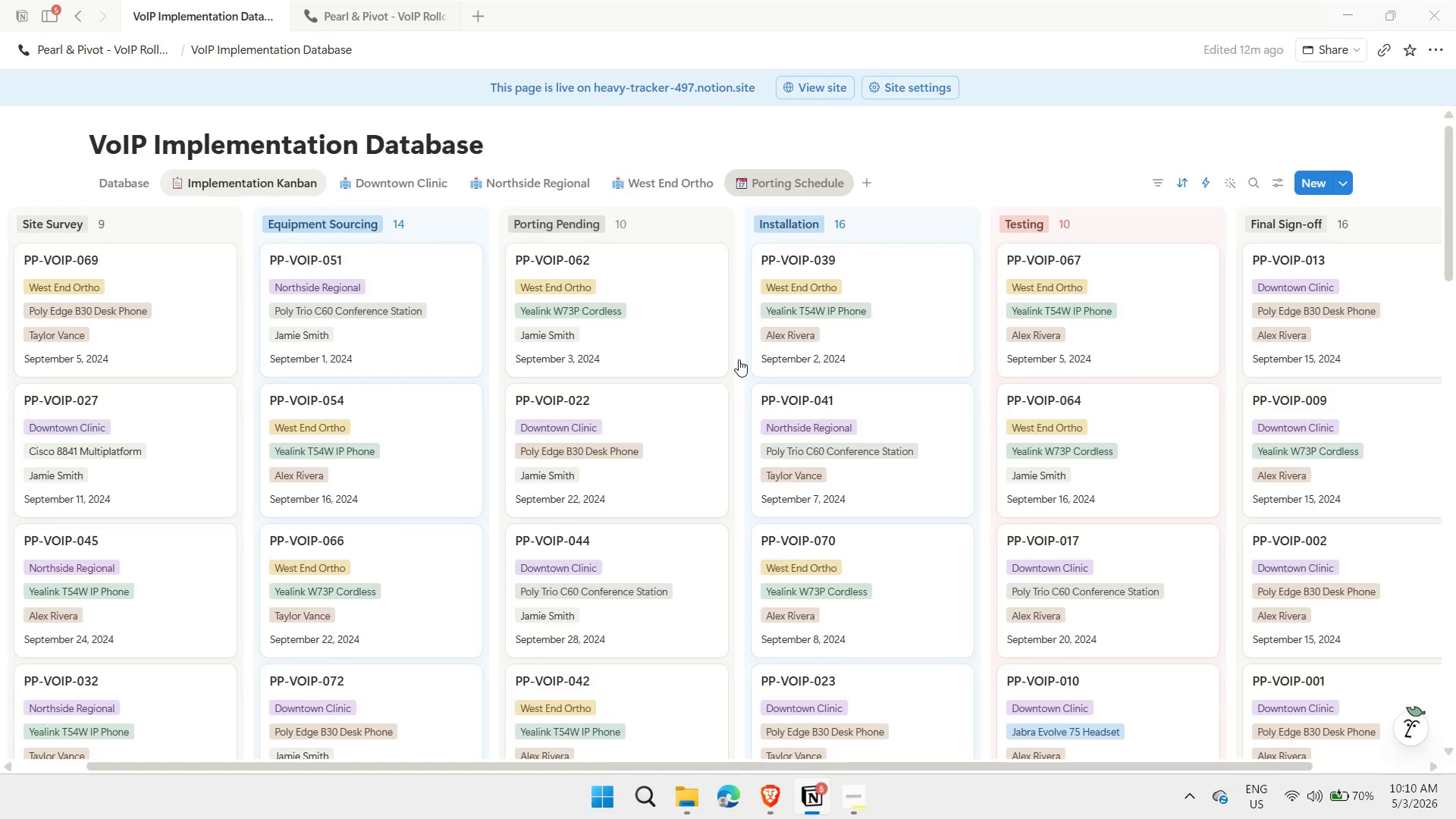 
scroll: coordinate [603, 497], scroll_direction: up, amount: 1.0
 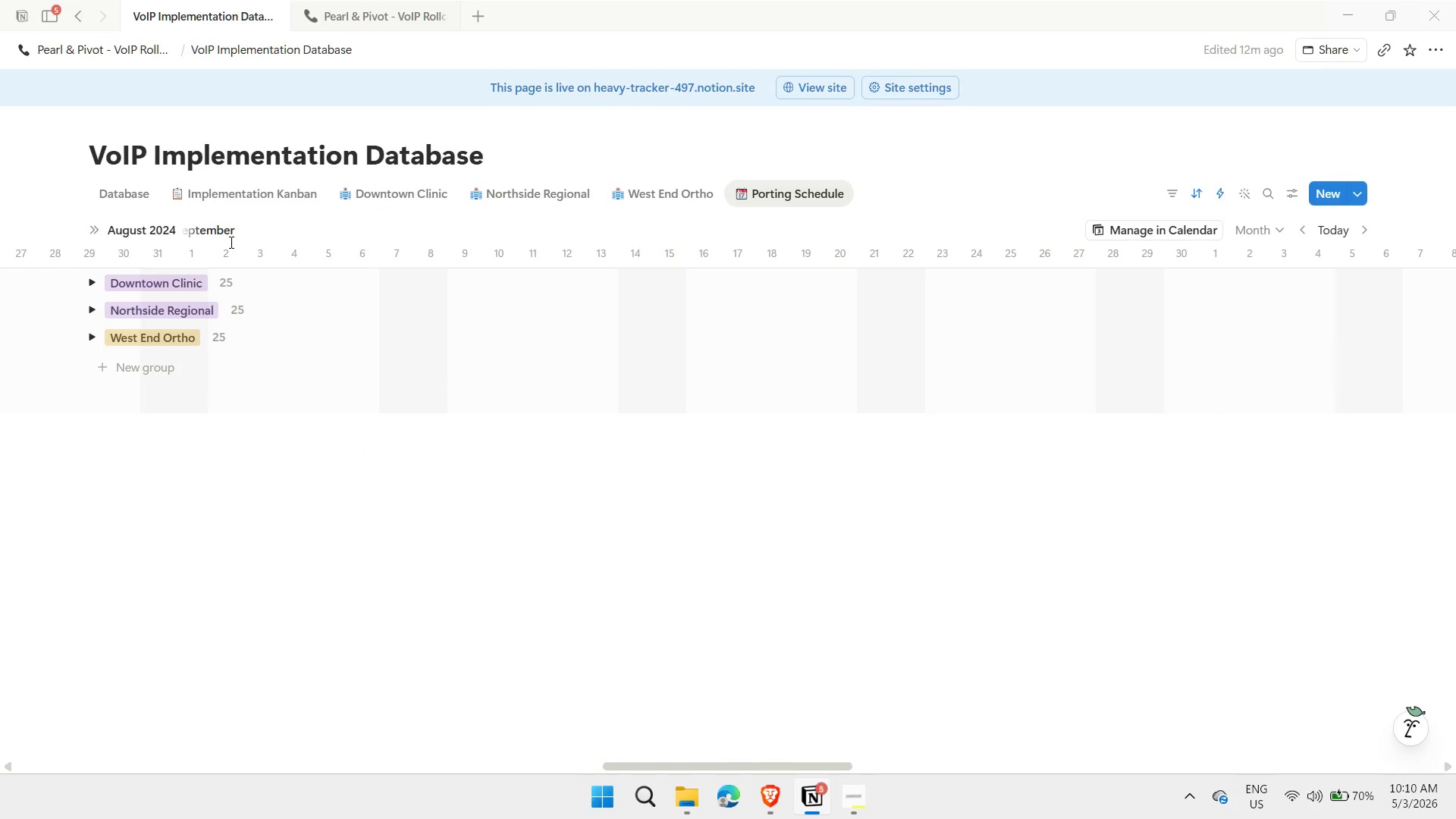 
left_click([93, 285])
 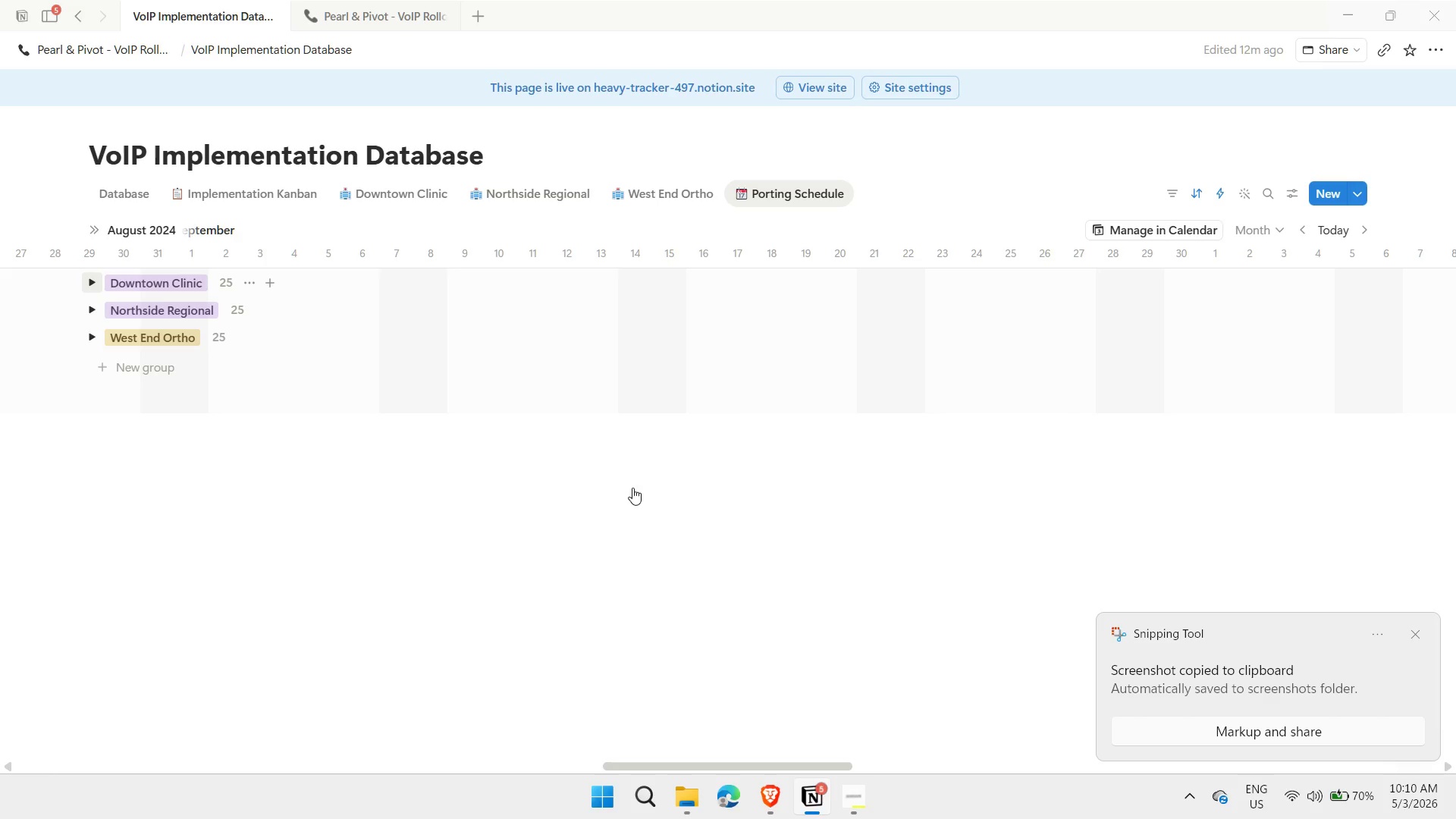 
mouse_move([576, 463])
 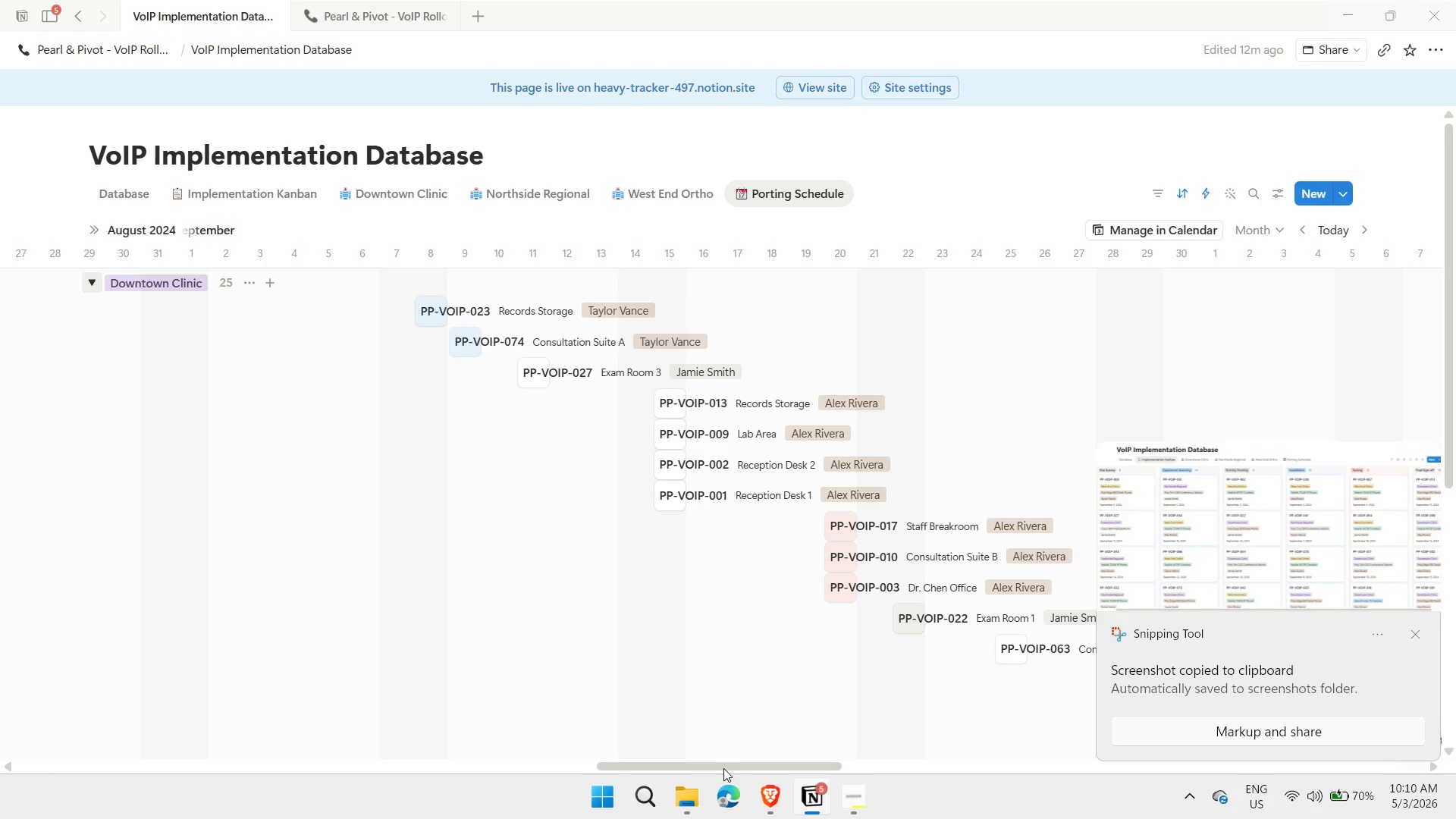 
left_click_drag(start_coordinate=[723, 768], to_coordinate=[769, 768])
 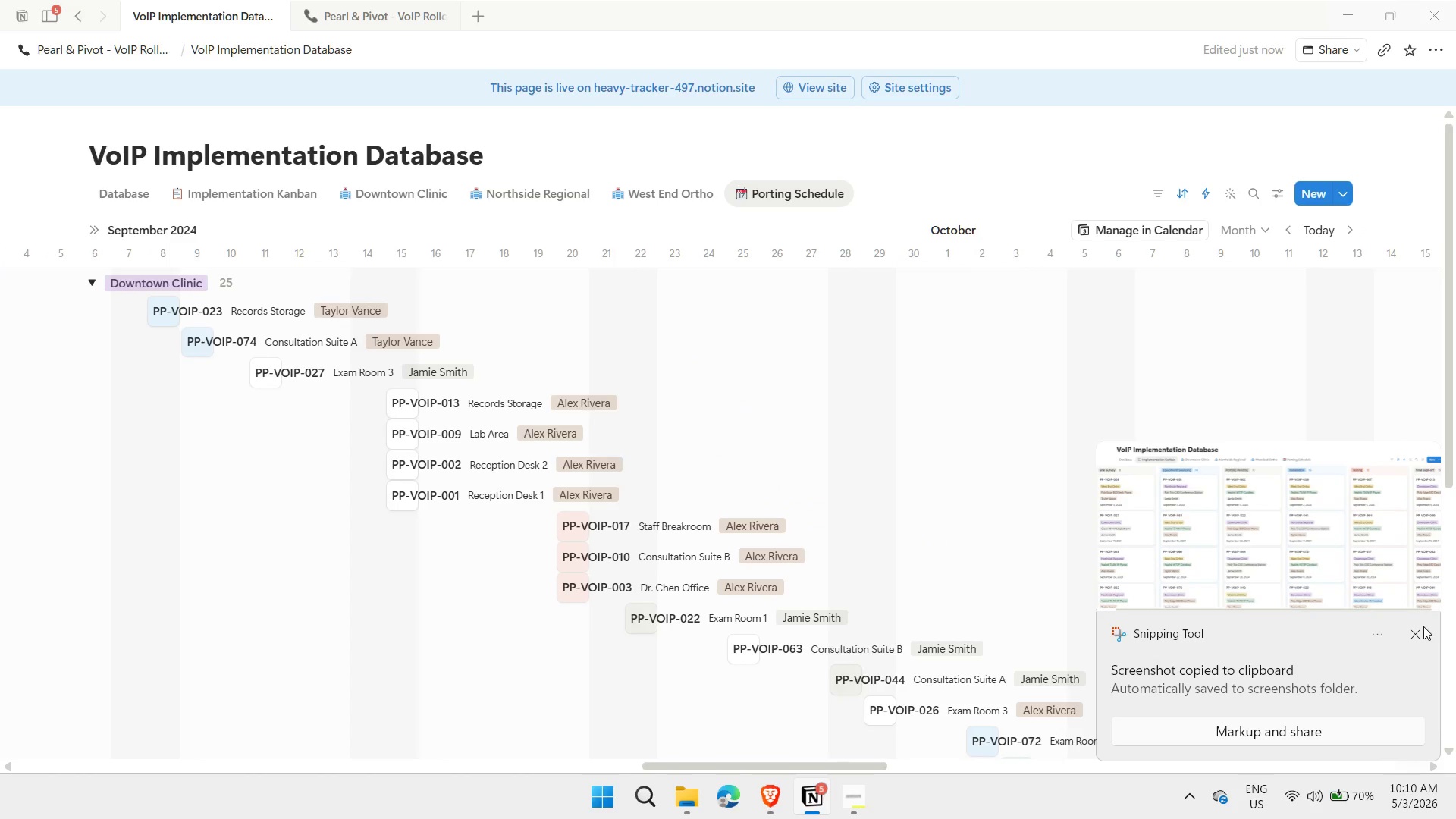 
left_click([1420, 626])
 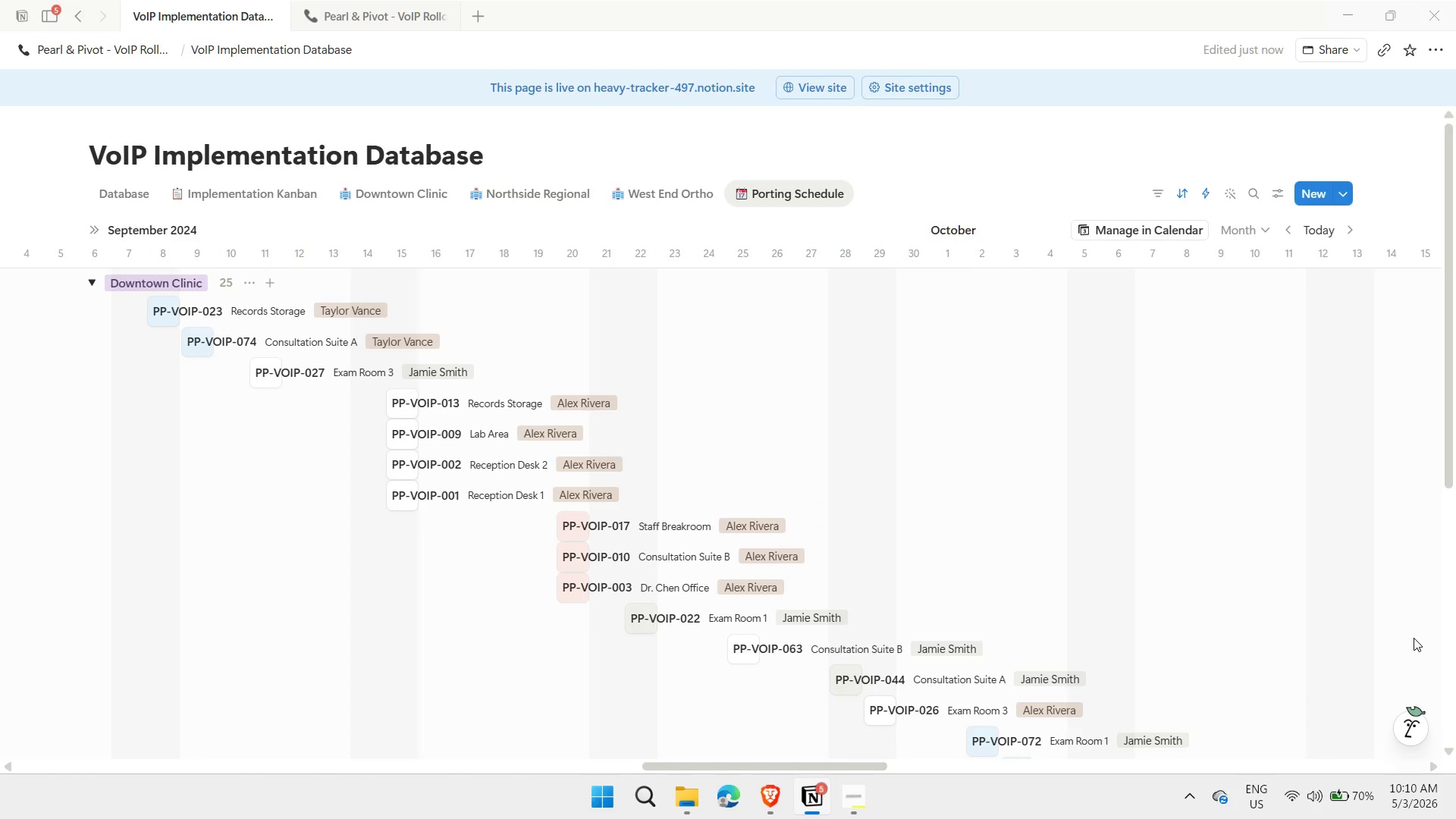 
mouse_move([1263, 228])
 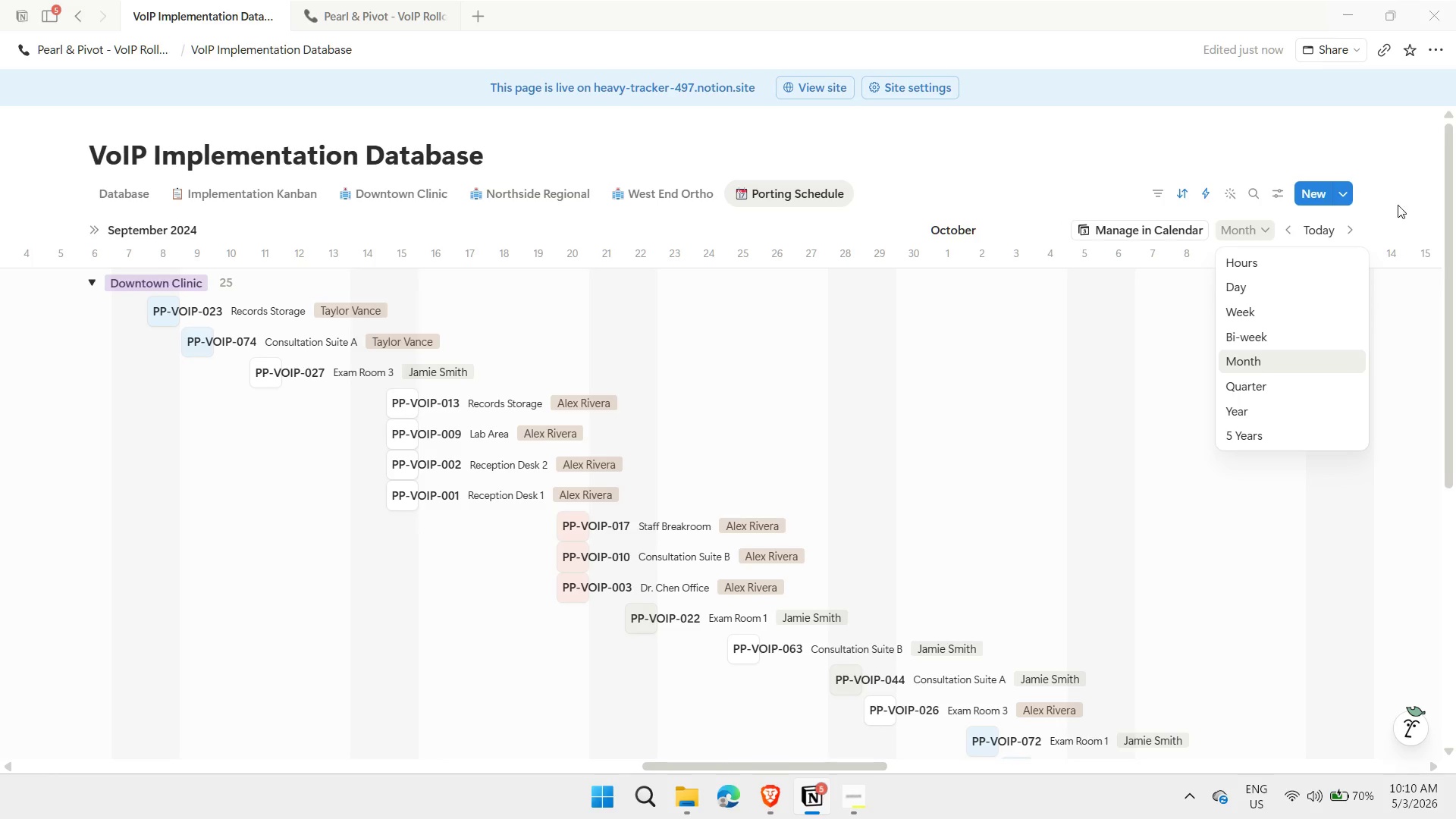 
left_click([1404, 201])
 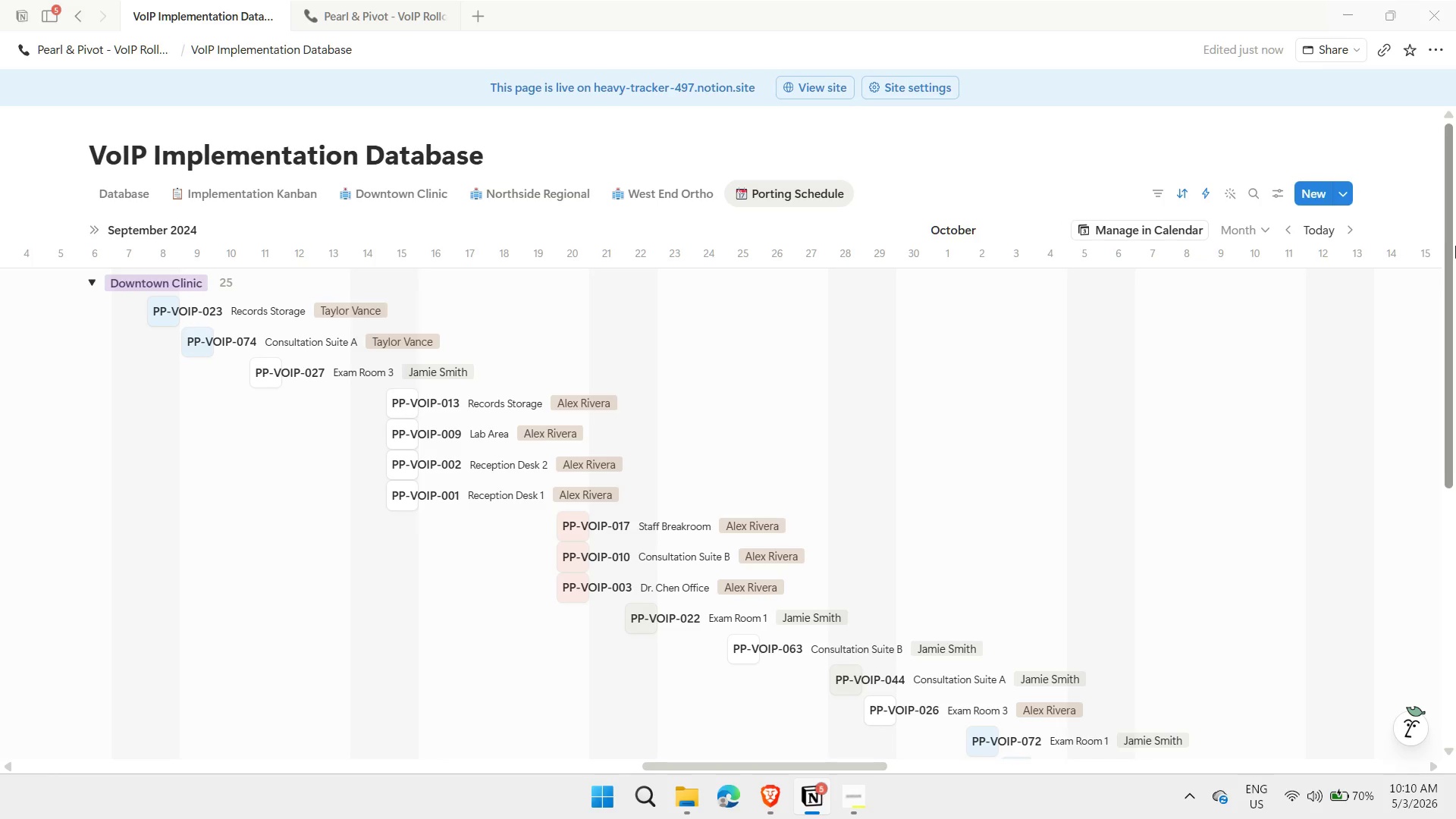 
key(Meta+MetaLeft)
 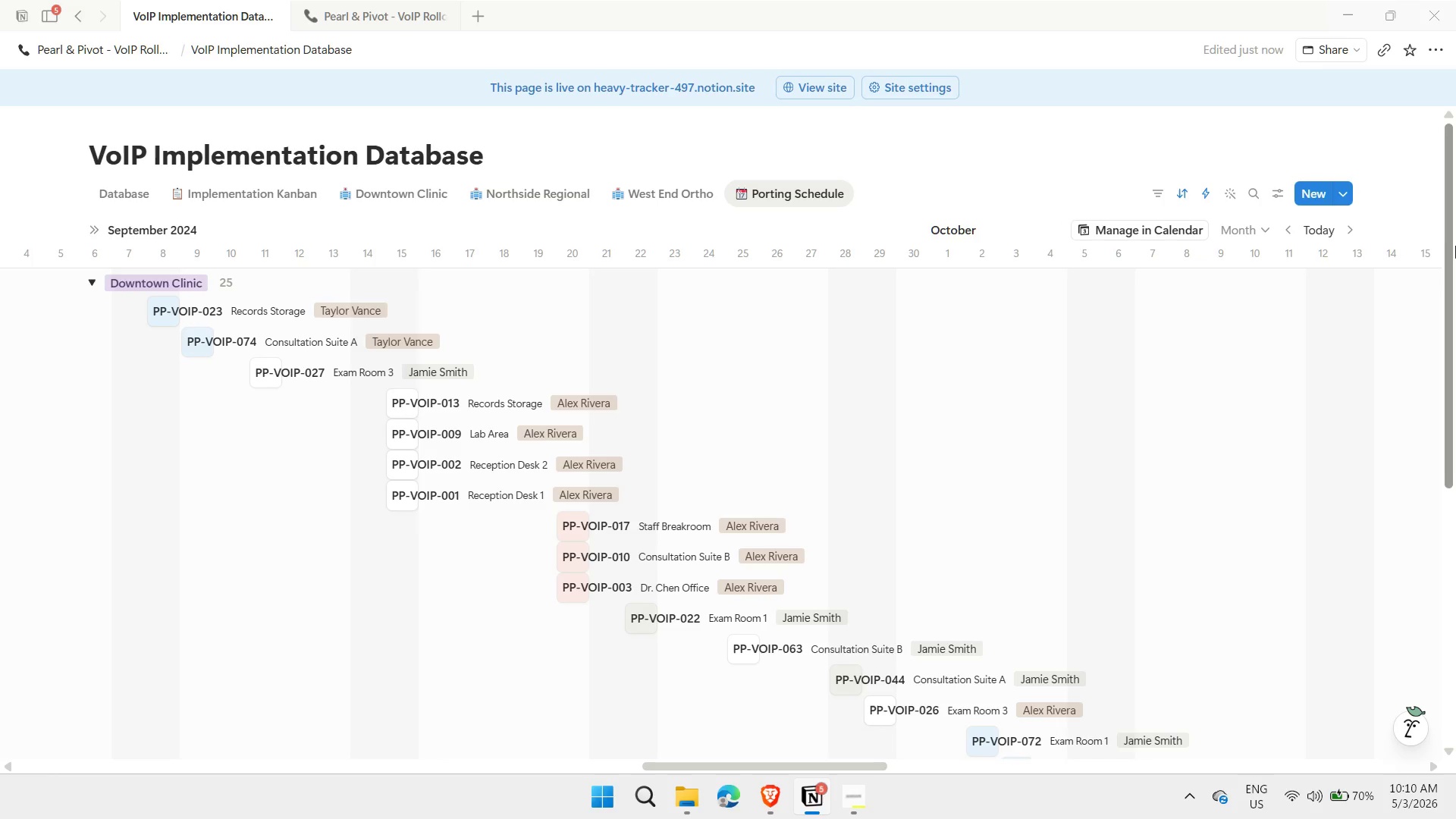 
key(Meta+Shift+ShiftLeft)
 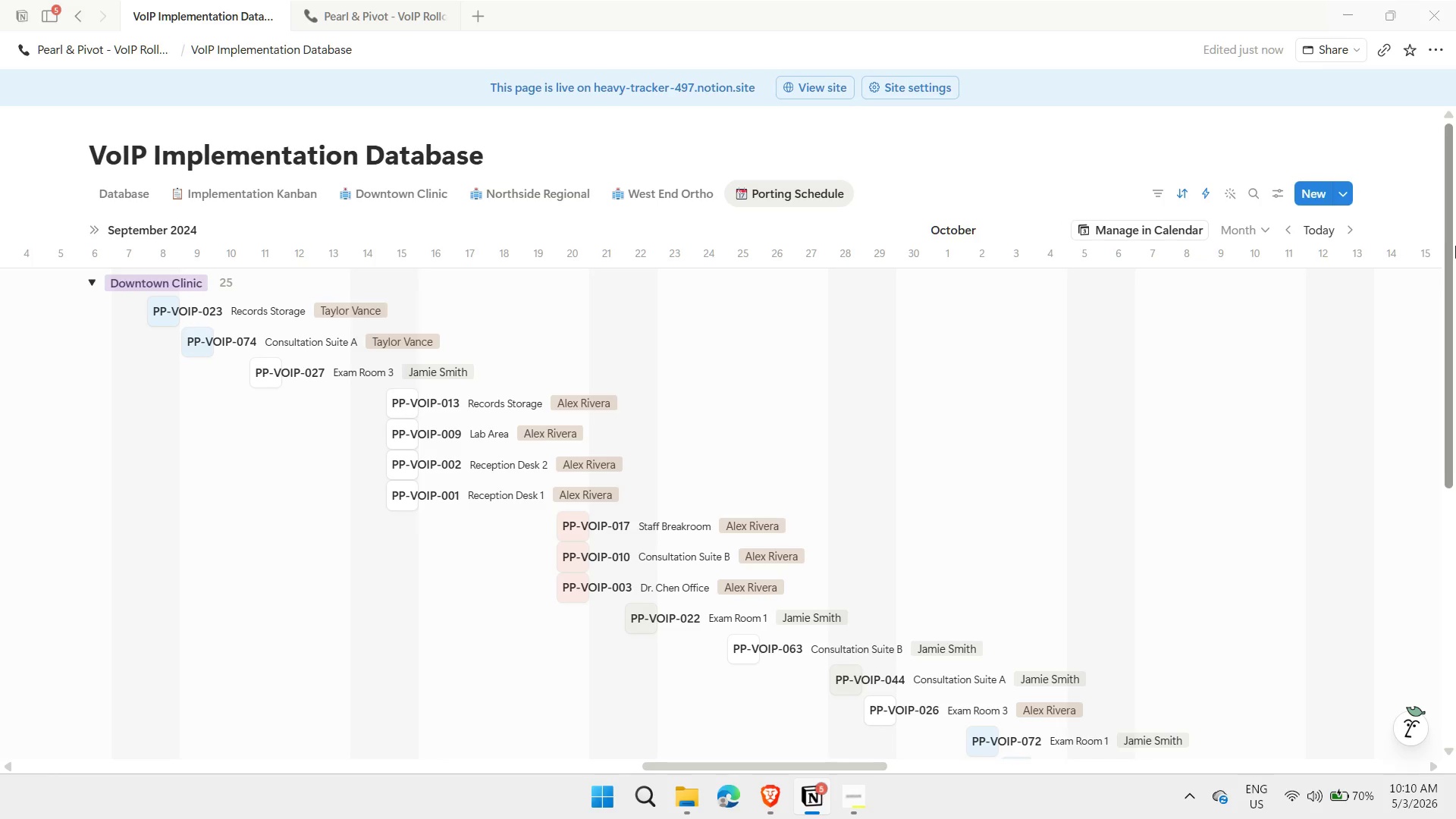 
key(Meta+Shift+S)
 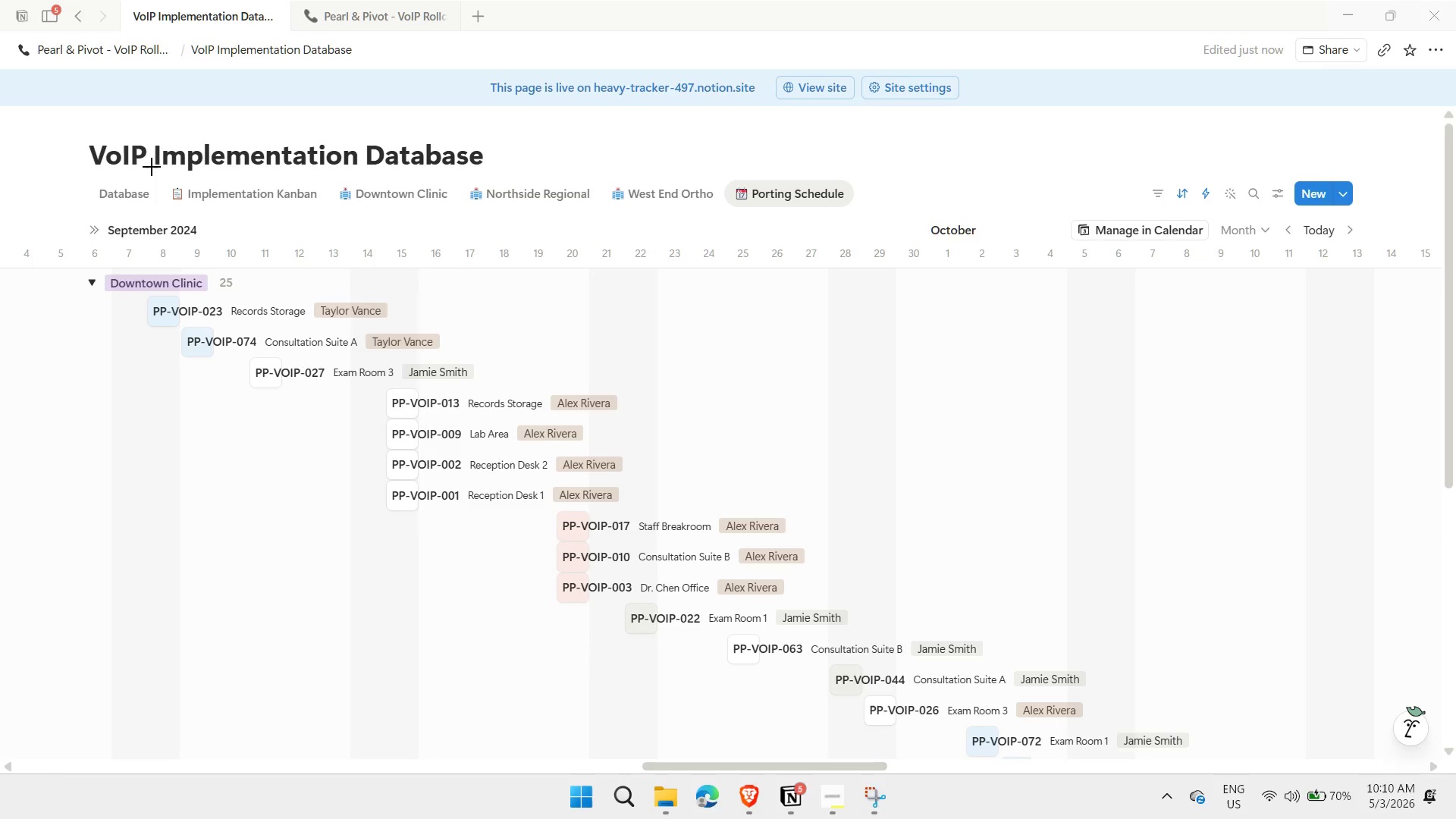 
wait(5.41)
 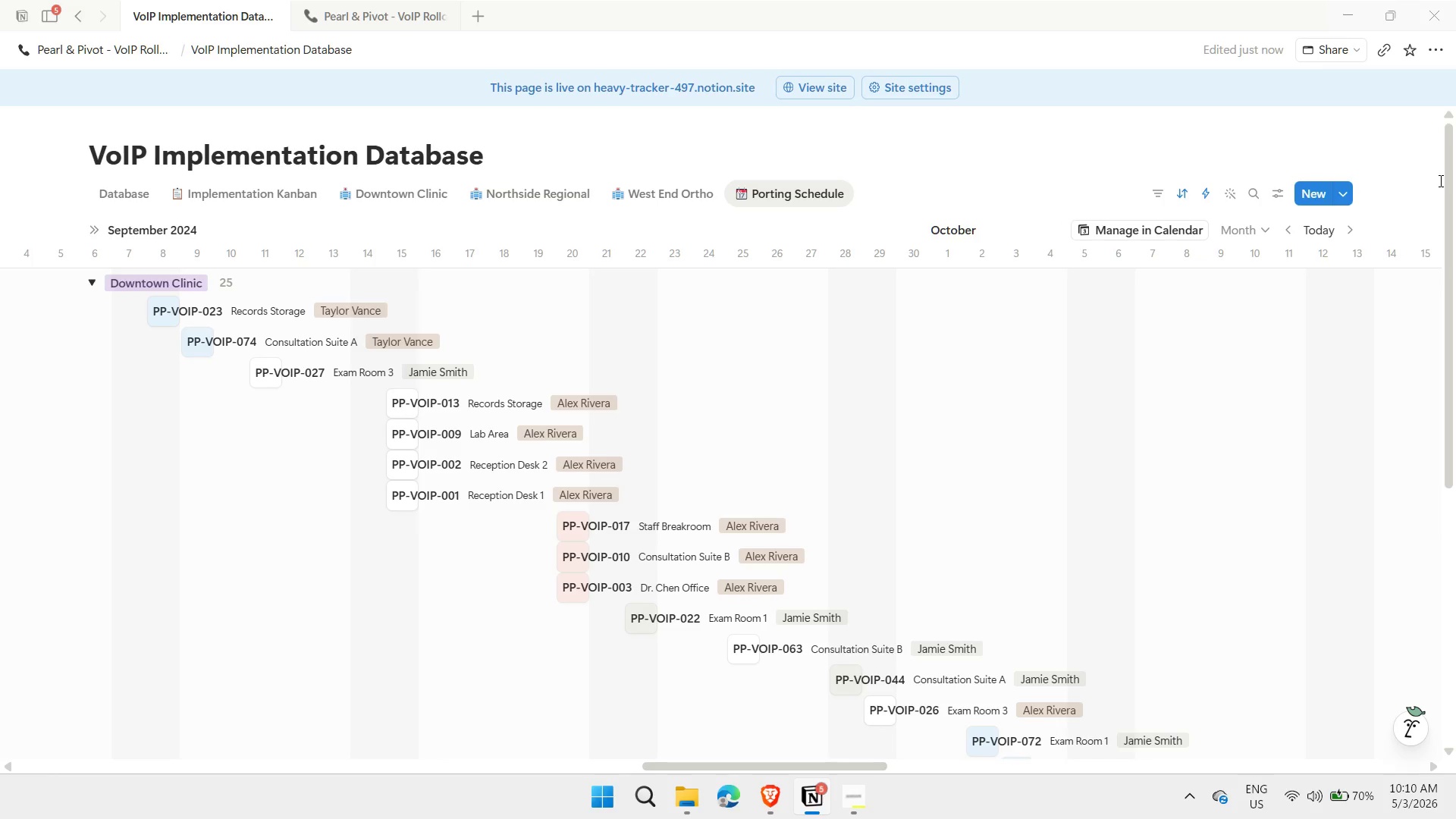 
left_click_drag(start_coordinate=[36, 132], to_coordinate=[1387, 777])
 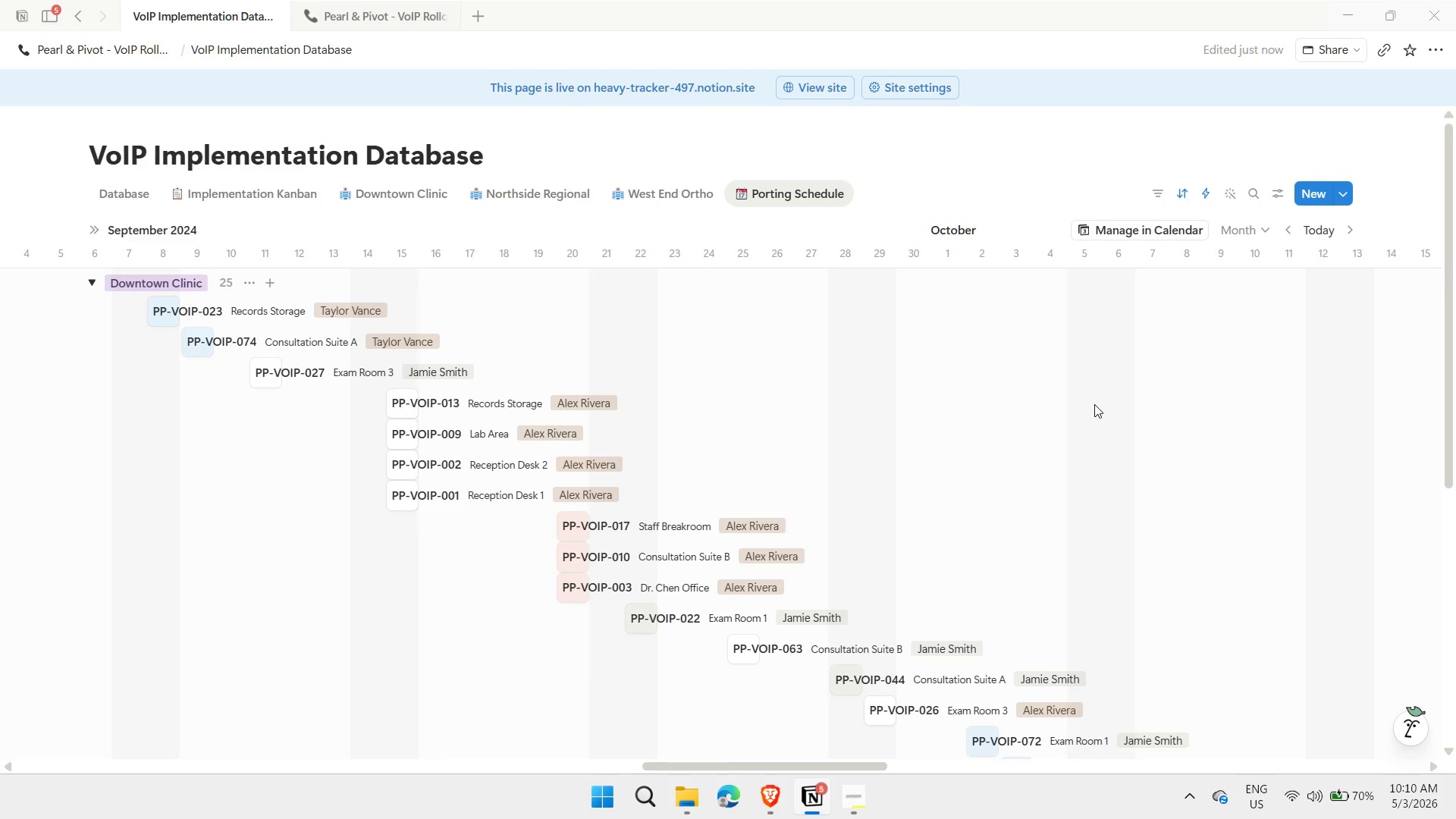 
wait(6.3)
 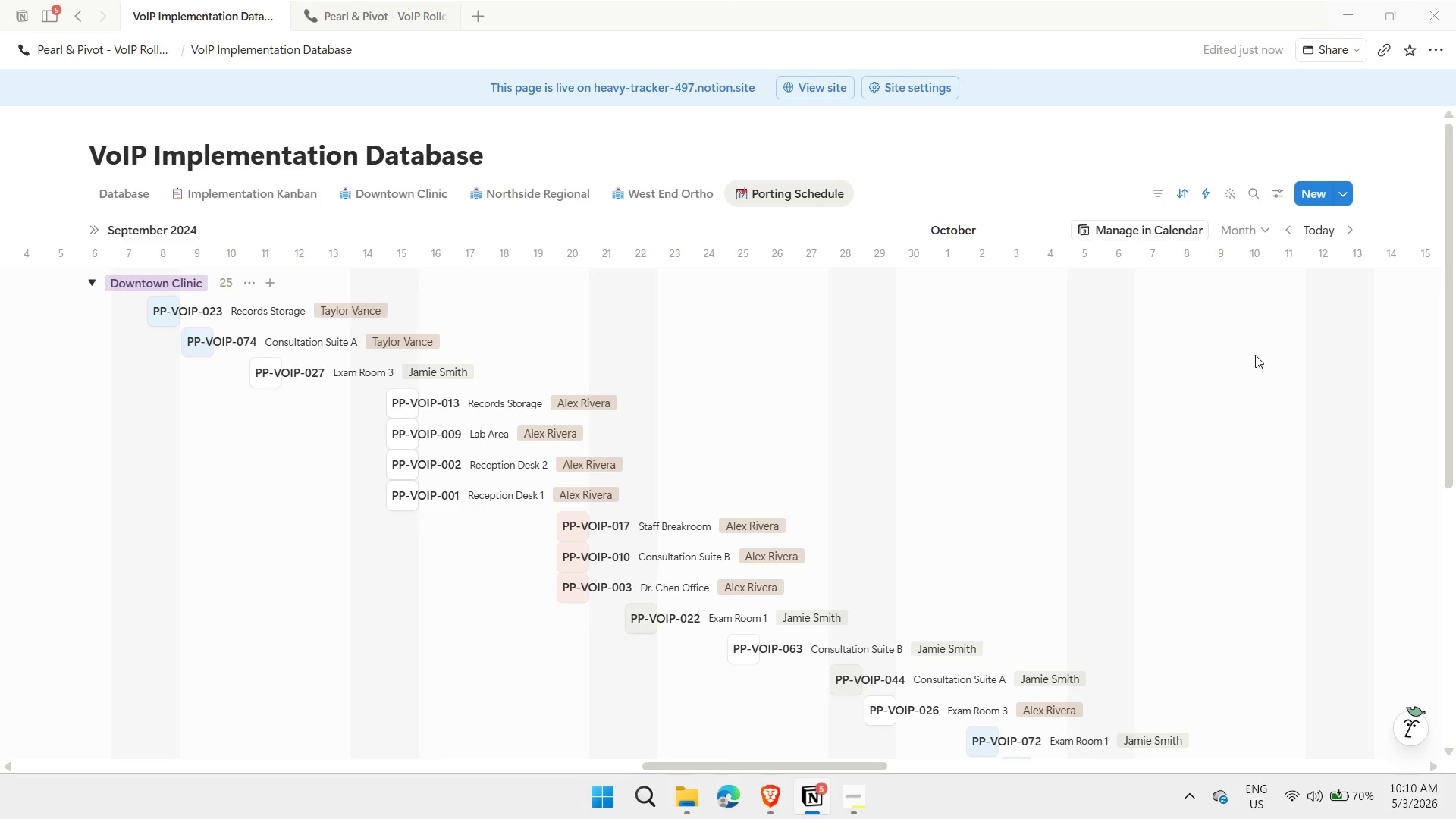 
left_click([398, 200])
 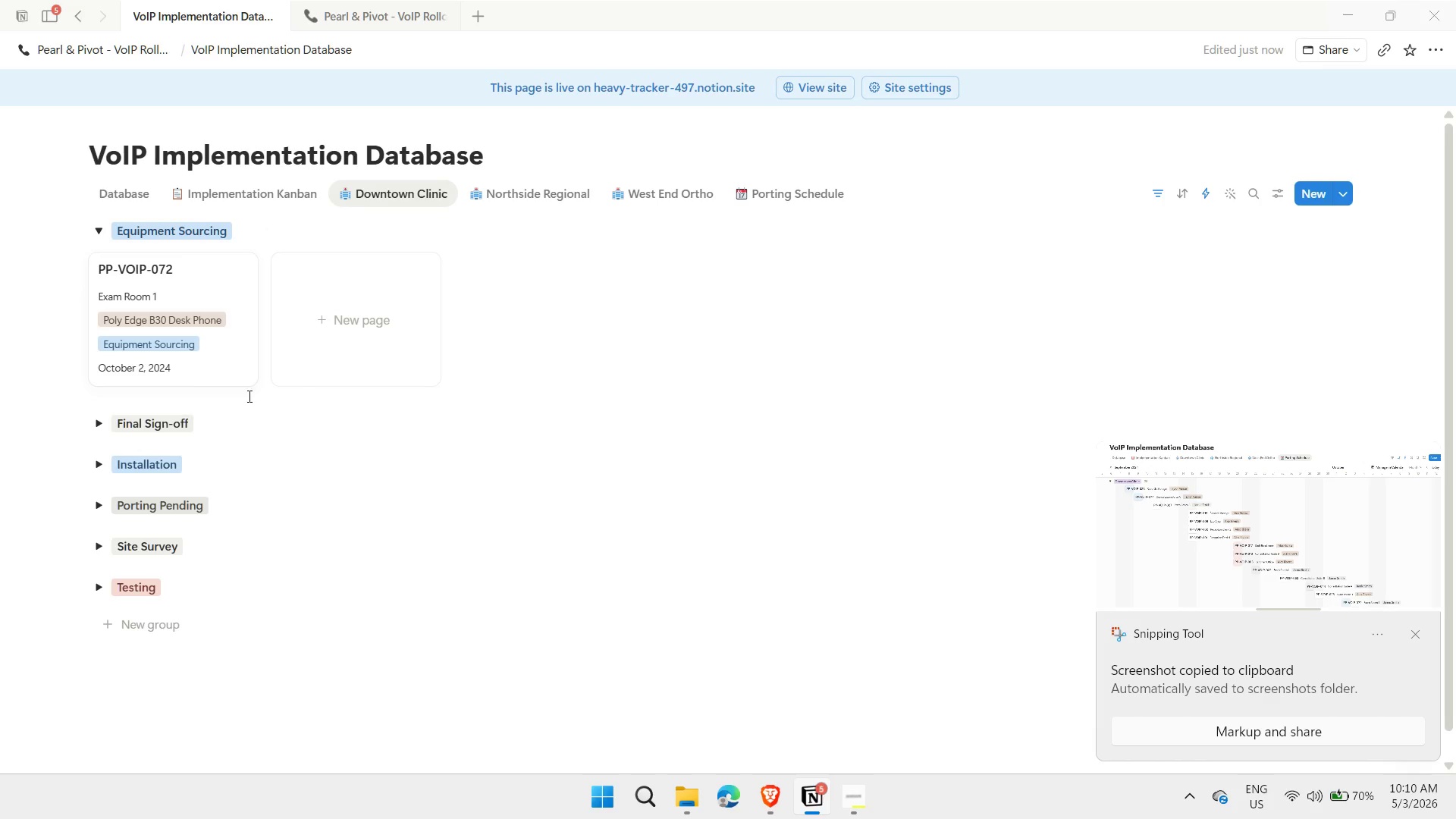 
left_click([96, 426])
 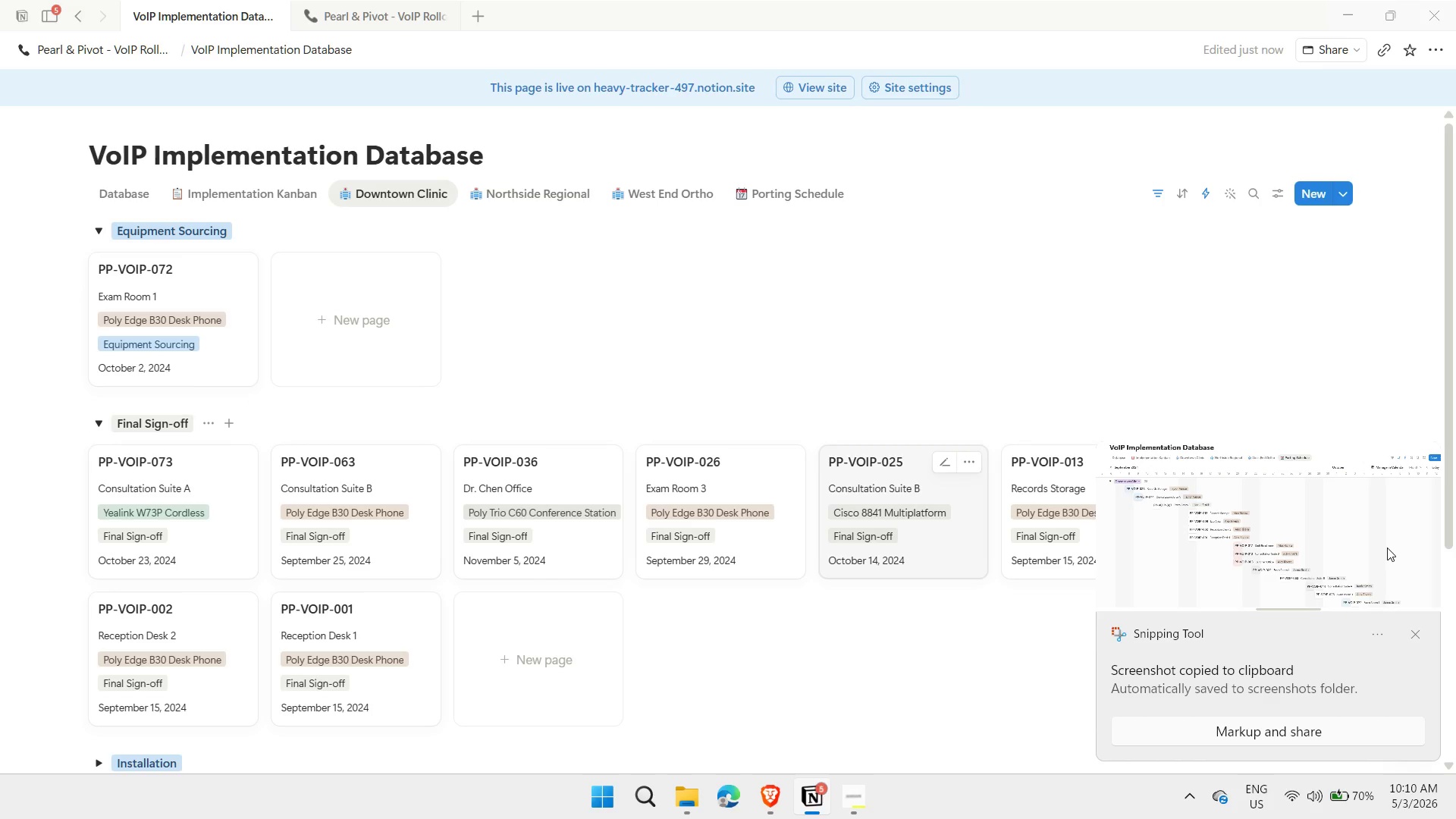 
left_click([1291, 362])
 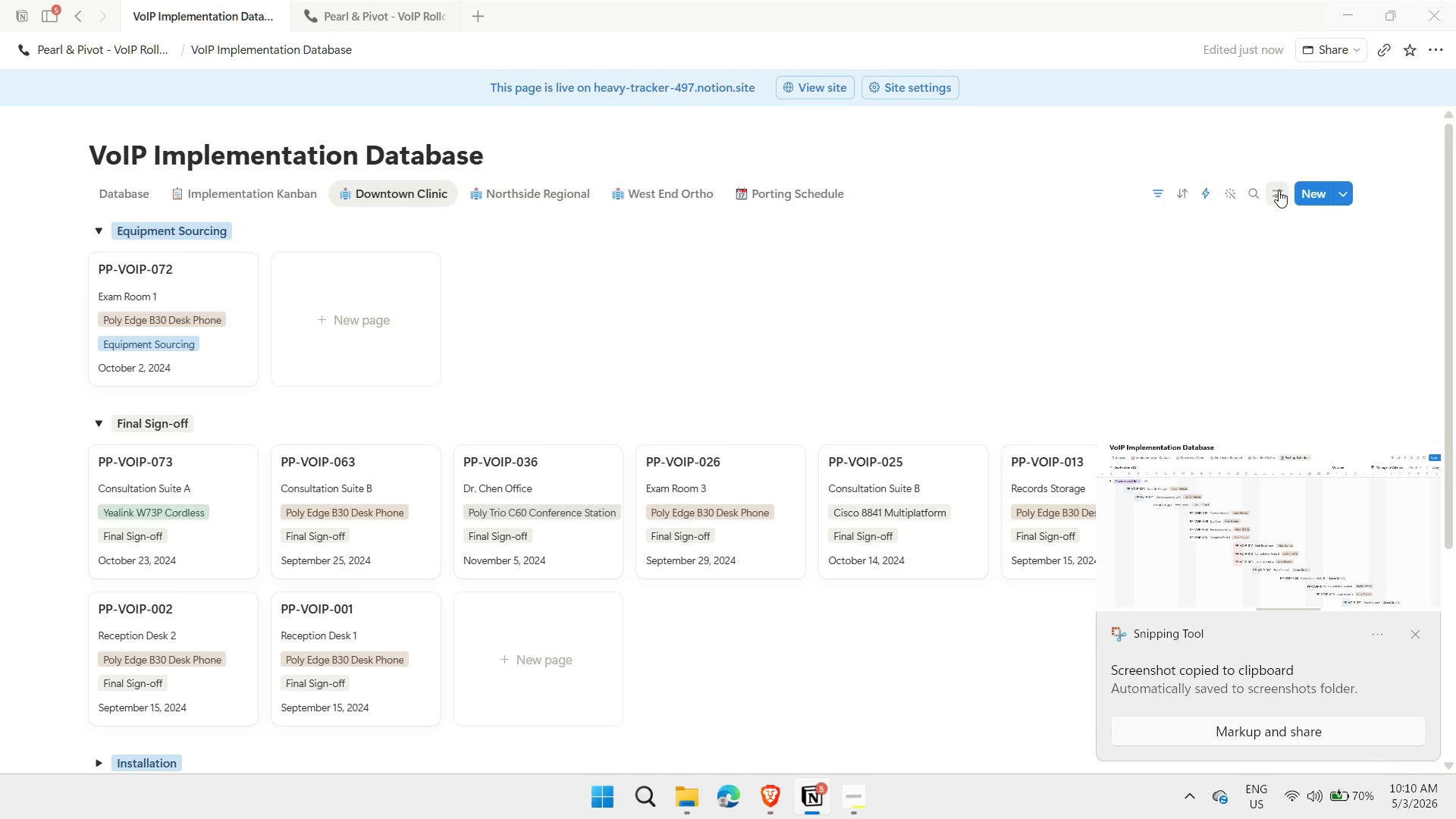 
left_click([1279, 190])
 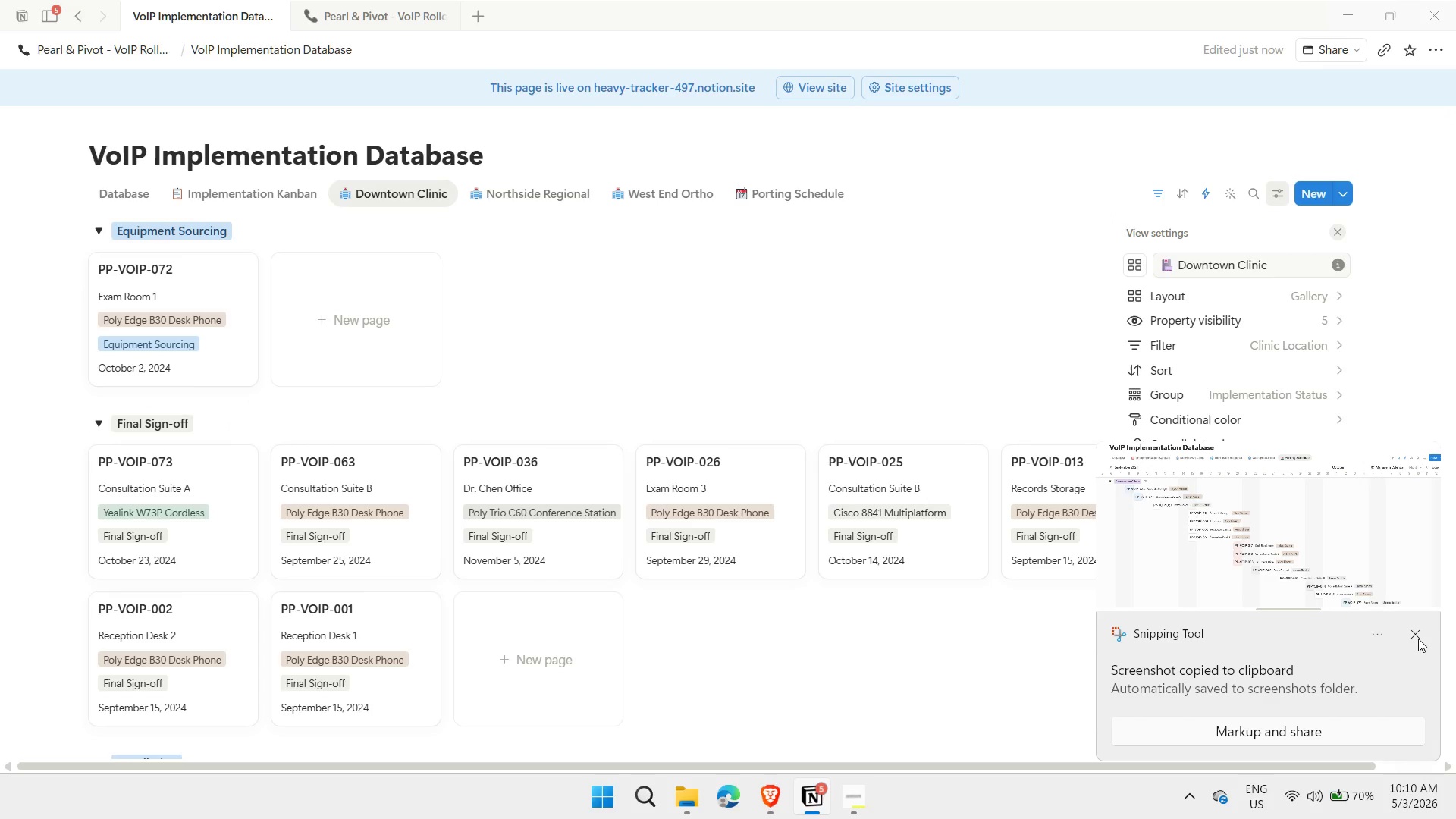 
left_click([1415, 637])
 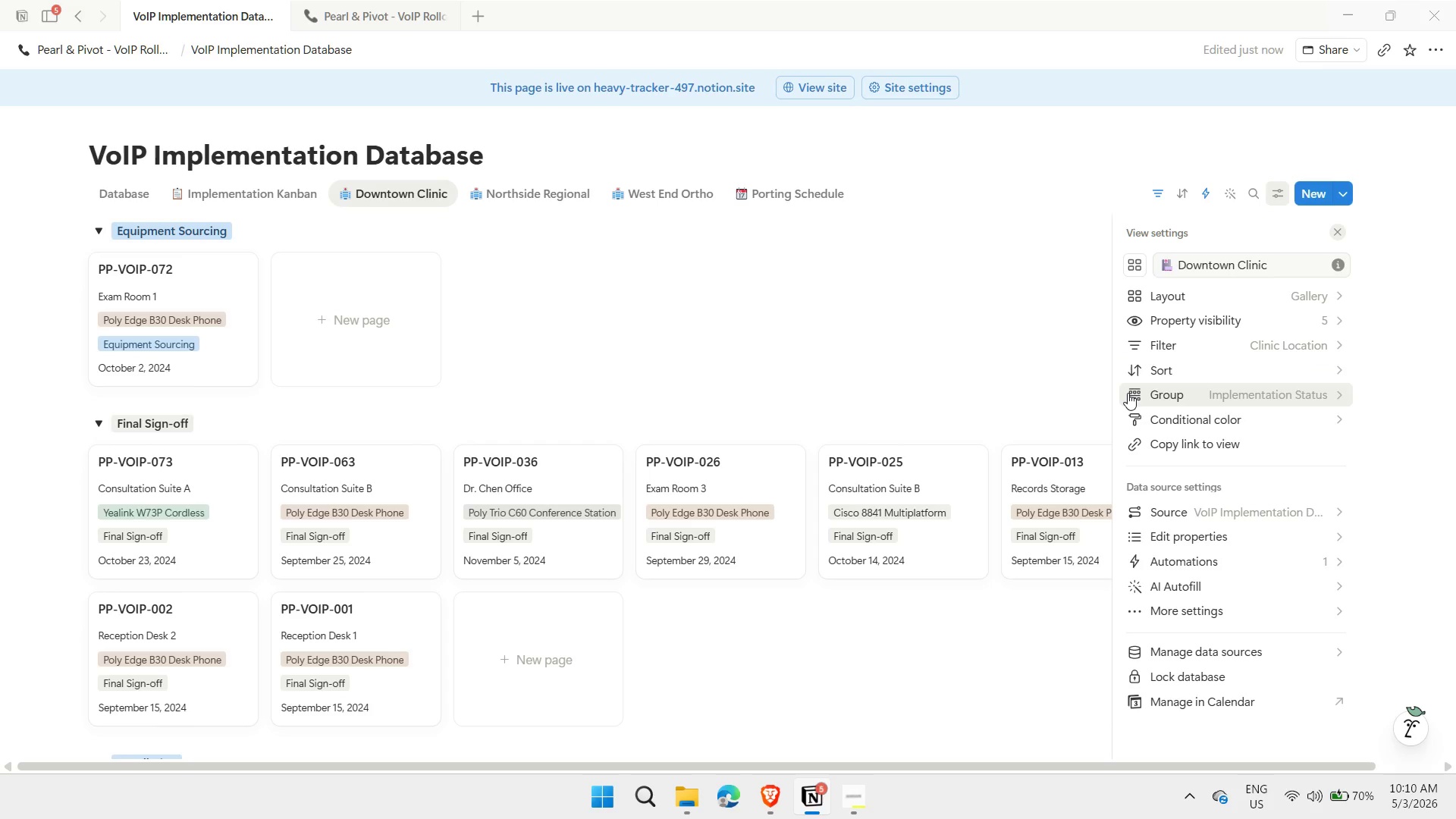 
wait(7.98)
 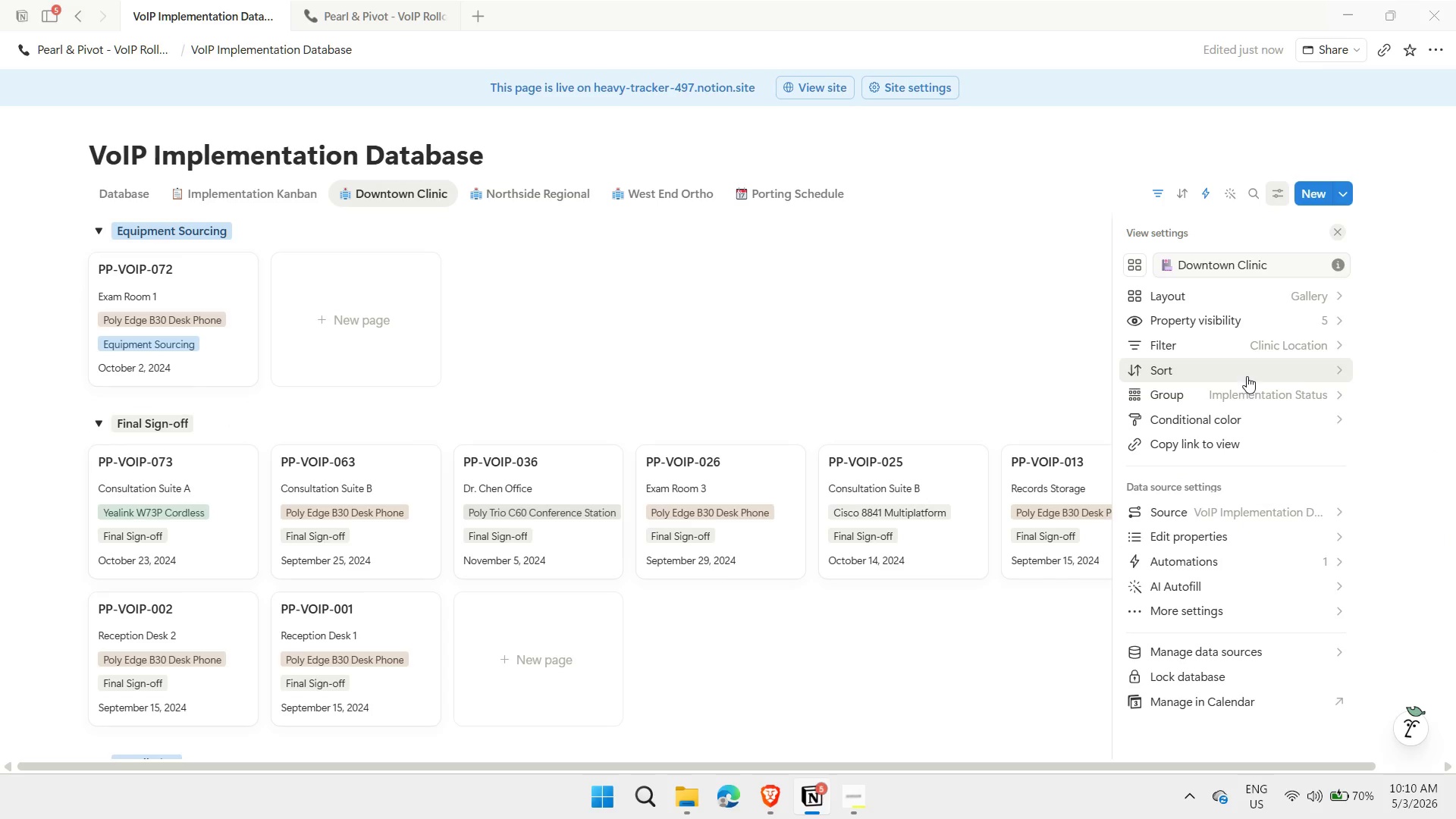 
left_click([1144, 400])
 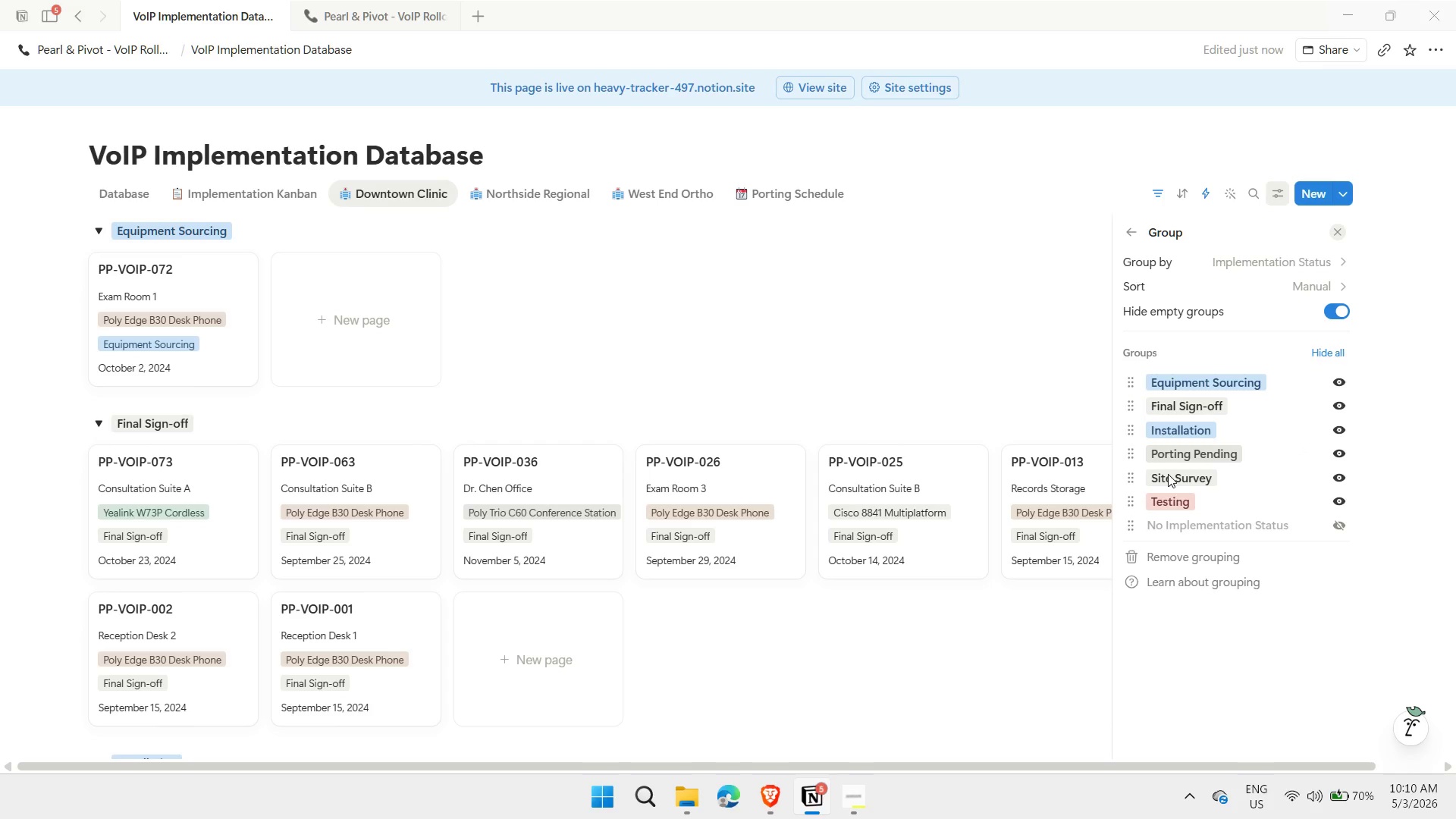 
wait(5.94)
 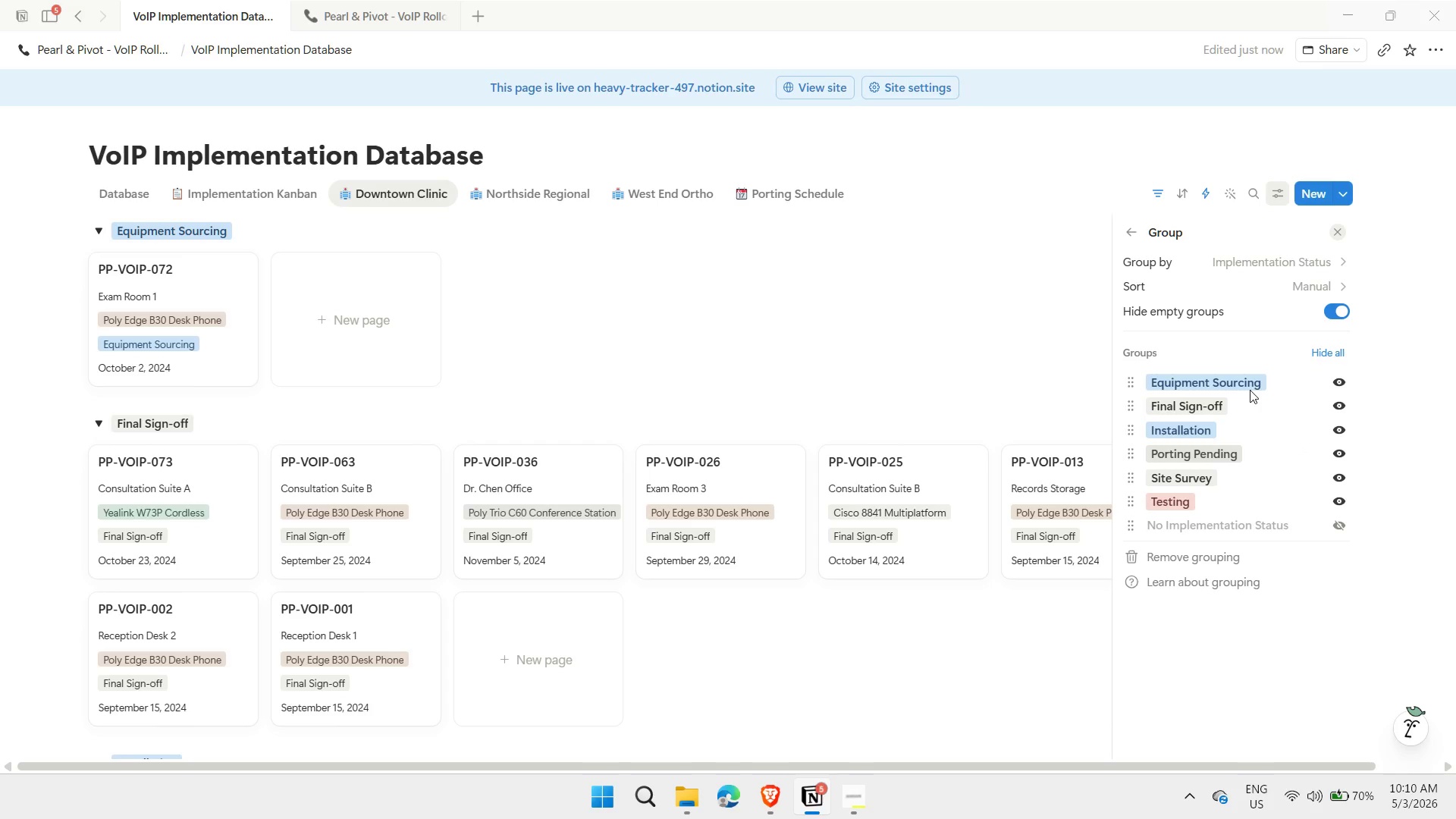 
left_click_drag(start_coordinate=[1134, 483], to_coordinate=[1138, 380])
 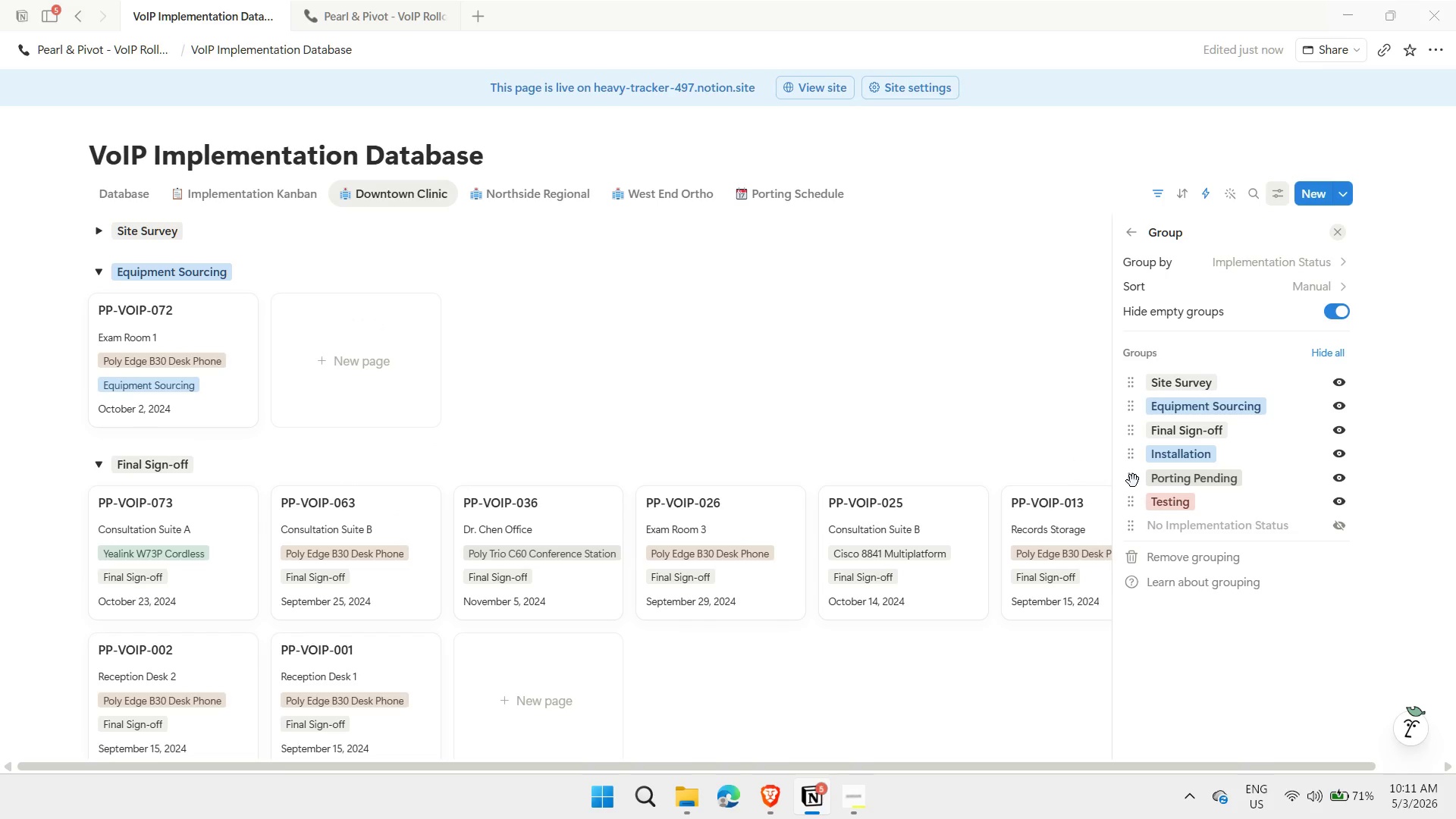 
wait(7.81)
 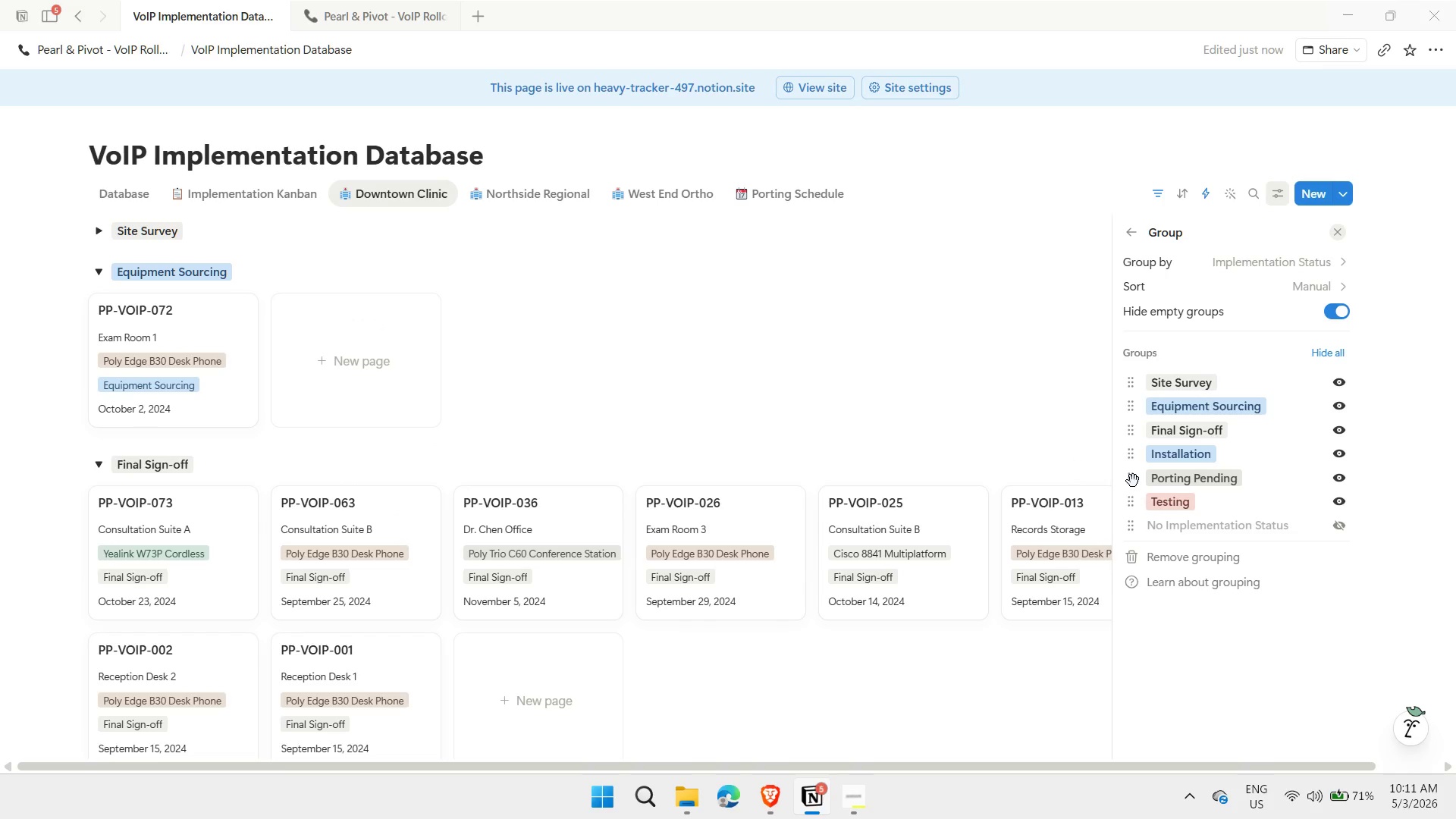 
left_click_drag(start_coordinate=[1133, 481], to_coordinate=[1131, 441])
 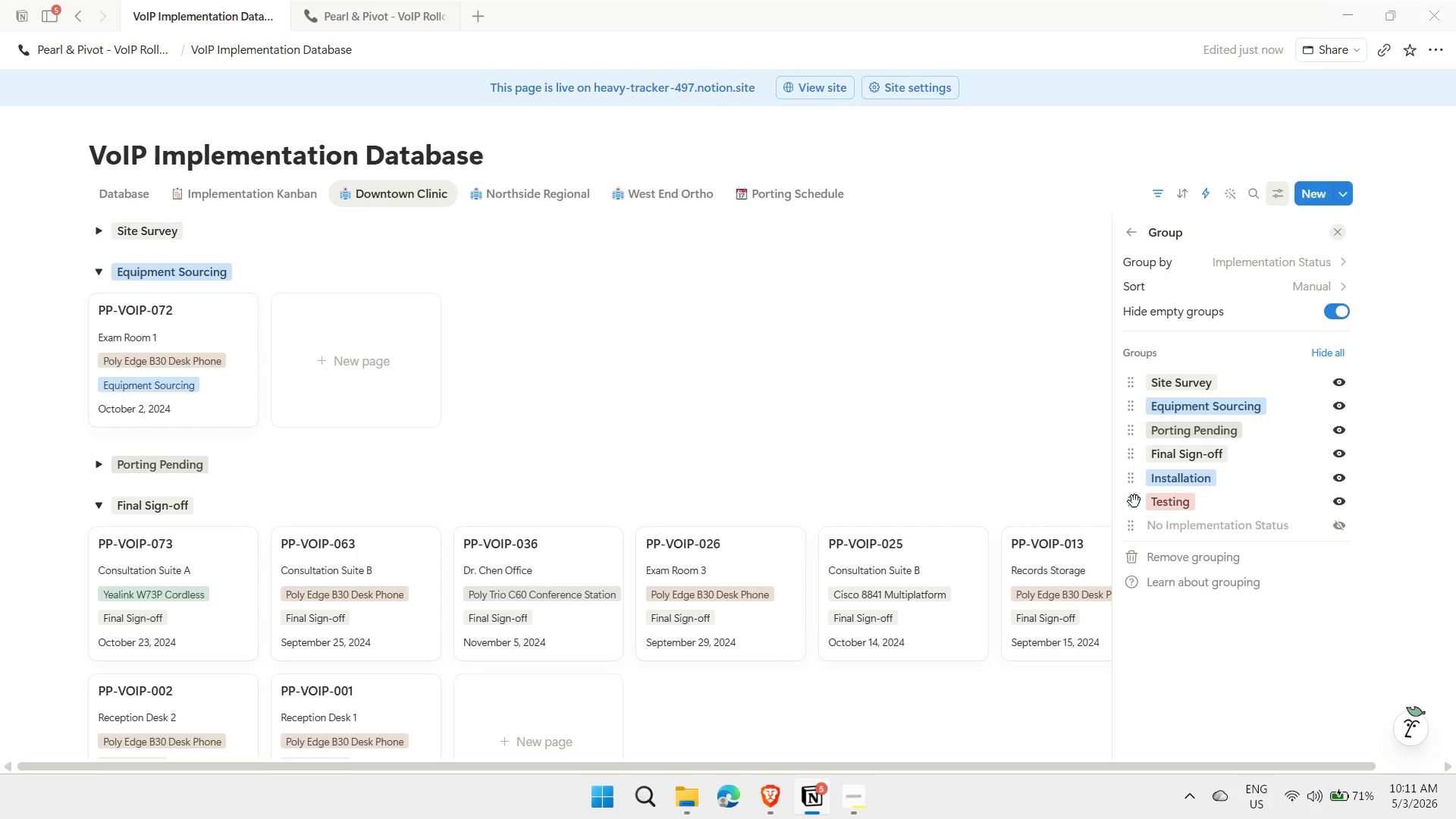 
left_click_drag(start_coordinate=[1136, 505], to_coordinate=[1136, 509])
 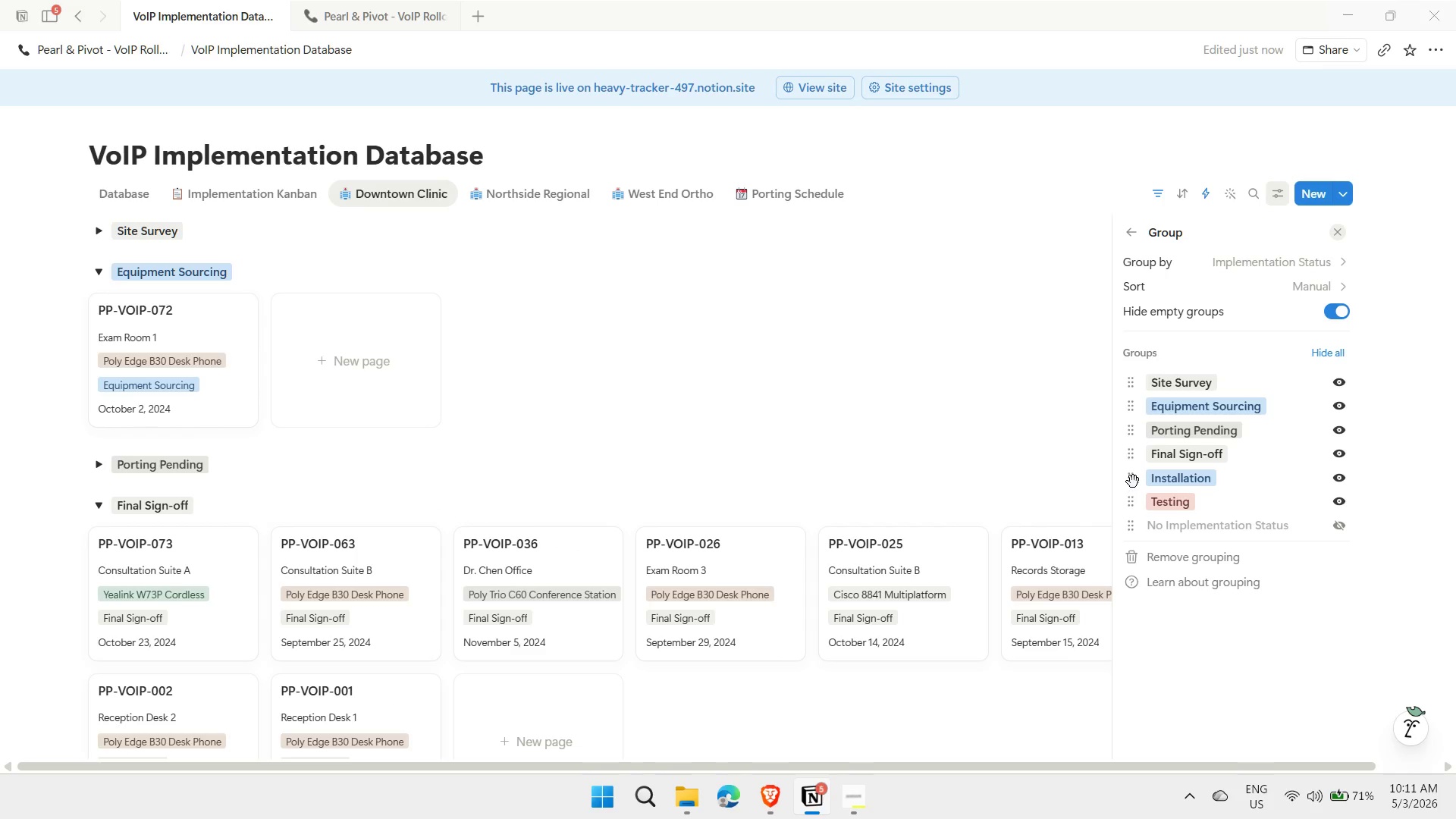 
left_click_drag(start_coordinate=[1133, 482], to_coordinate=[1134, 451])
 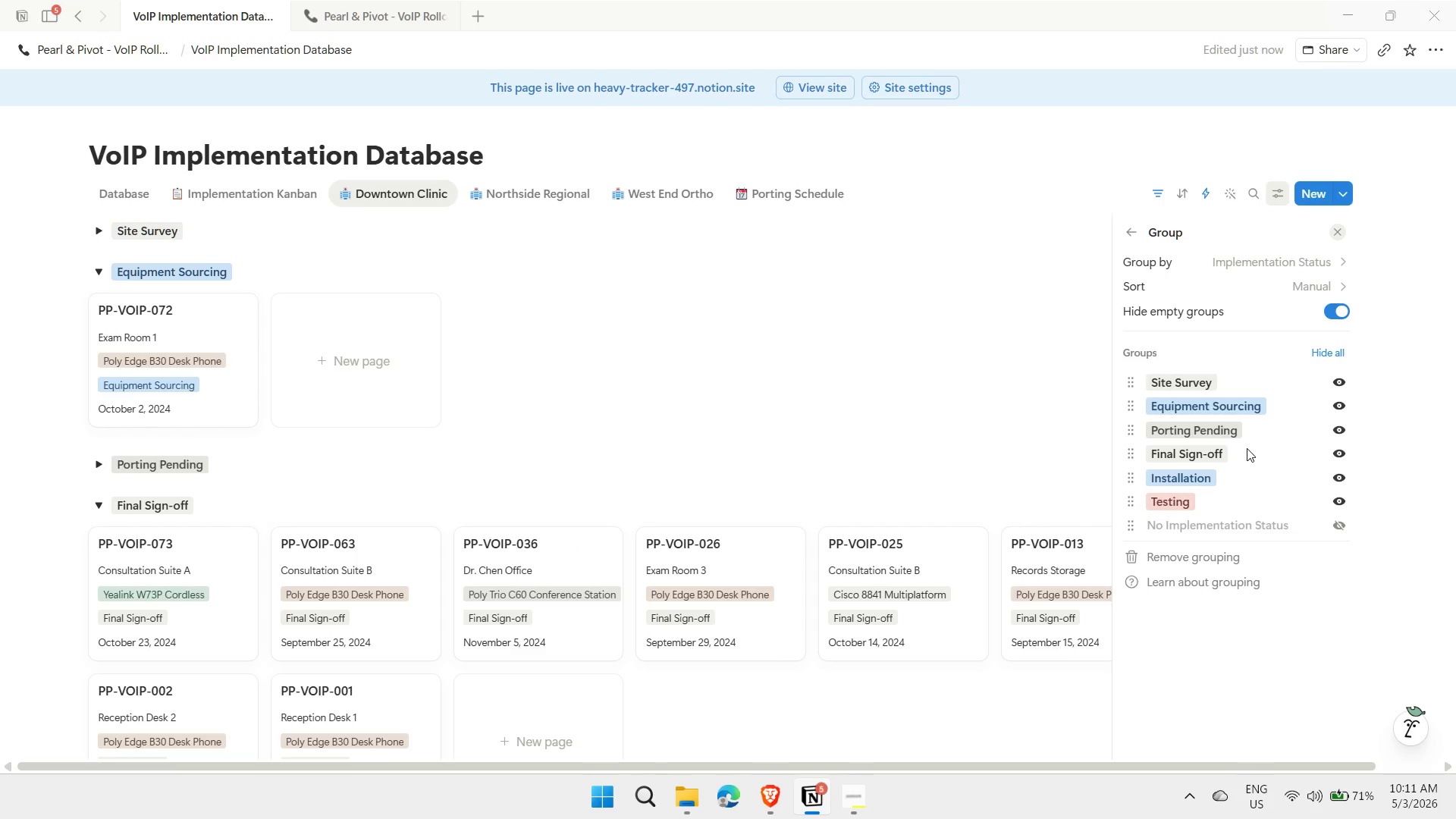 
wait(7.91)
 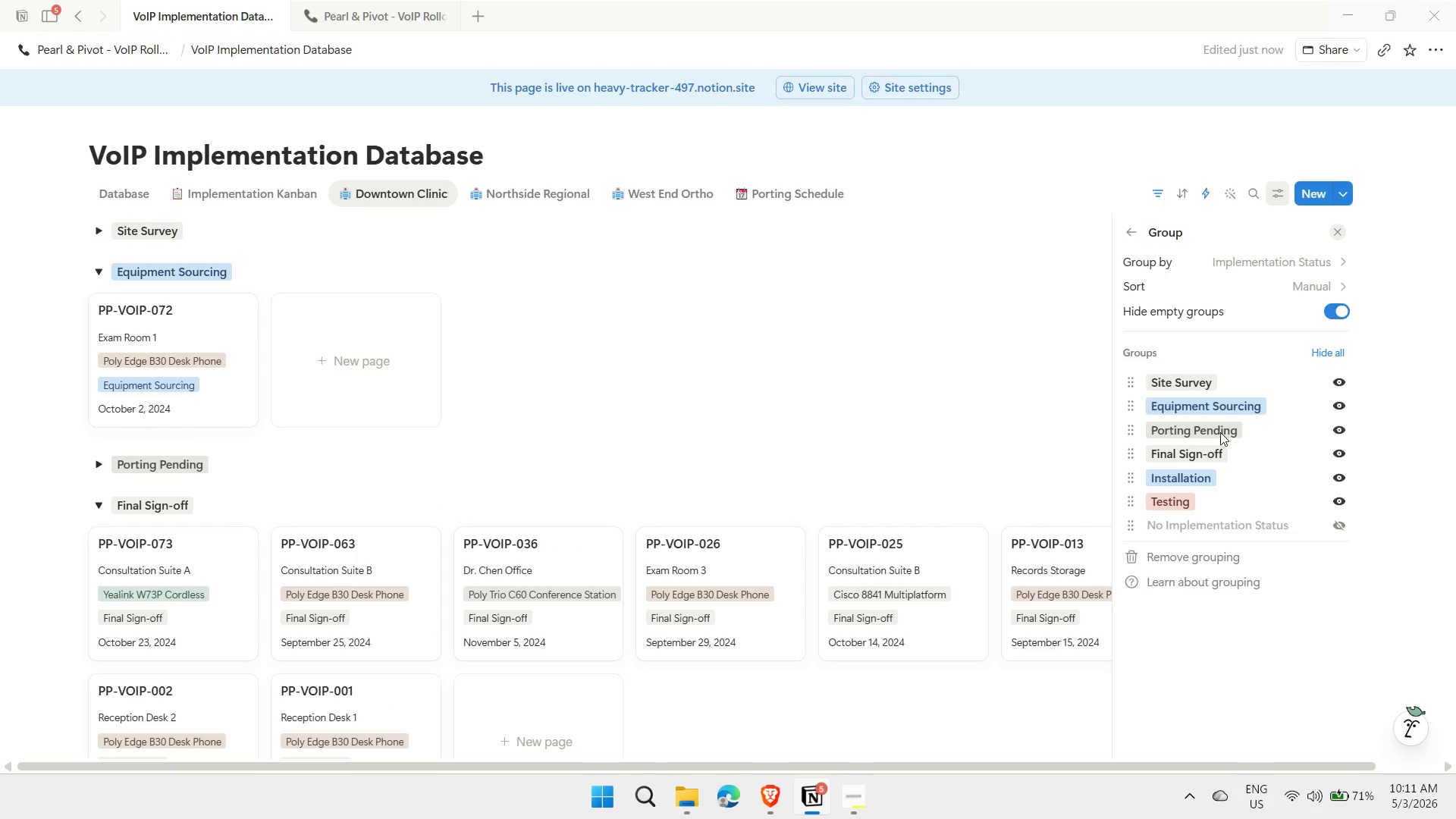 
left_click_drag(start_coordinate=[1132, 436], to_coordinate=[1133, 378])
 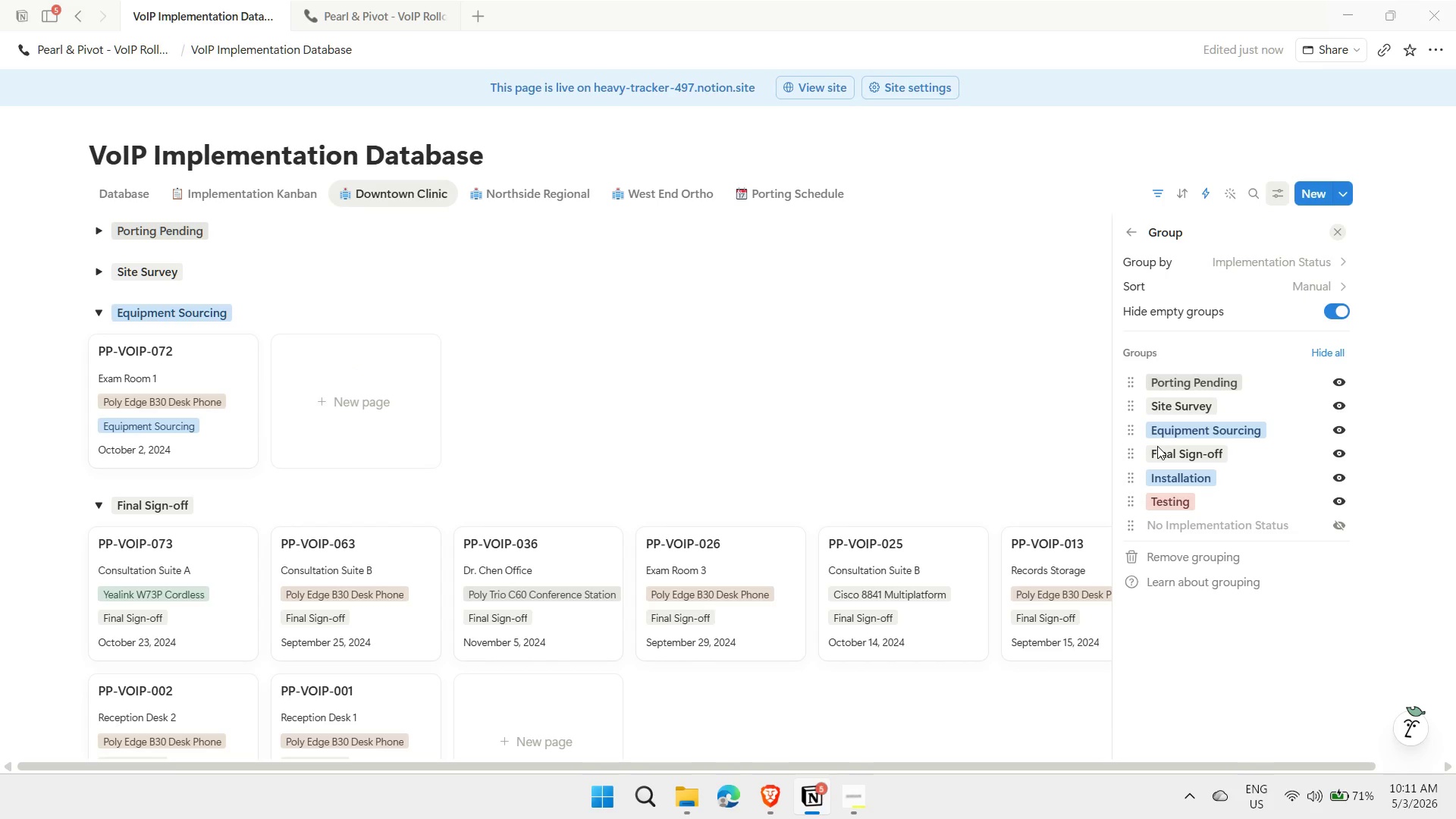 
left_click_drag(start_coordinate=[1134, 485], to_coordinate=[1134, 455])
 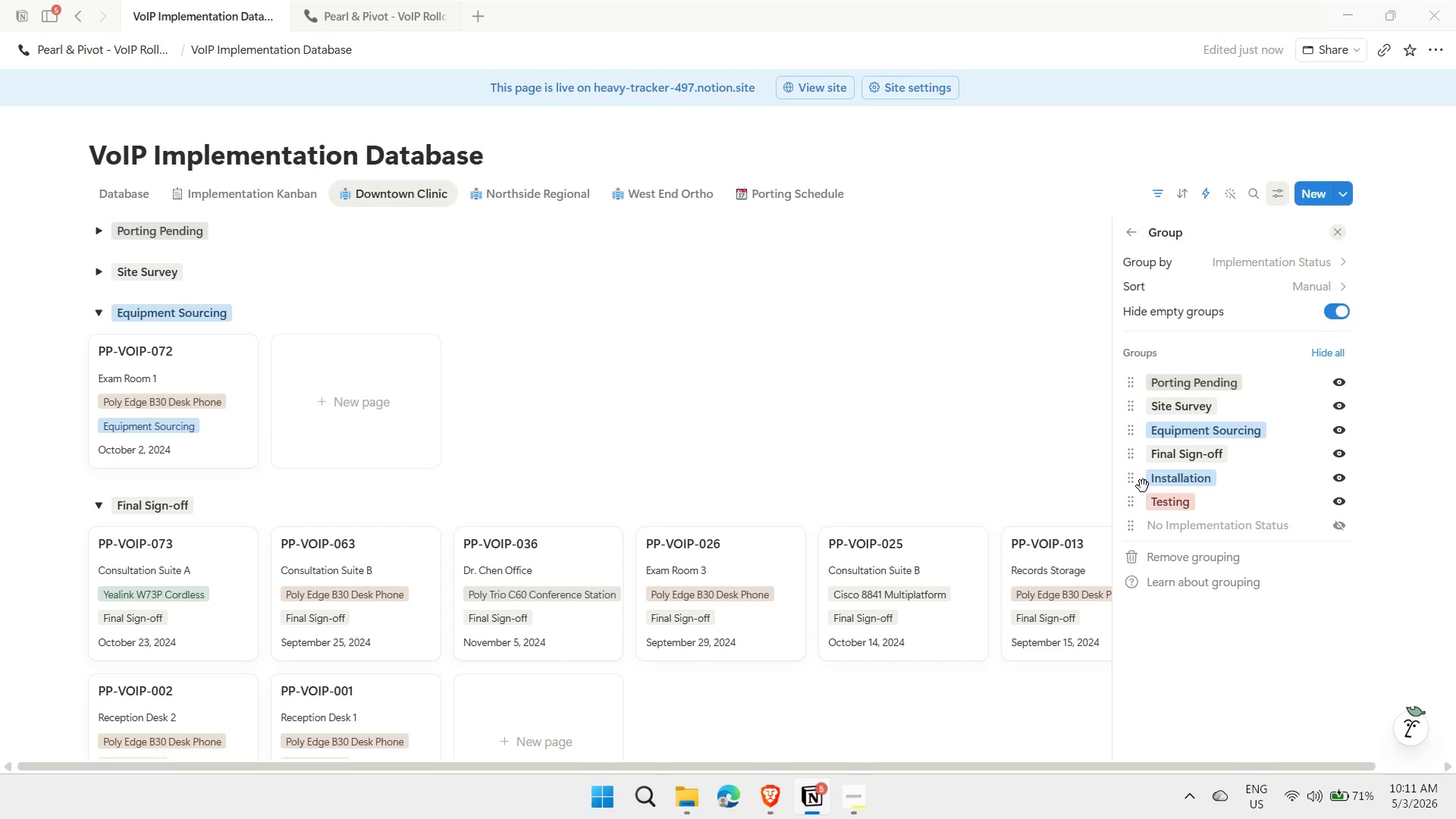 
left_click_drag(start_coordinate=[1129, 481], to_coordinate=[1139, 446])
 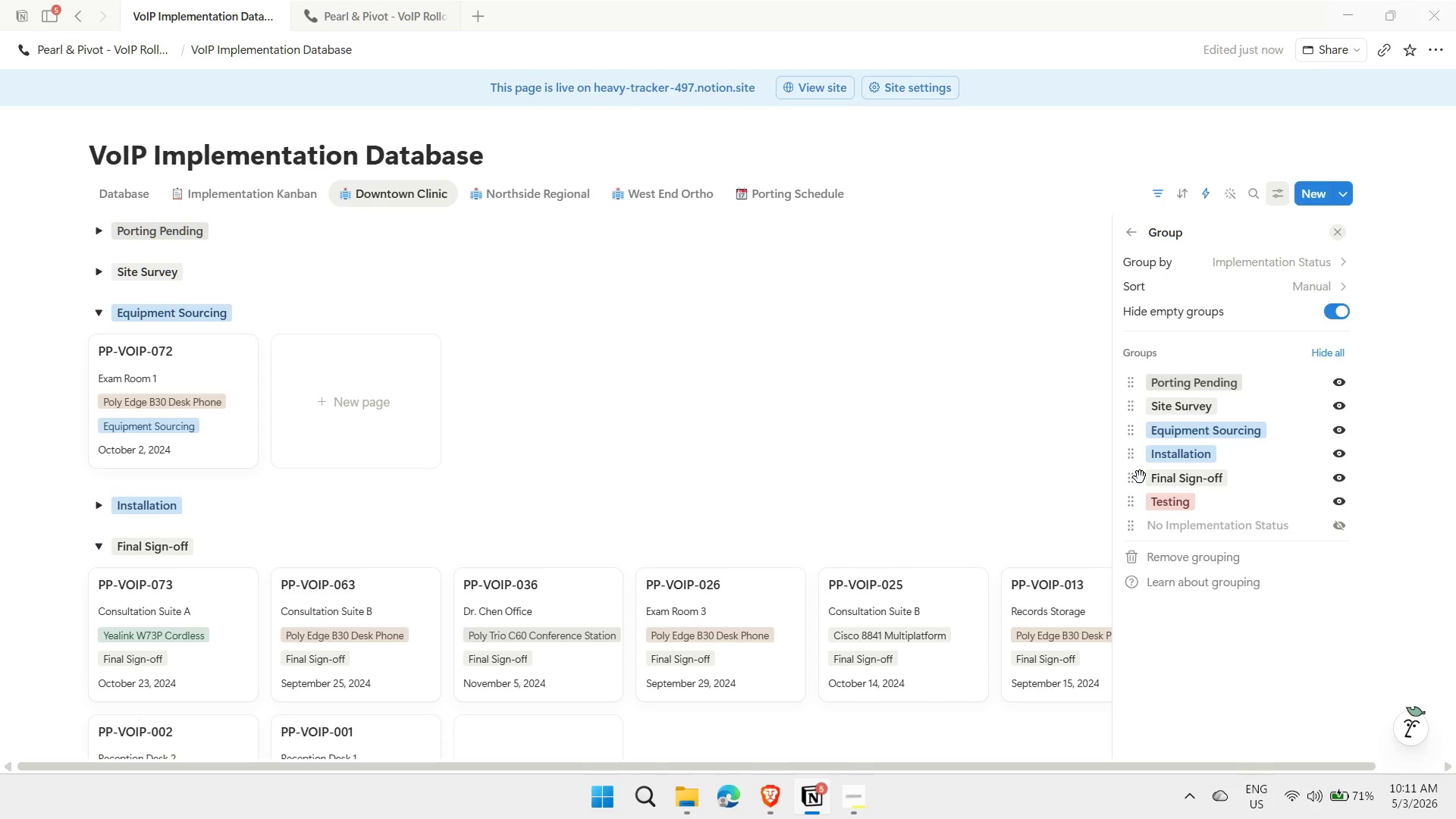 
left_click_drag(start_coordinate=[1131, 509], to_coordinate=[1134, 484])
 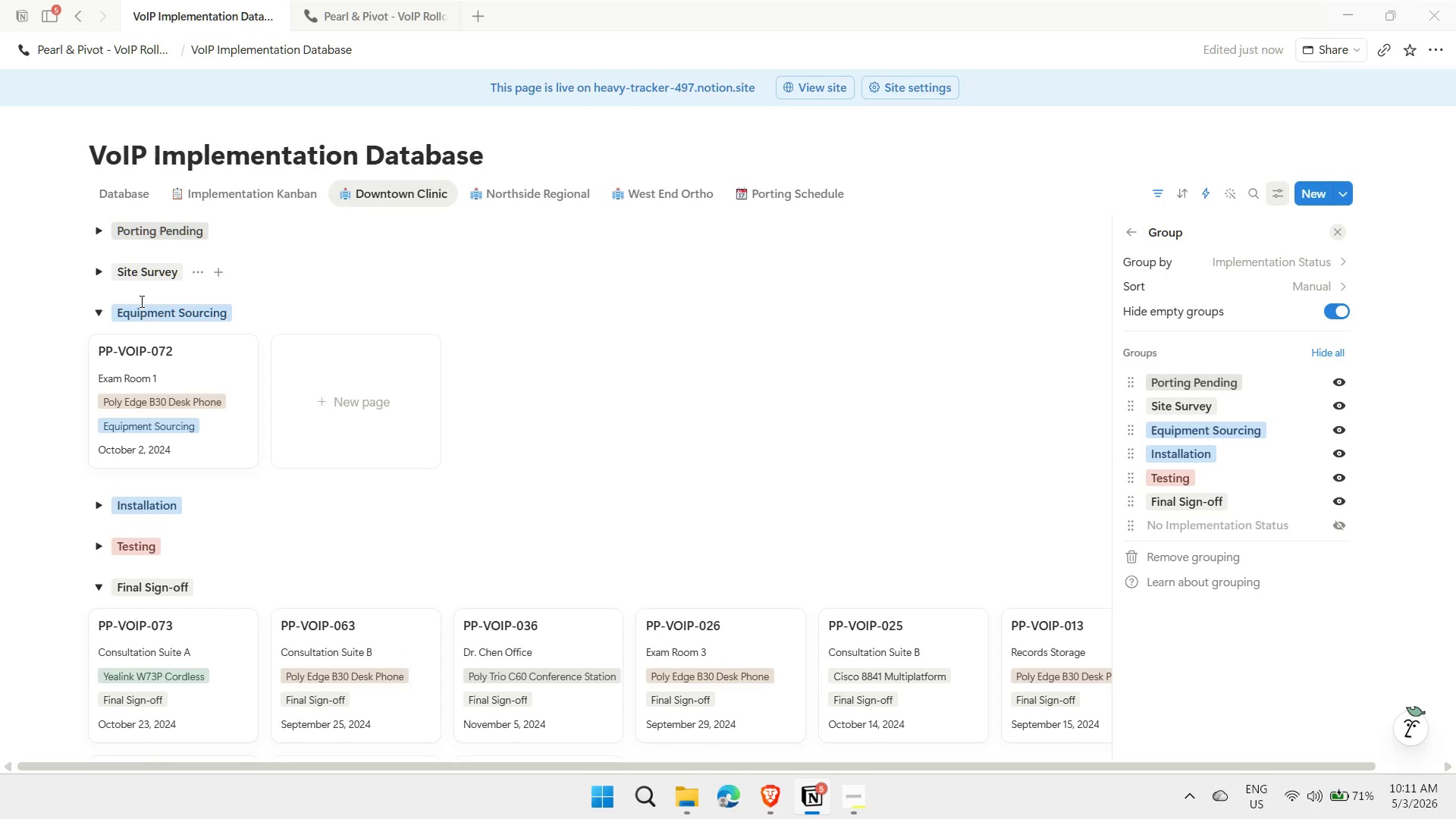 
left_click([101, 312])
 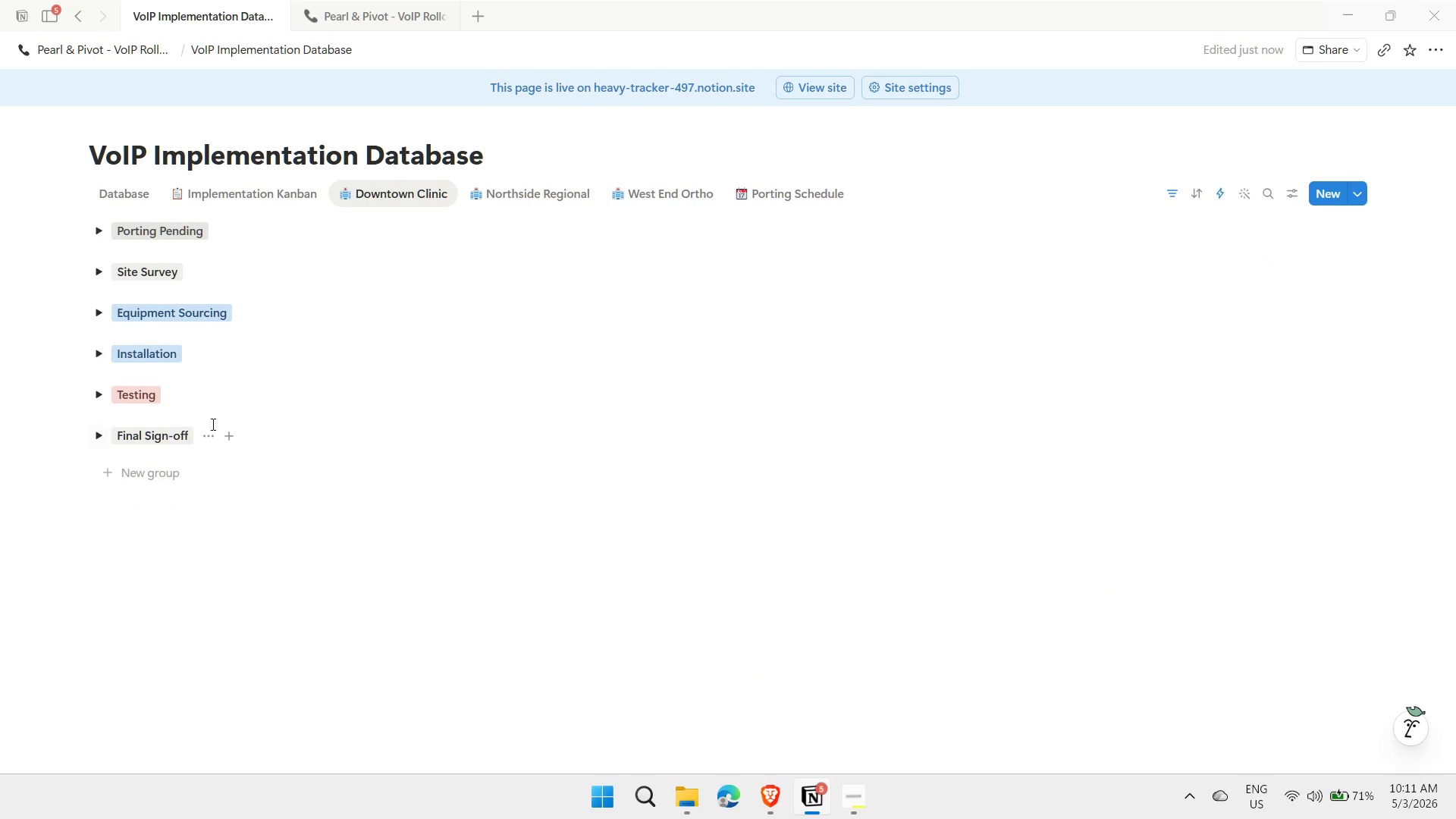 
left_click([539, 197])
 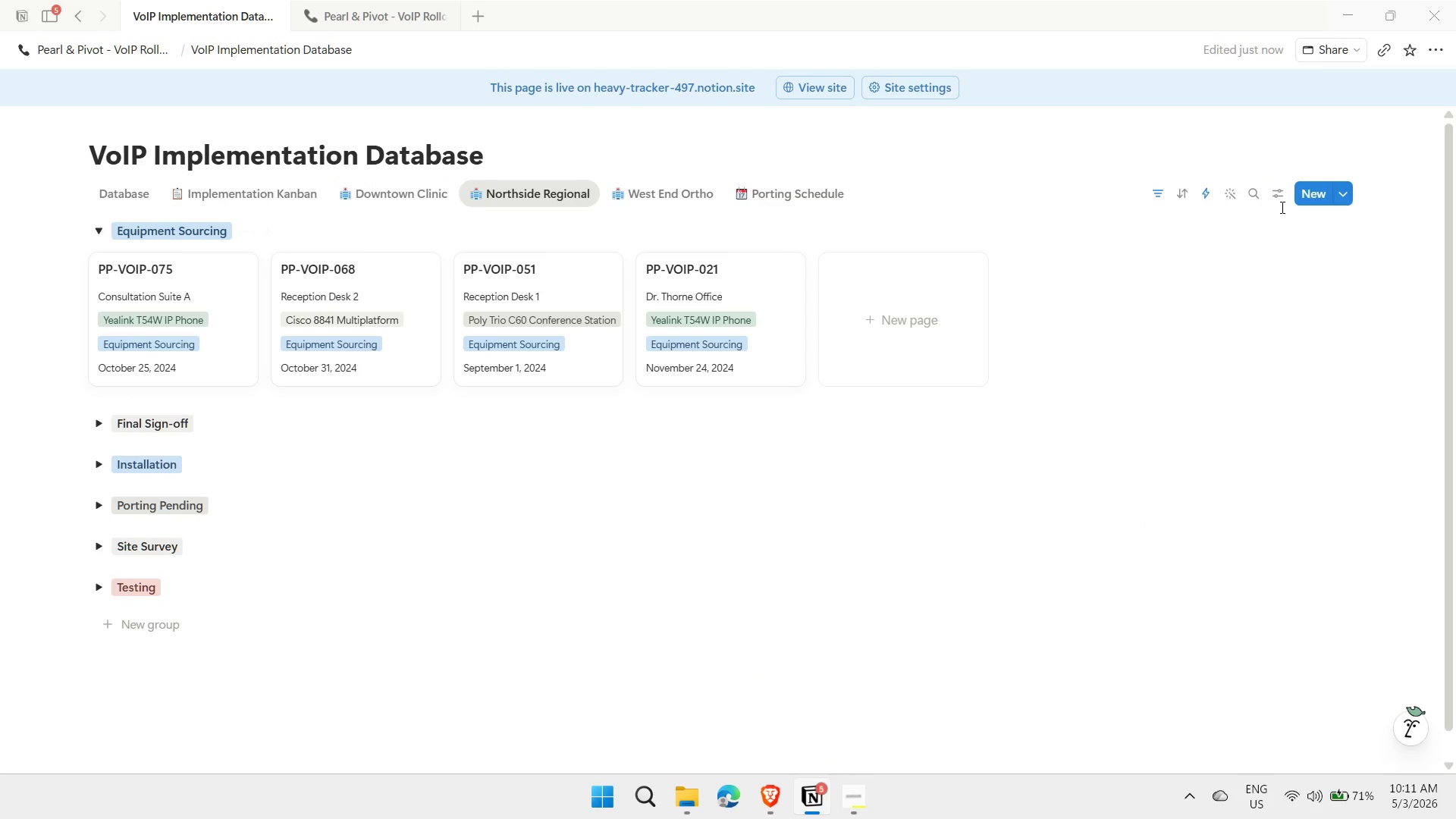 
left_click([1278, 198])
 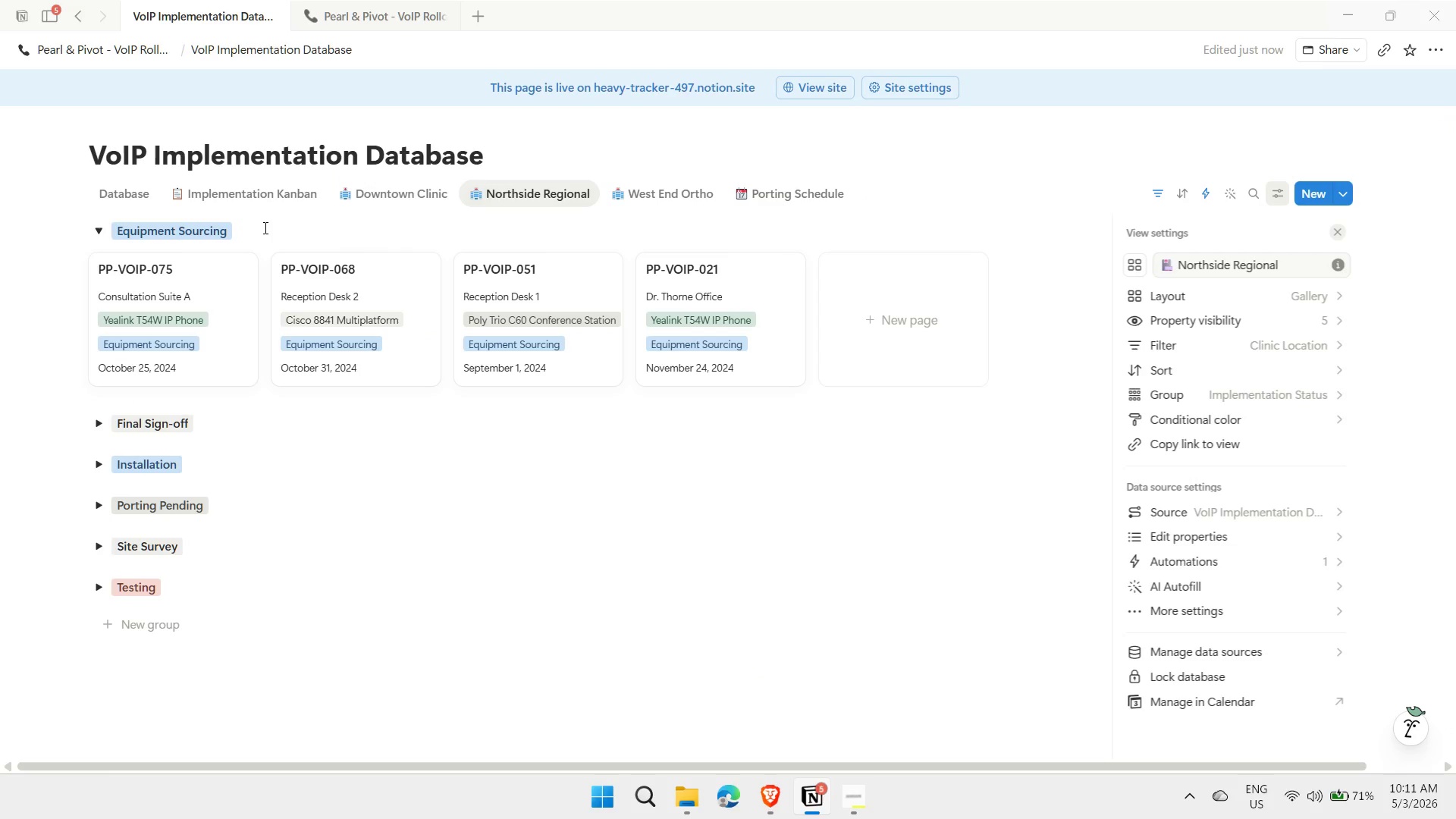 
left_click([100, 231])
 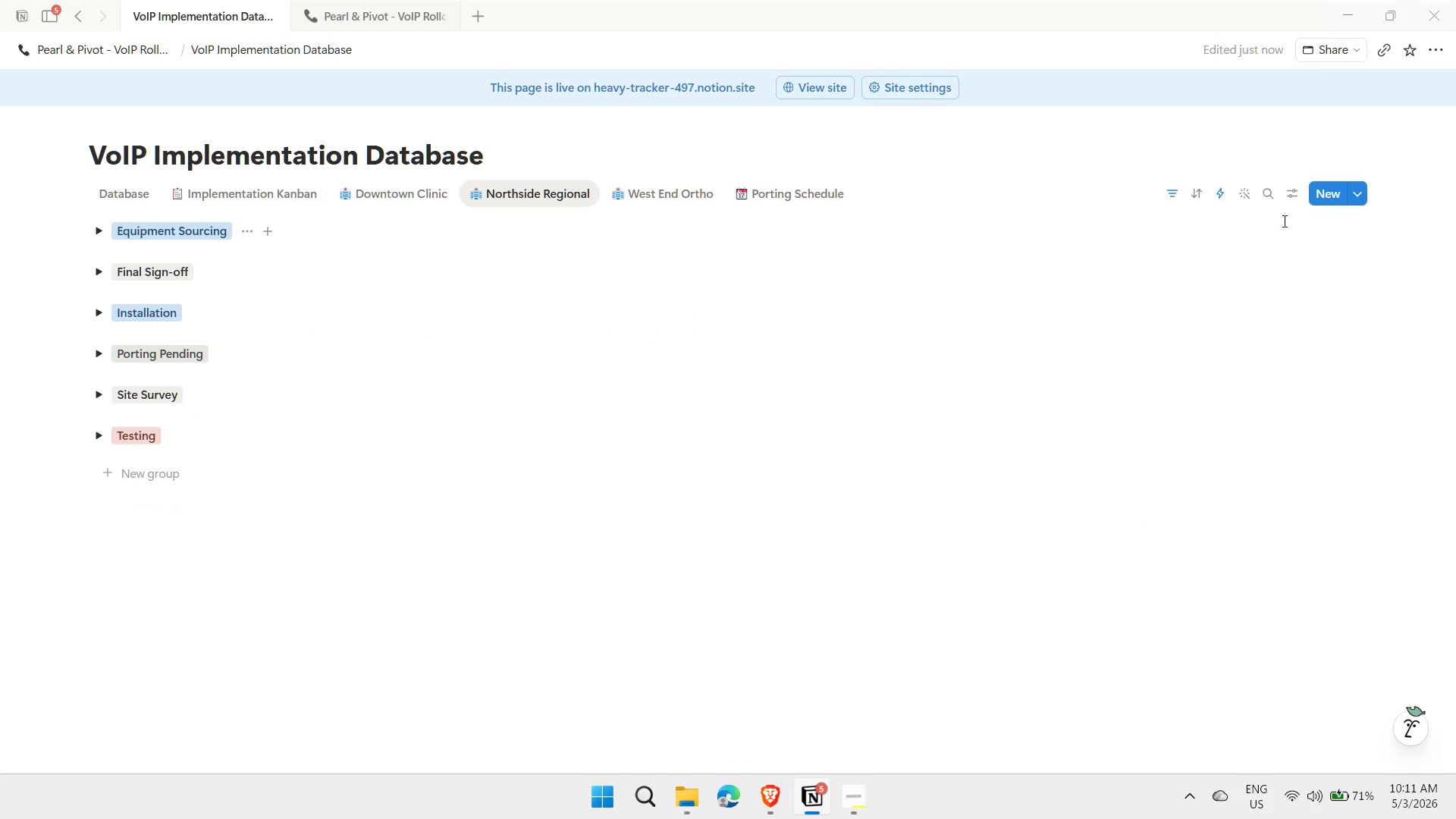 
left_click([1293, 192])
 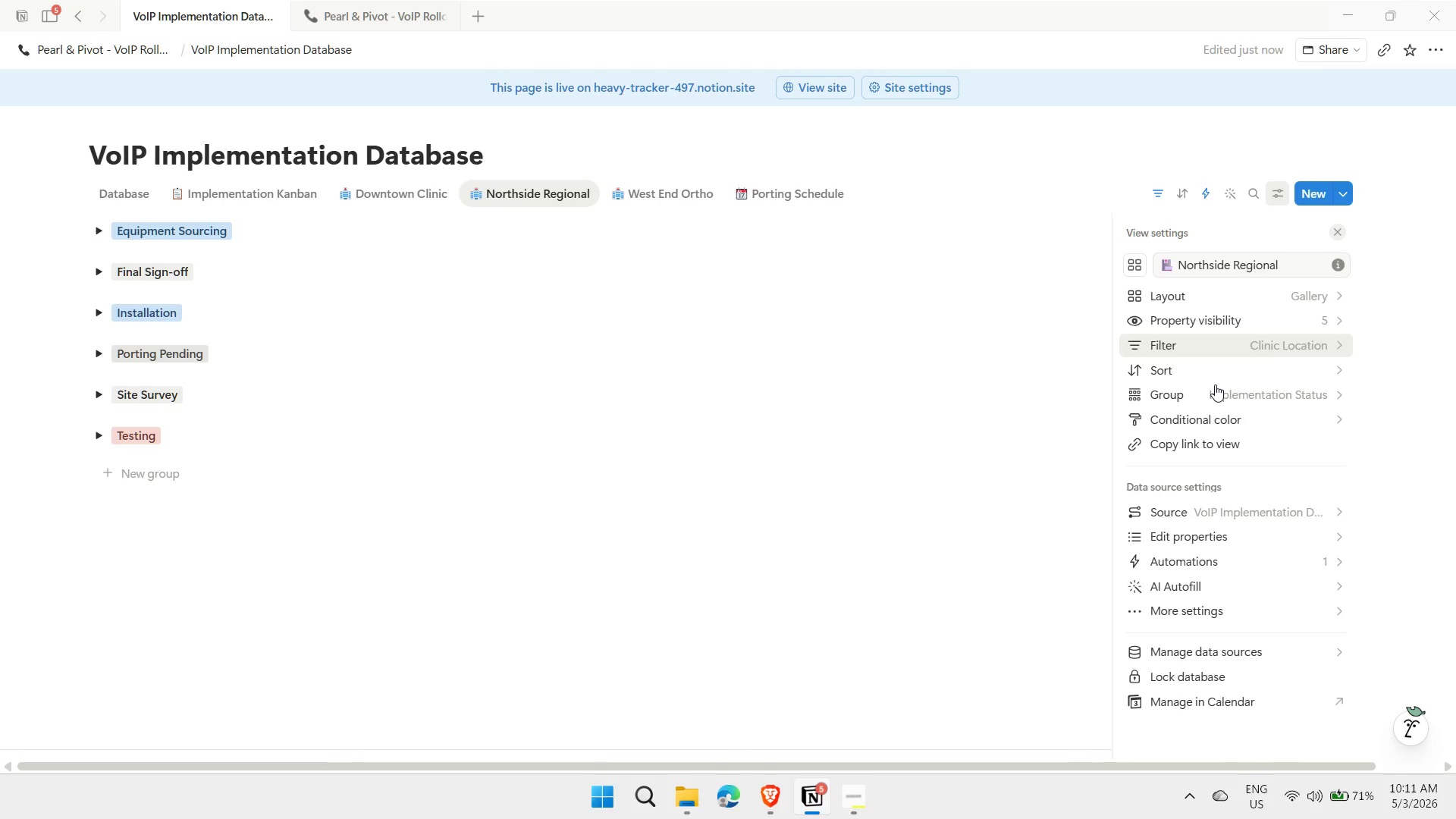 
left_click([1307, 403])
 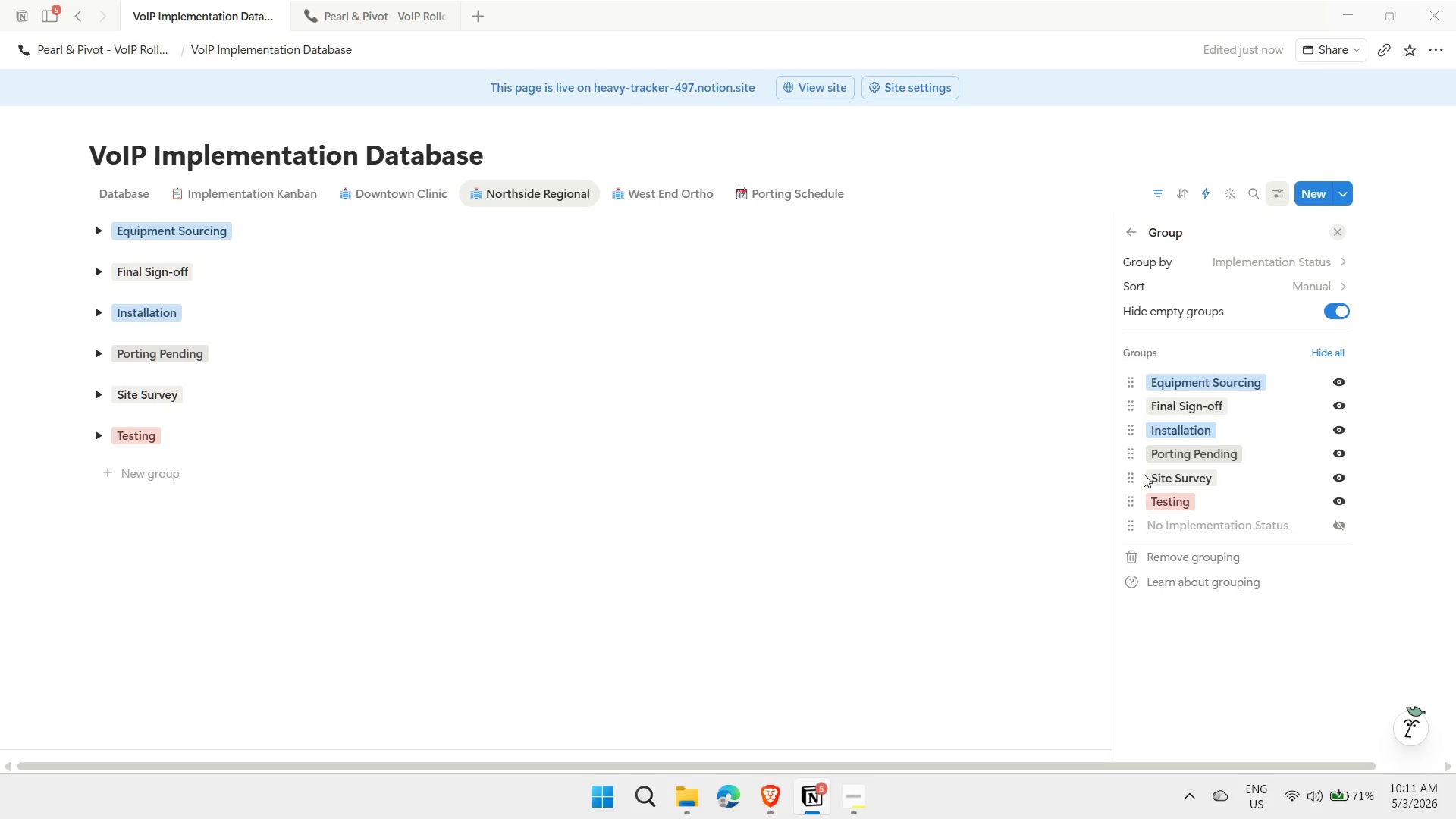 
left_click_drag(start_coordinate=[1129, 456], to_coordinate=[1140, 382])
 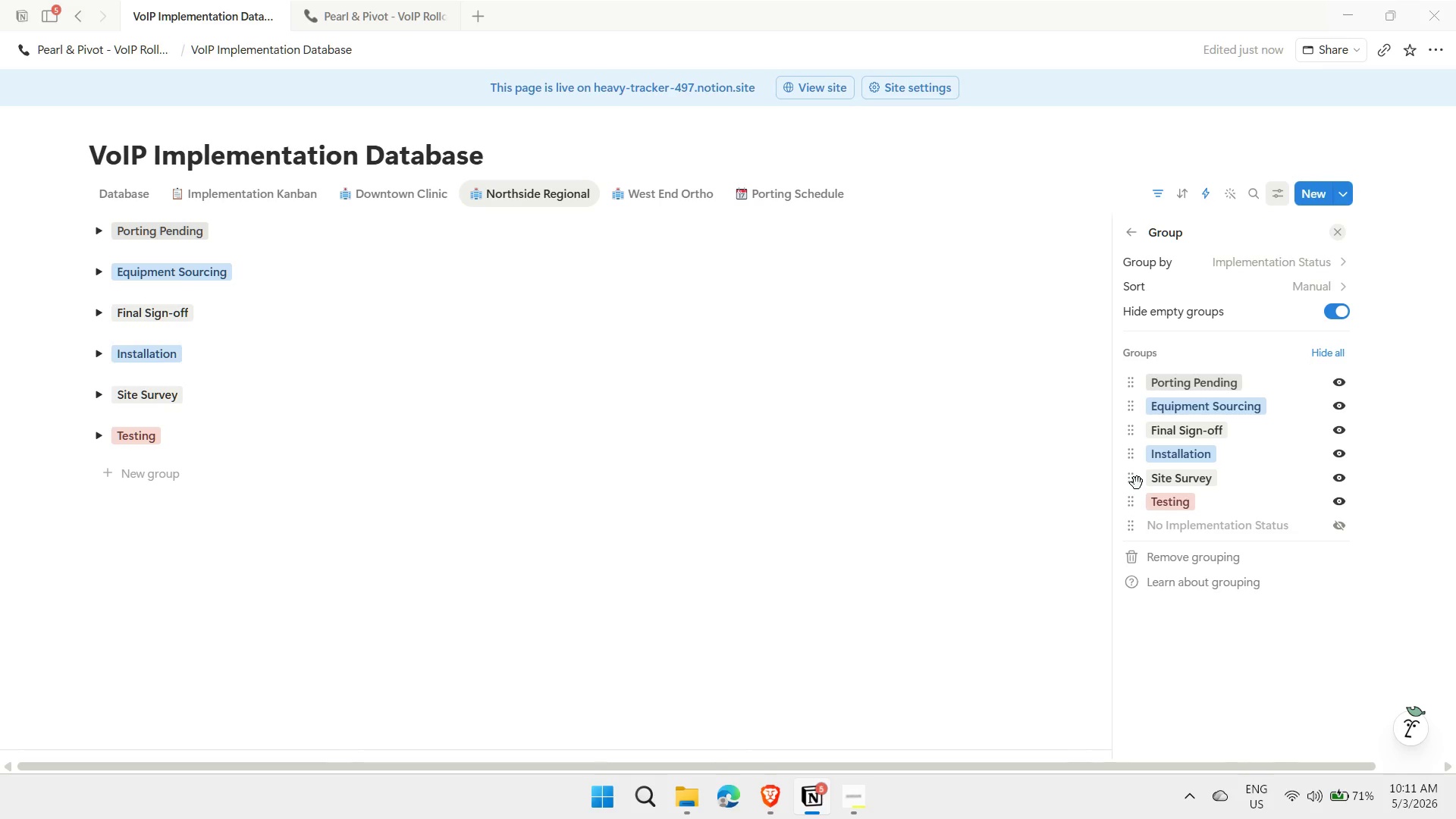 
left_click_drag(start_coordinate=[1129, 484], to_coordinate=[1140, 415])
 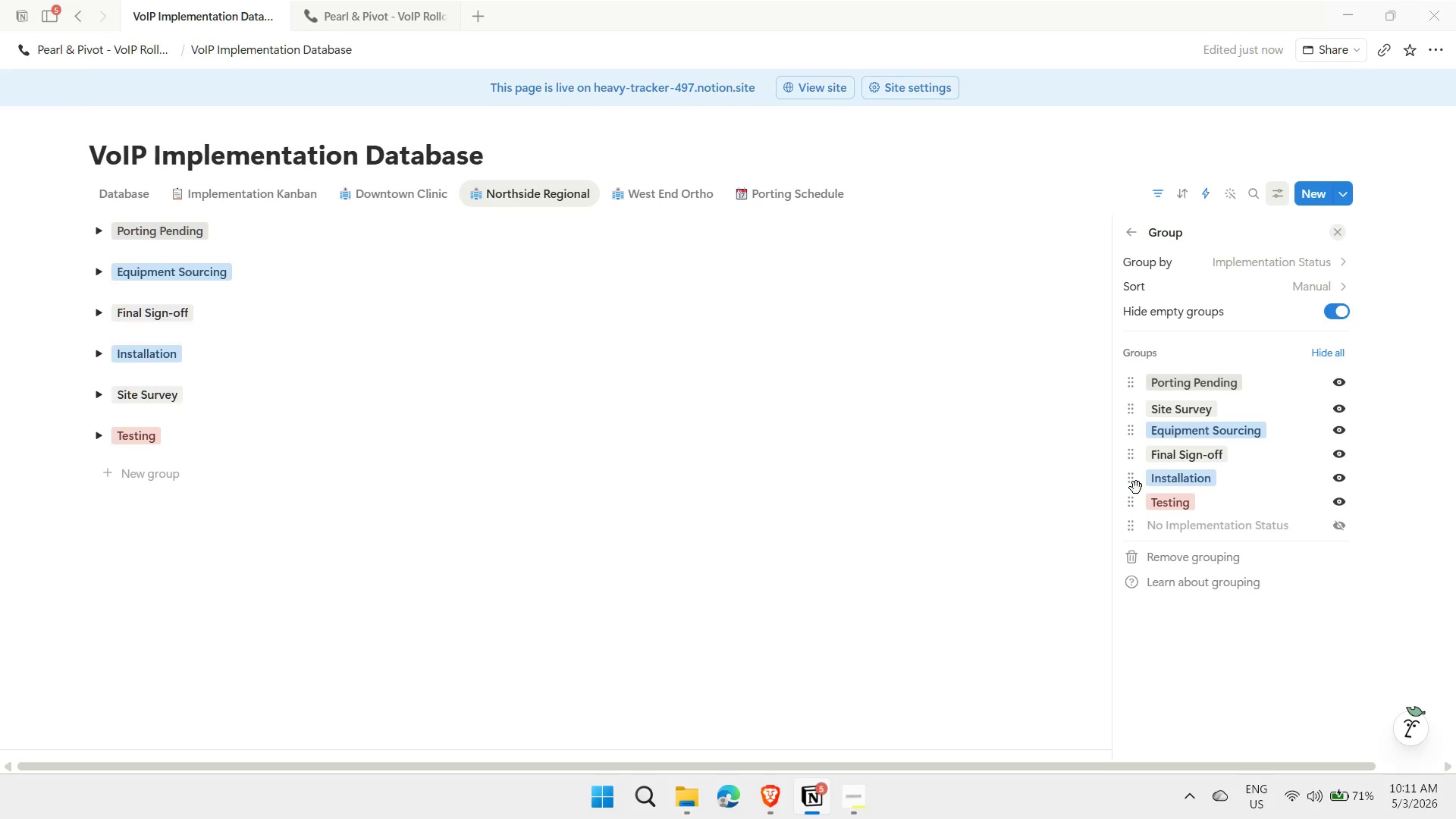 
left_click_drag(start_coordinate=[1136, 488], to_coordinate=[1136, 456])
 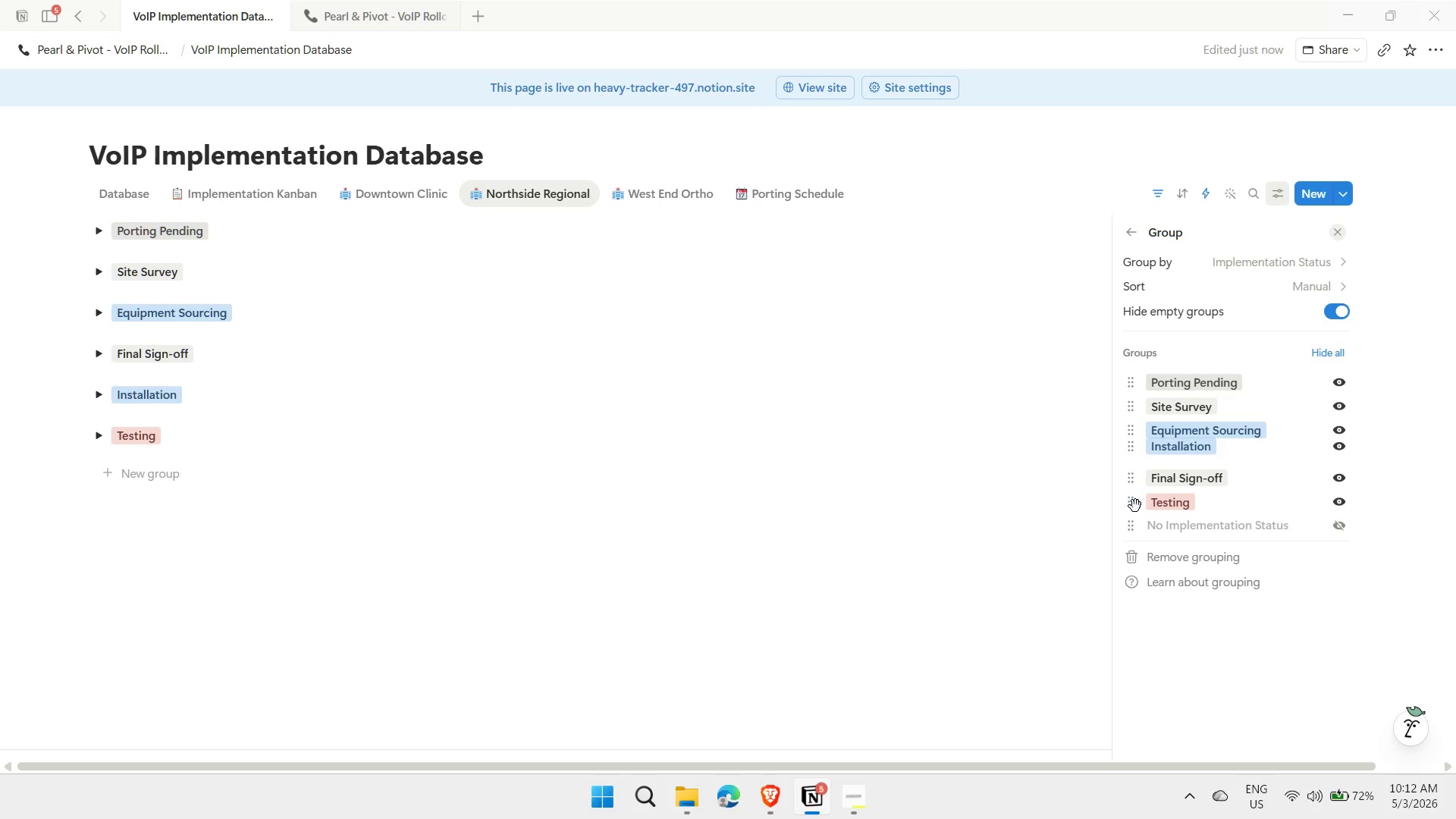 
left_click_drag(start_coordinate=[1135, 506], to_coordinate=[1134, 481])
 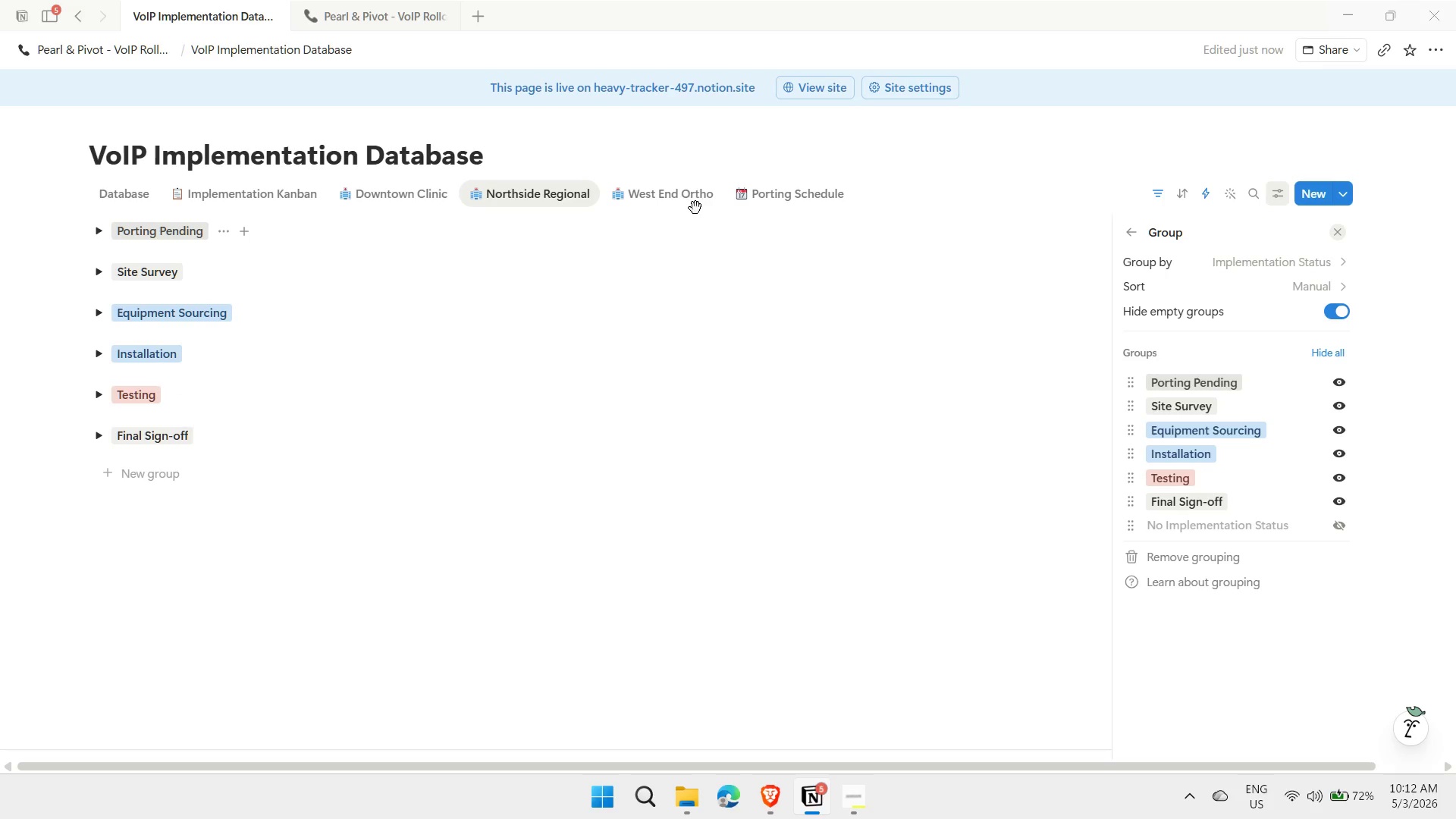 
left_click([667, 190])
 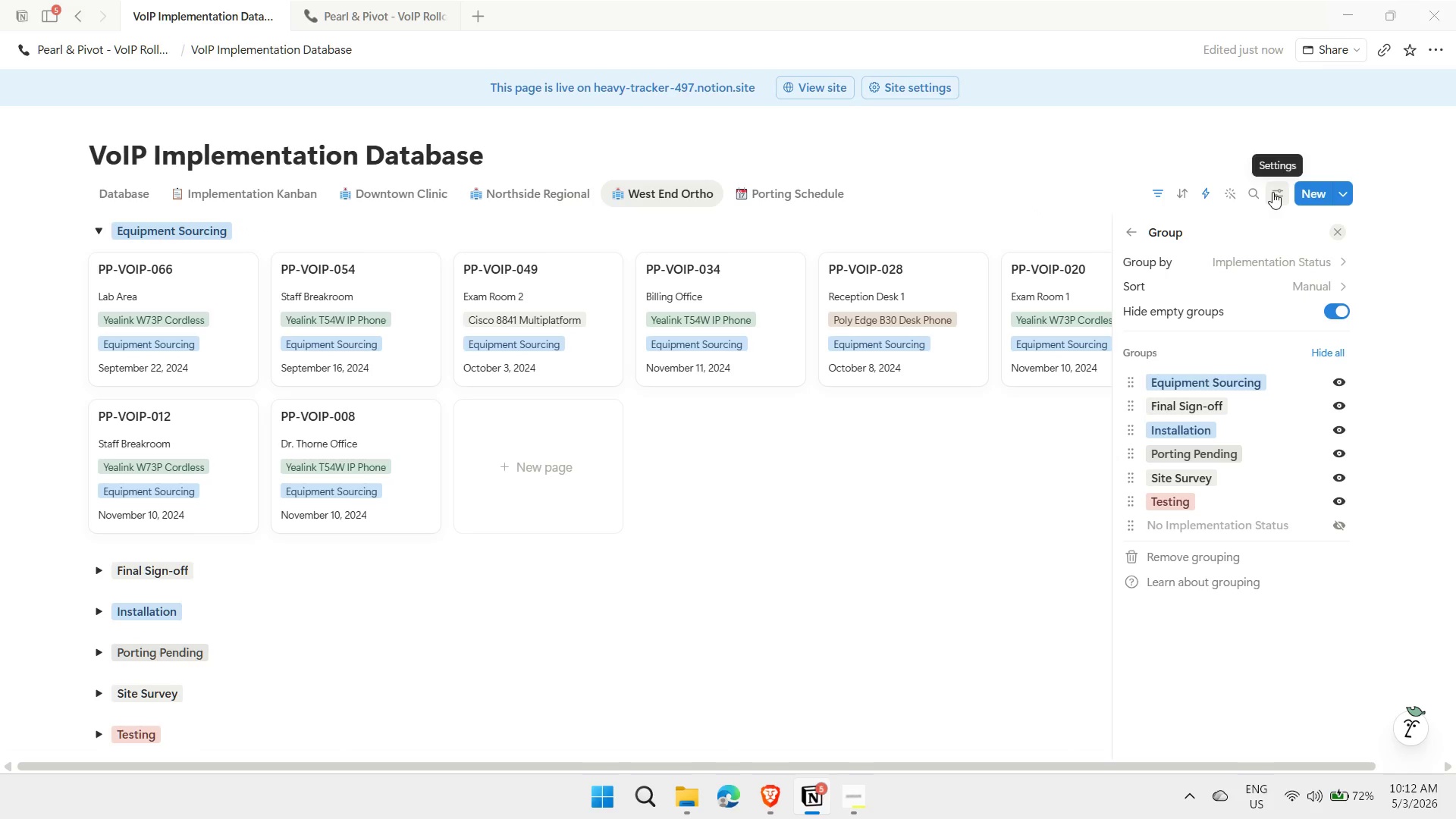 
wait(7.11)
 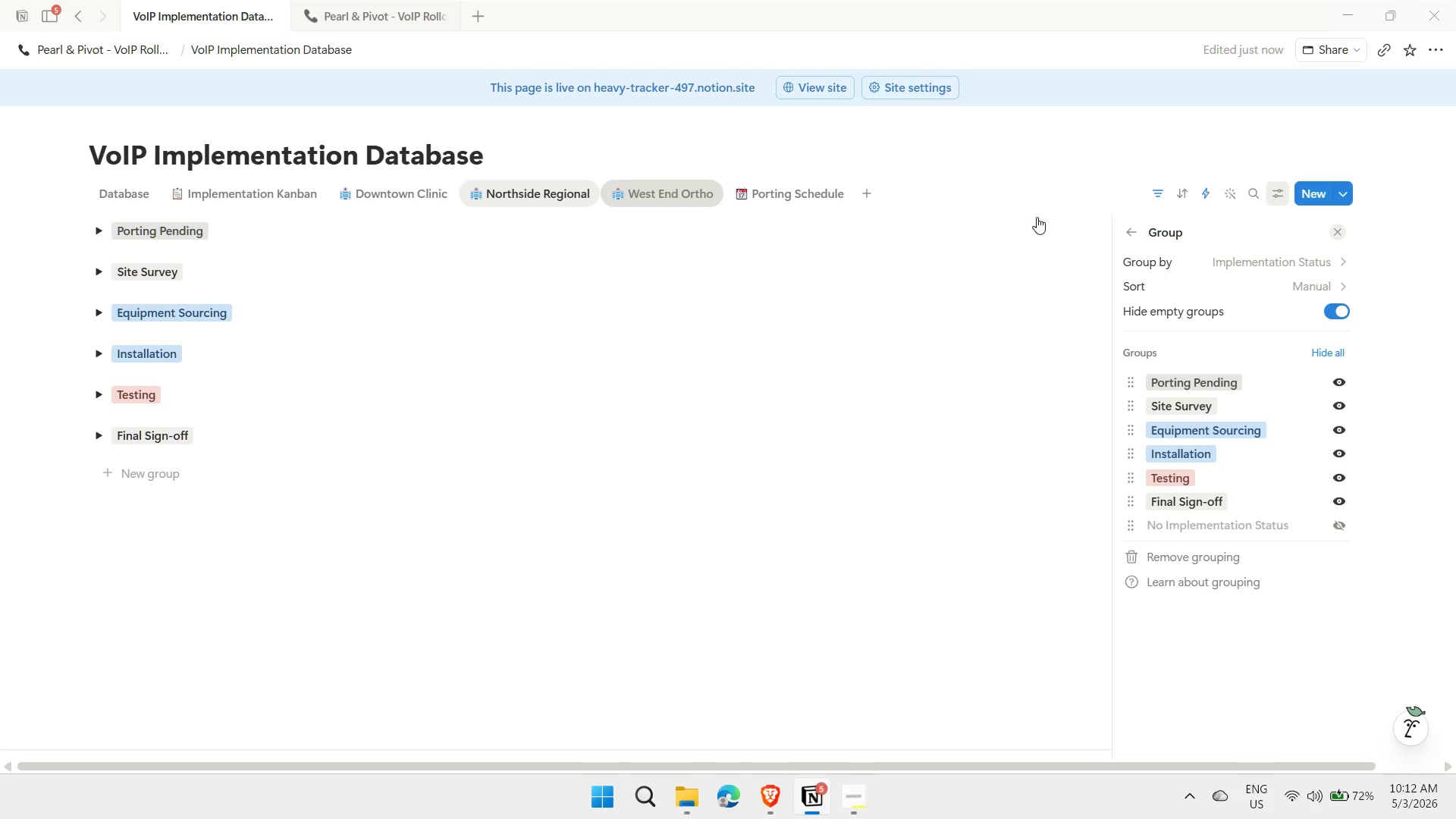 
left_click([96, 231])
 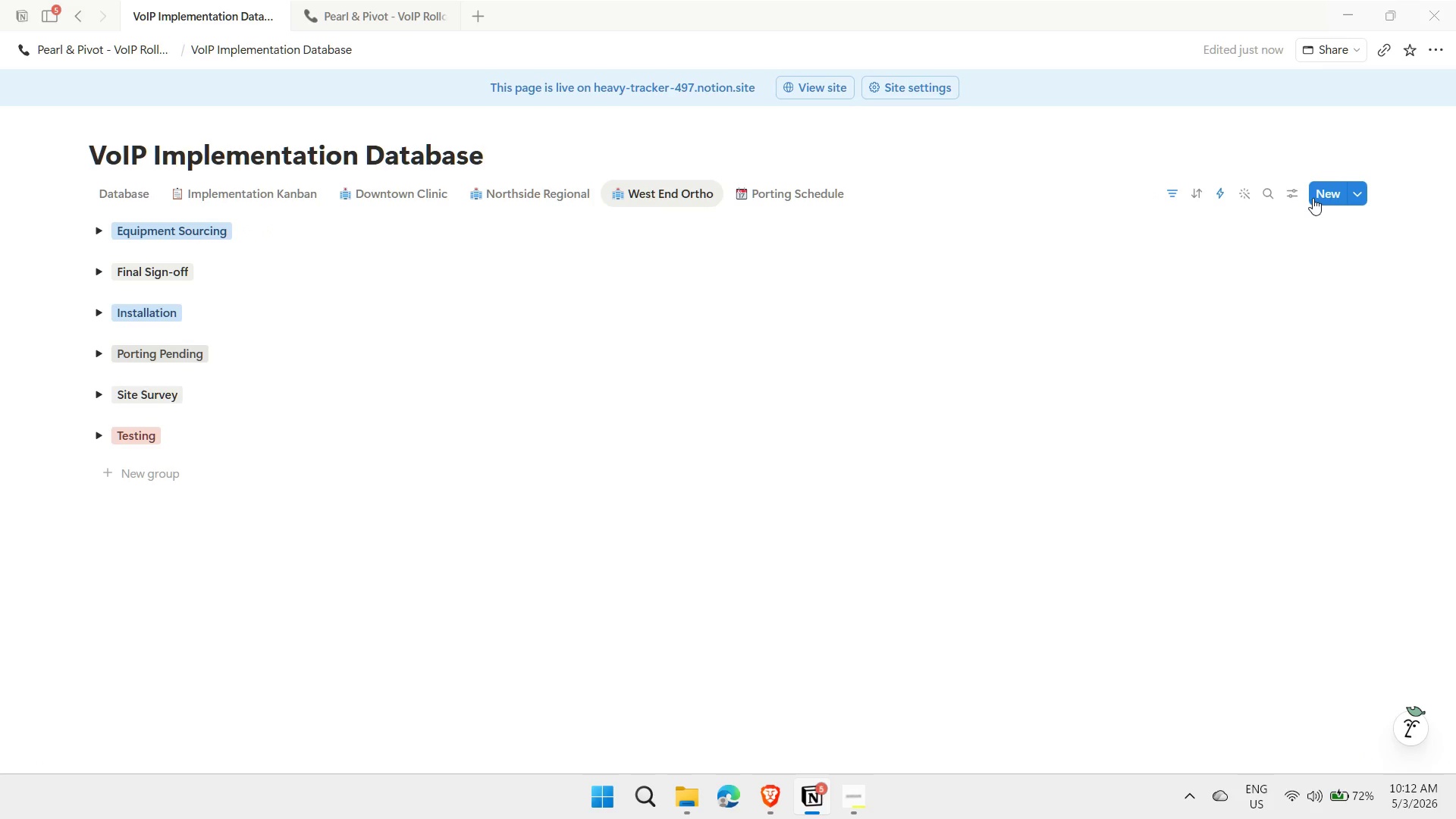 
left_click([1292, 196])
 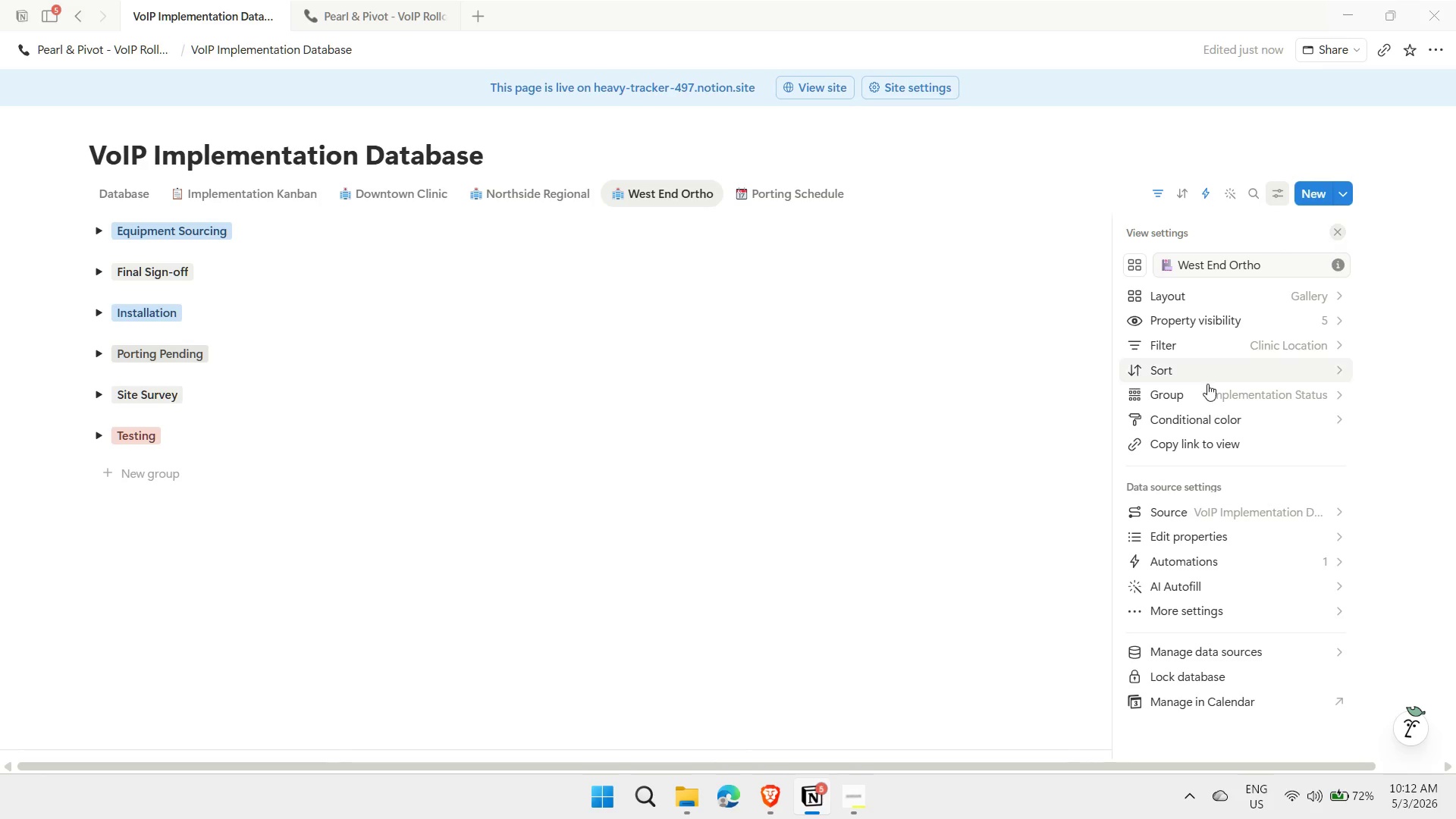 
left_click([1250, 390])
 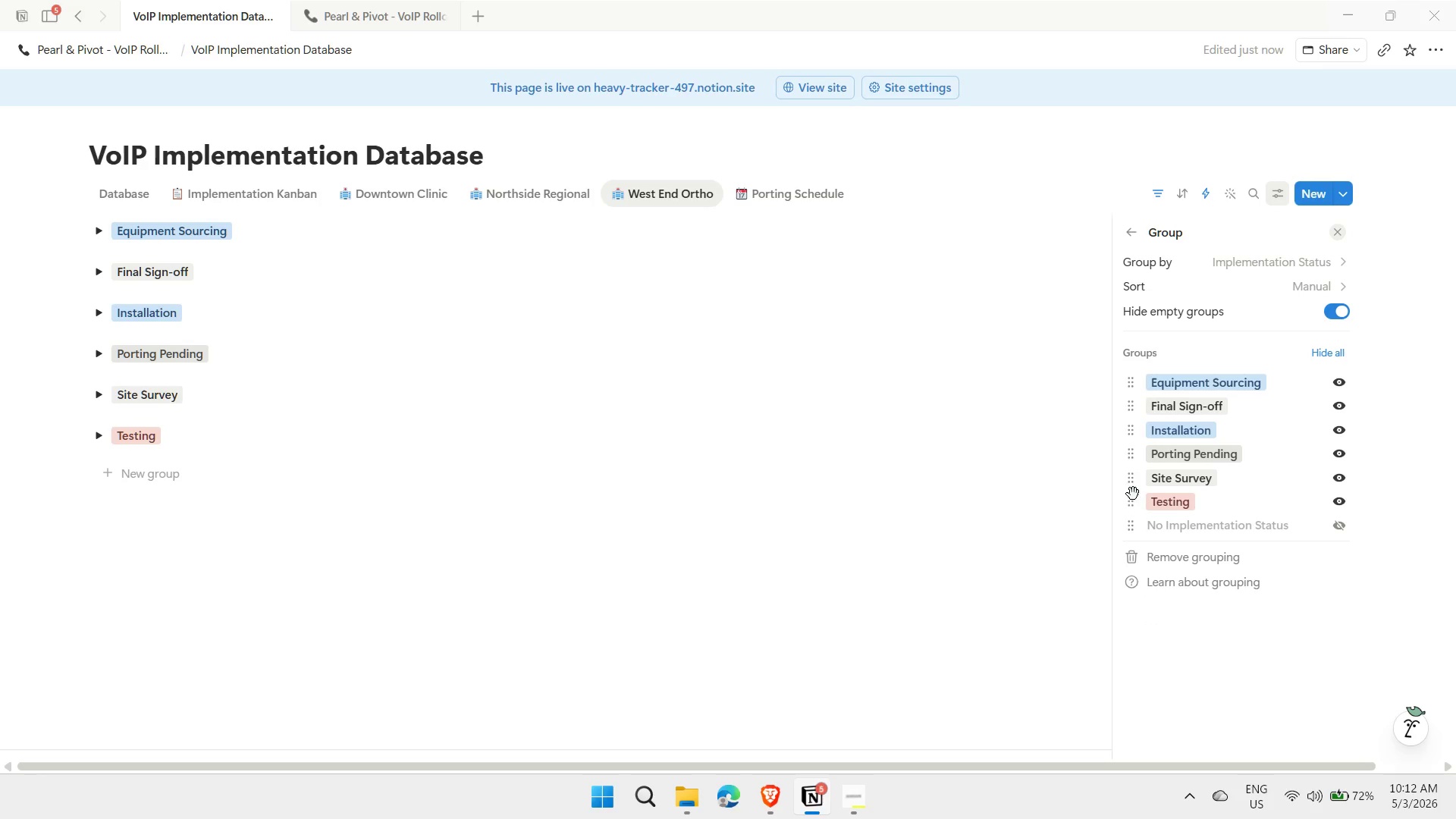 
left_click_drag(start_coordinate=[1133, 458], to_coordinate=[1134, 378])
 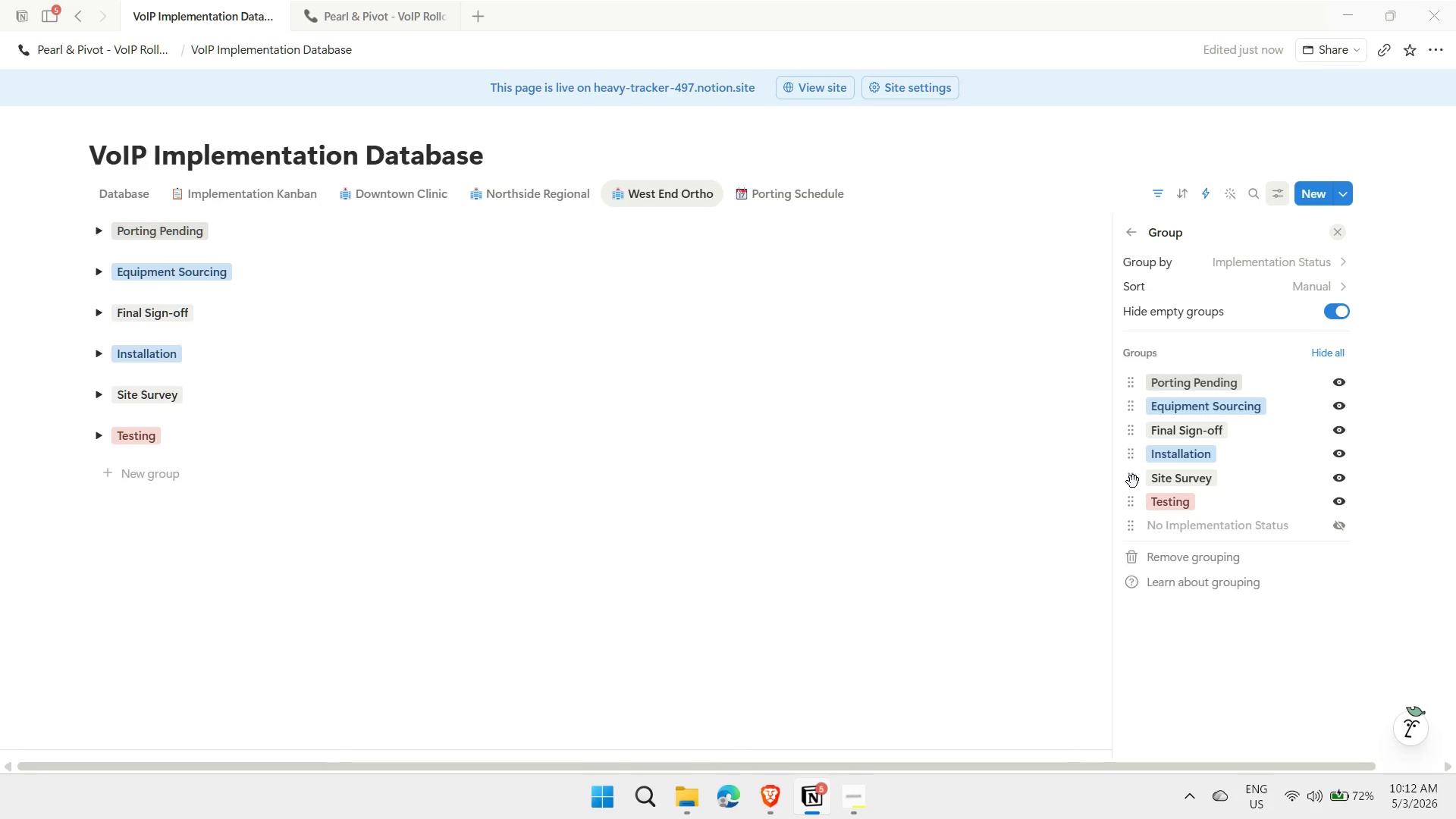 
left_click_drag(start_coordinate=[1133, 482], to_coordinate=[1136, 408])
 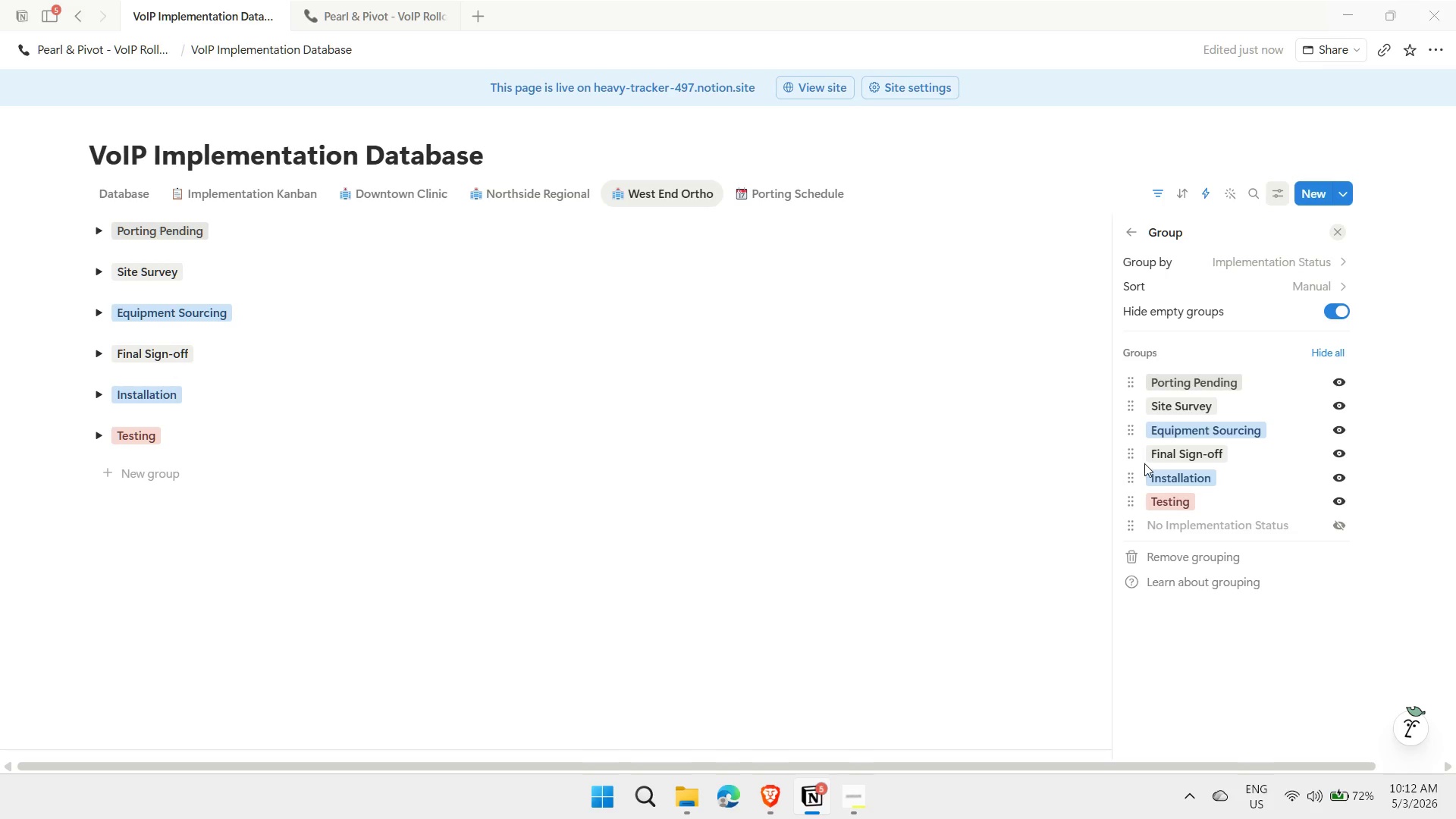 
left_click_drag(start_coordinate=[1134, 485], to_coordinate=[1138, 455])
 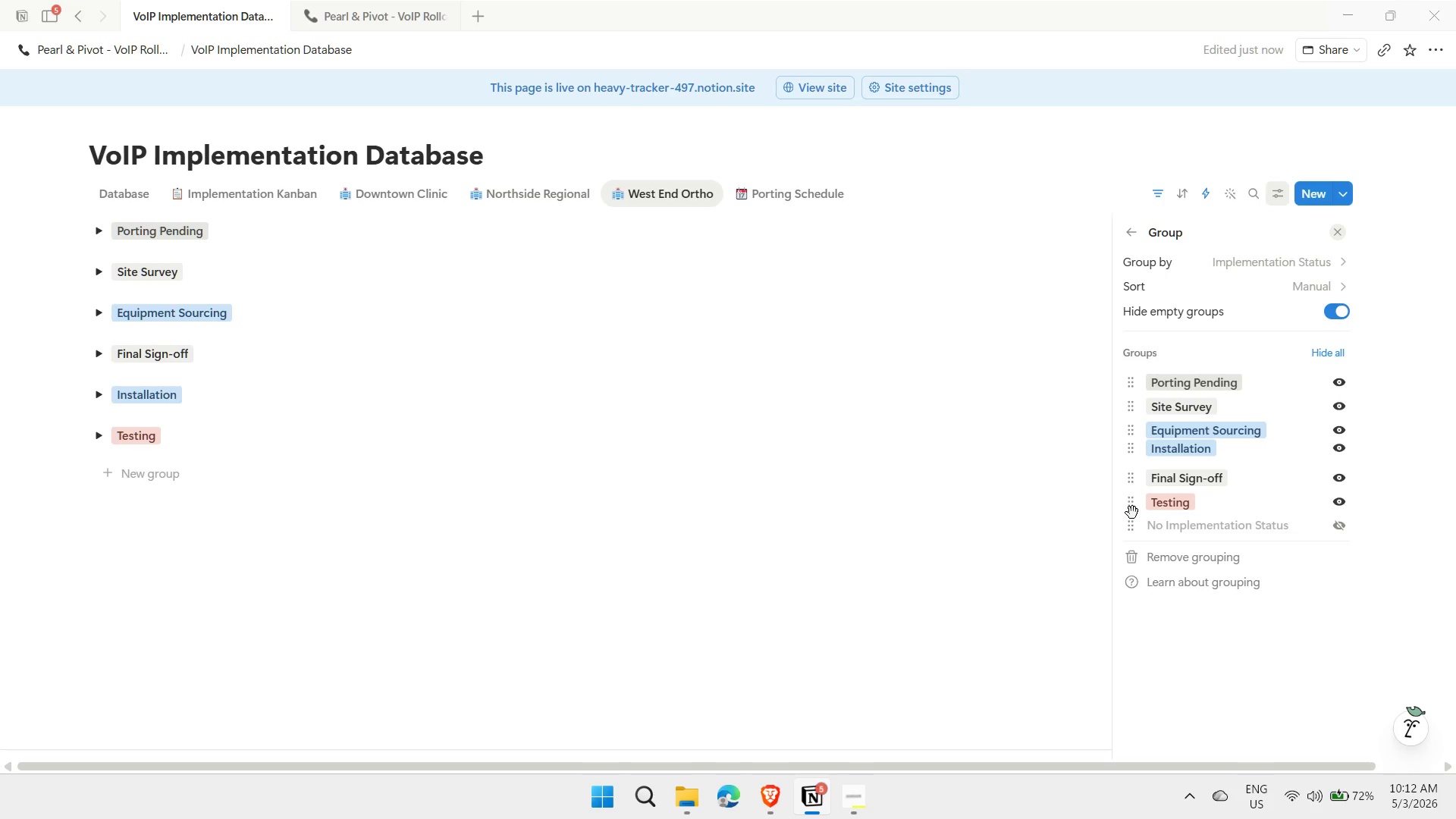 
left_click_drag(start_coordinate=[1132, 512], to_coordinate=[1134, 481])
 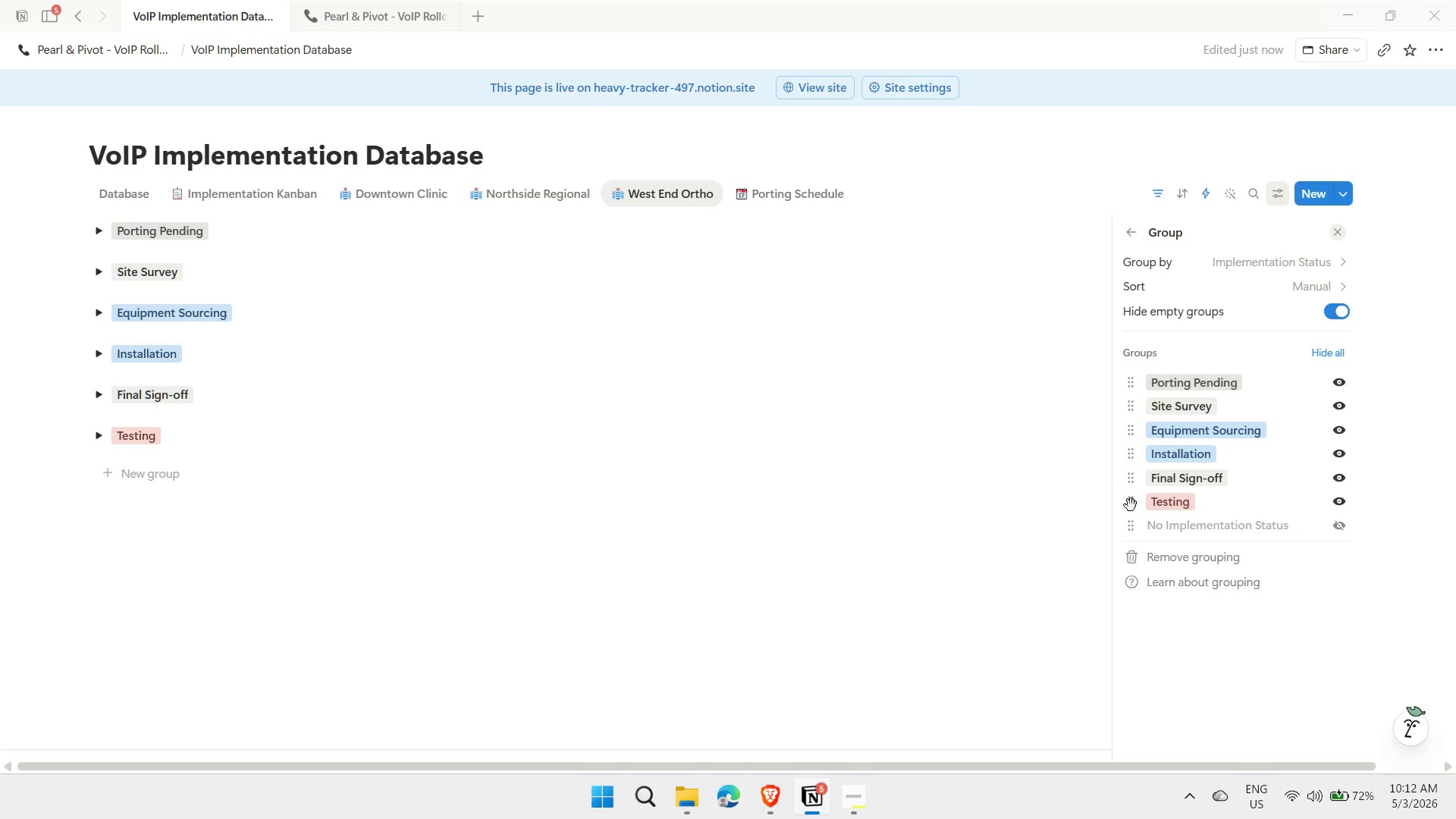 
left_click_drag(start_coordinate=[1129, 504], to_coordinate=[1133, 478])
 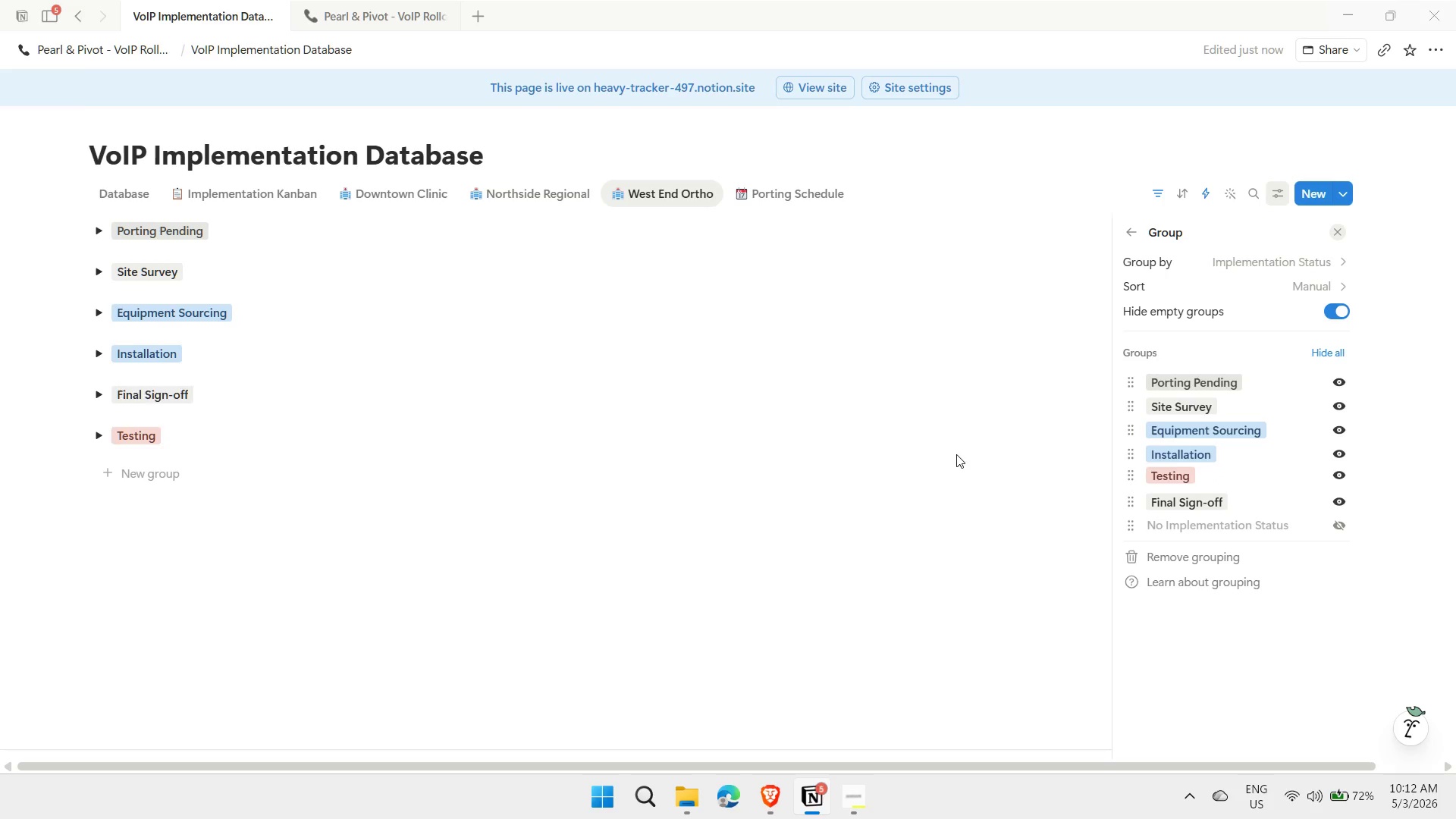 
left_click([976, 430])
 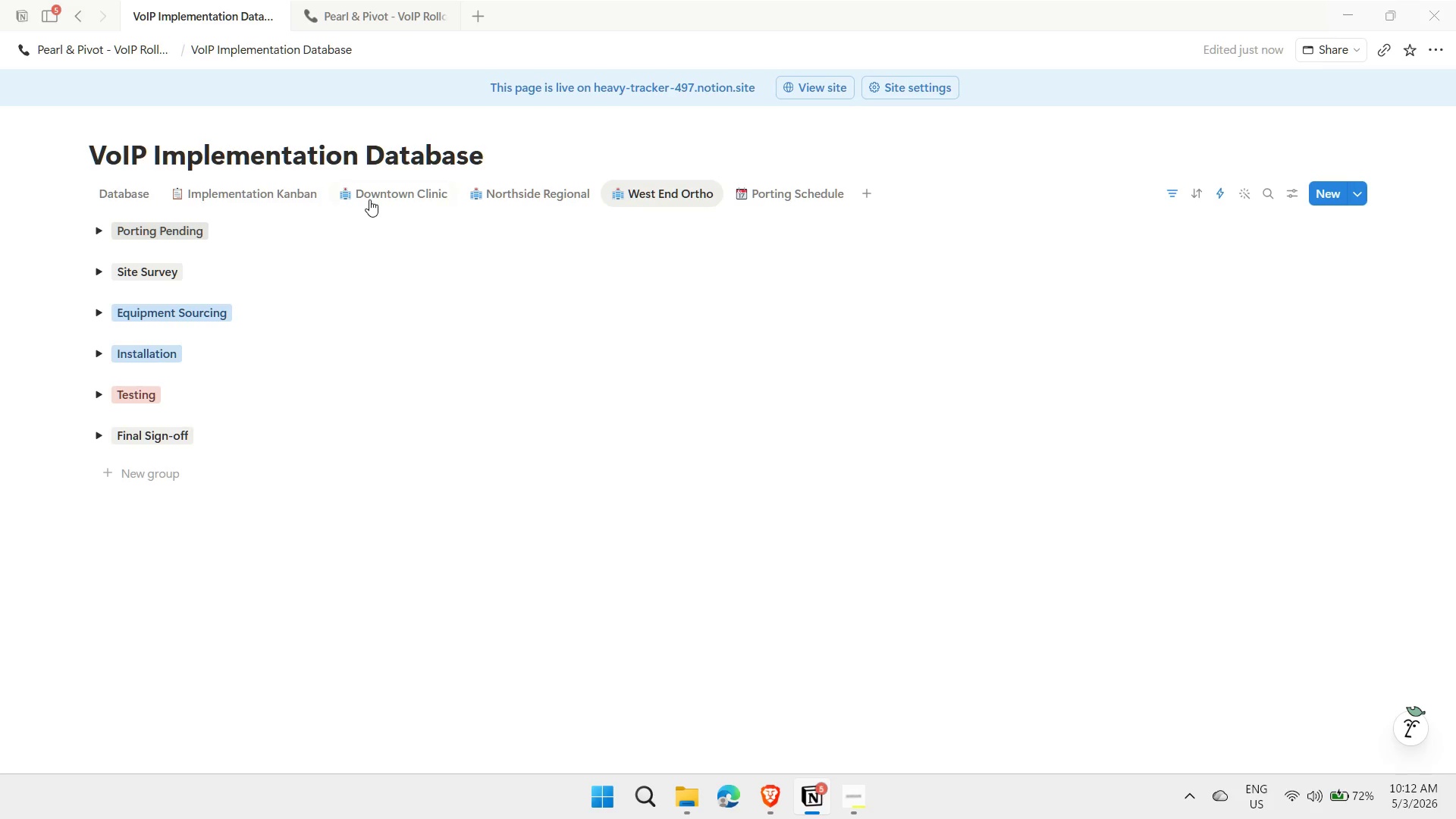 
left_click([375, 193])
 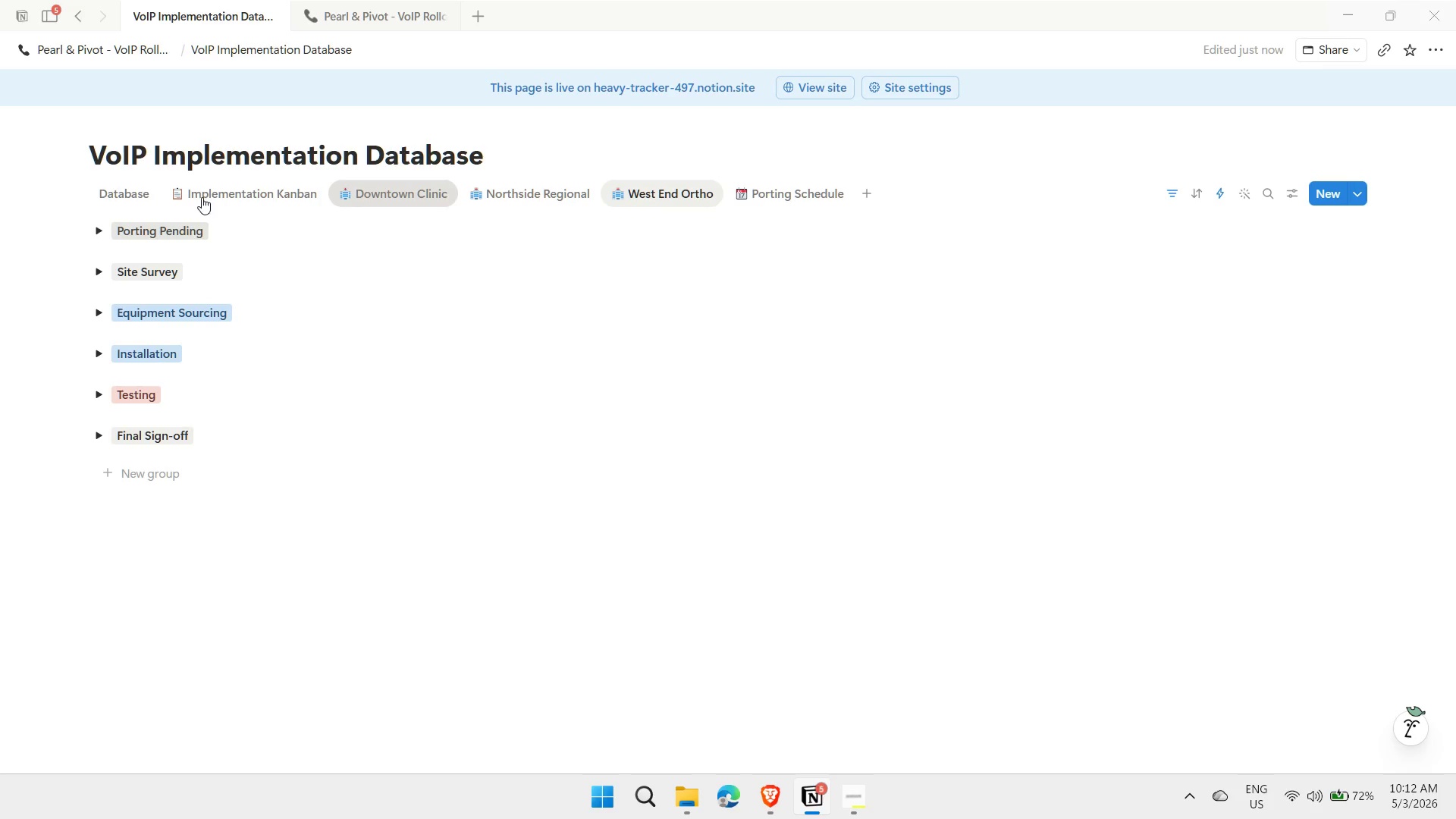 
mouse_move([135, 255])
 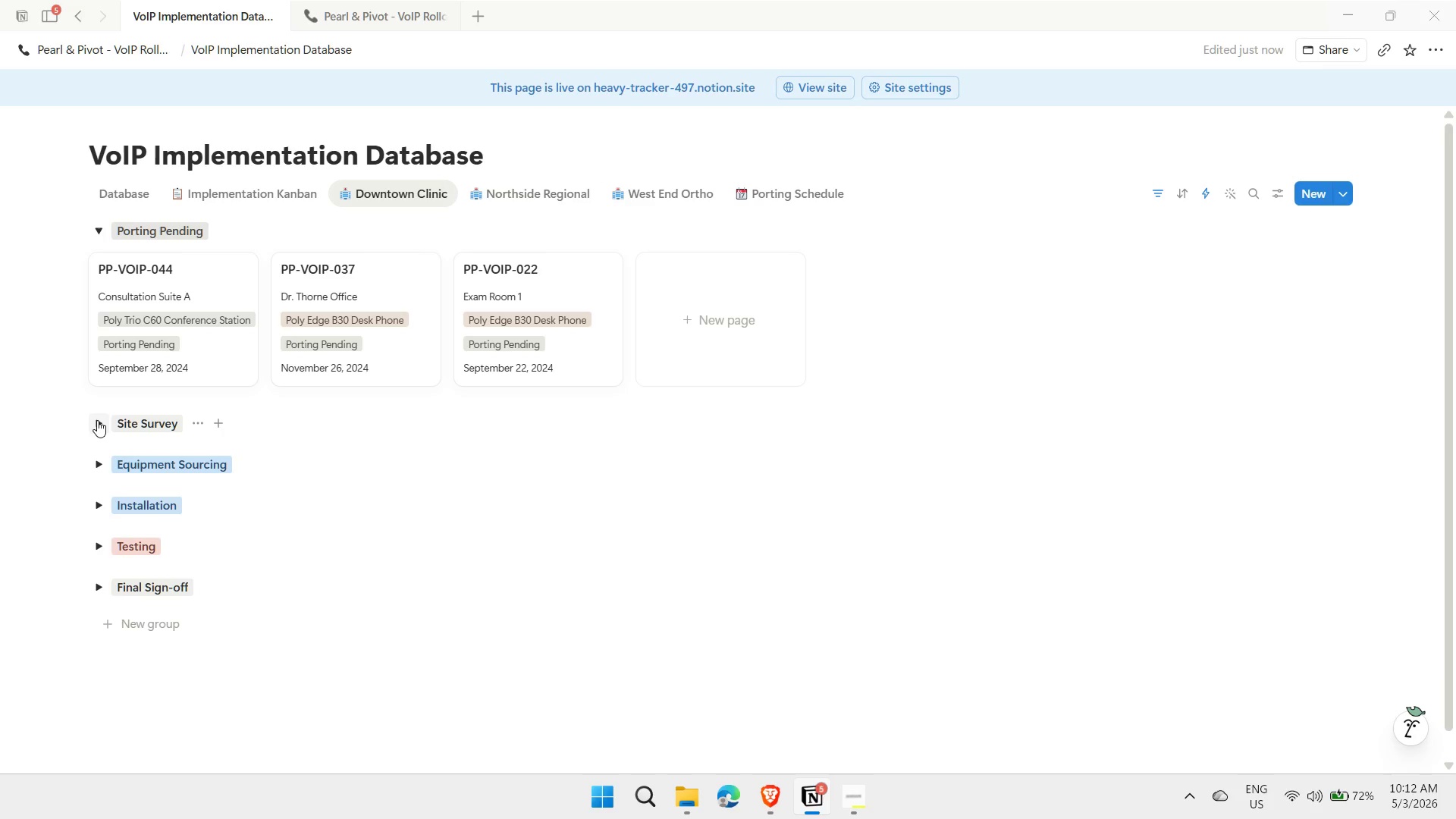 
left_click([93, 420])
 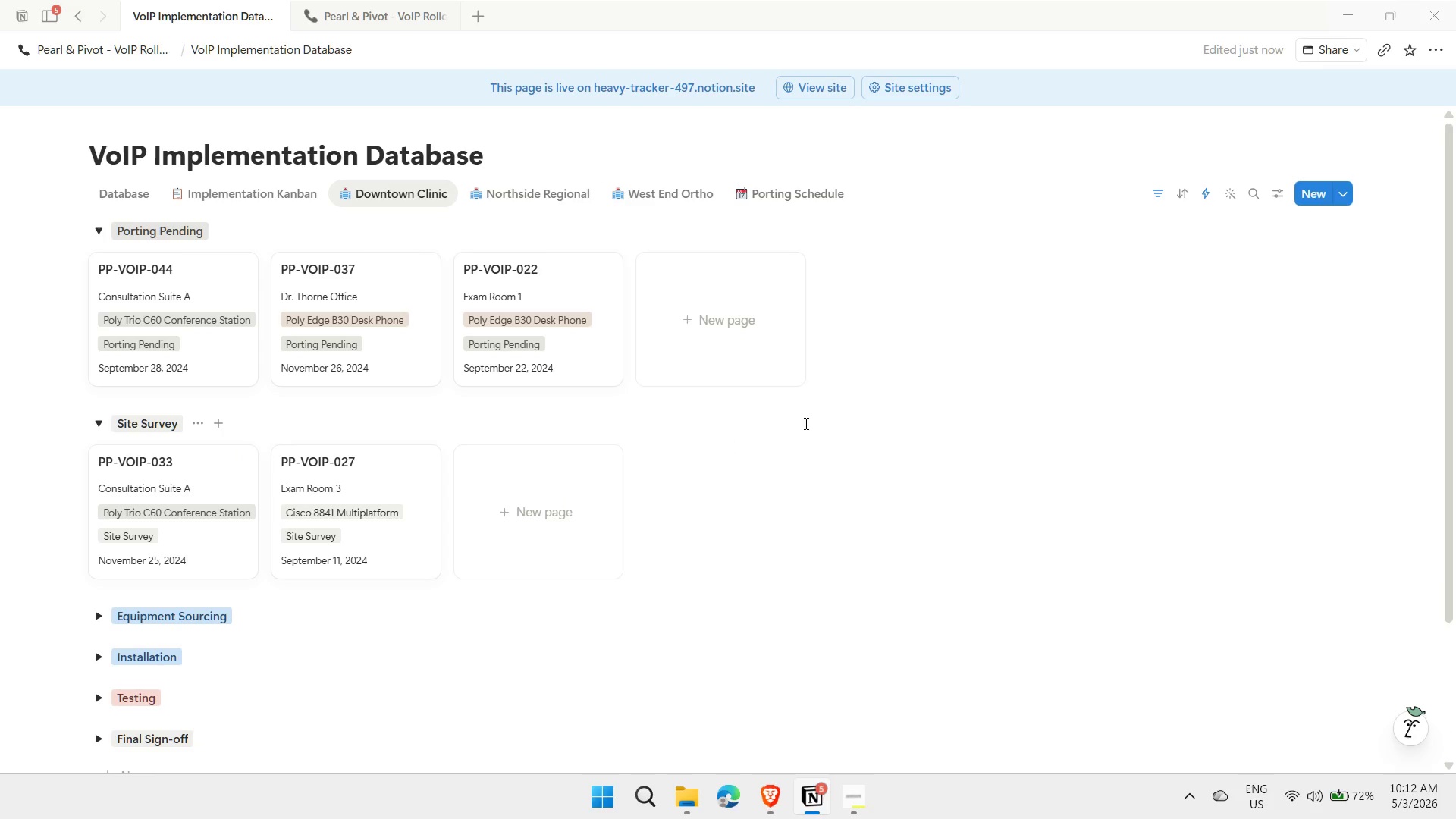 
key(Meta+MetaLeft)
 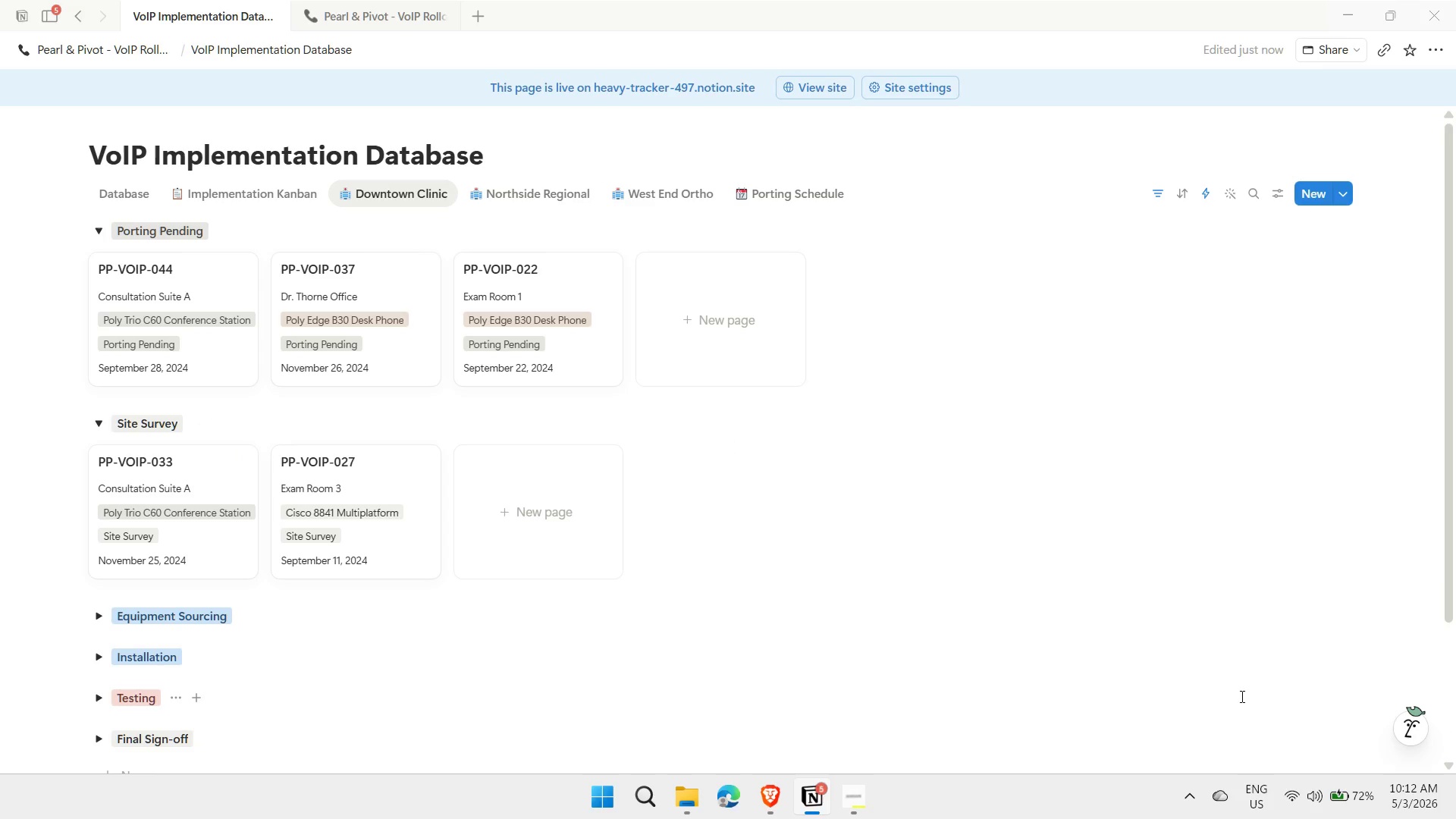 
key(Meta+Shift+ShiftLeft)
 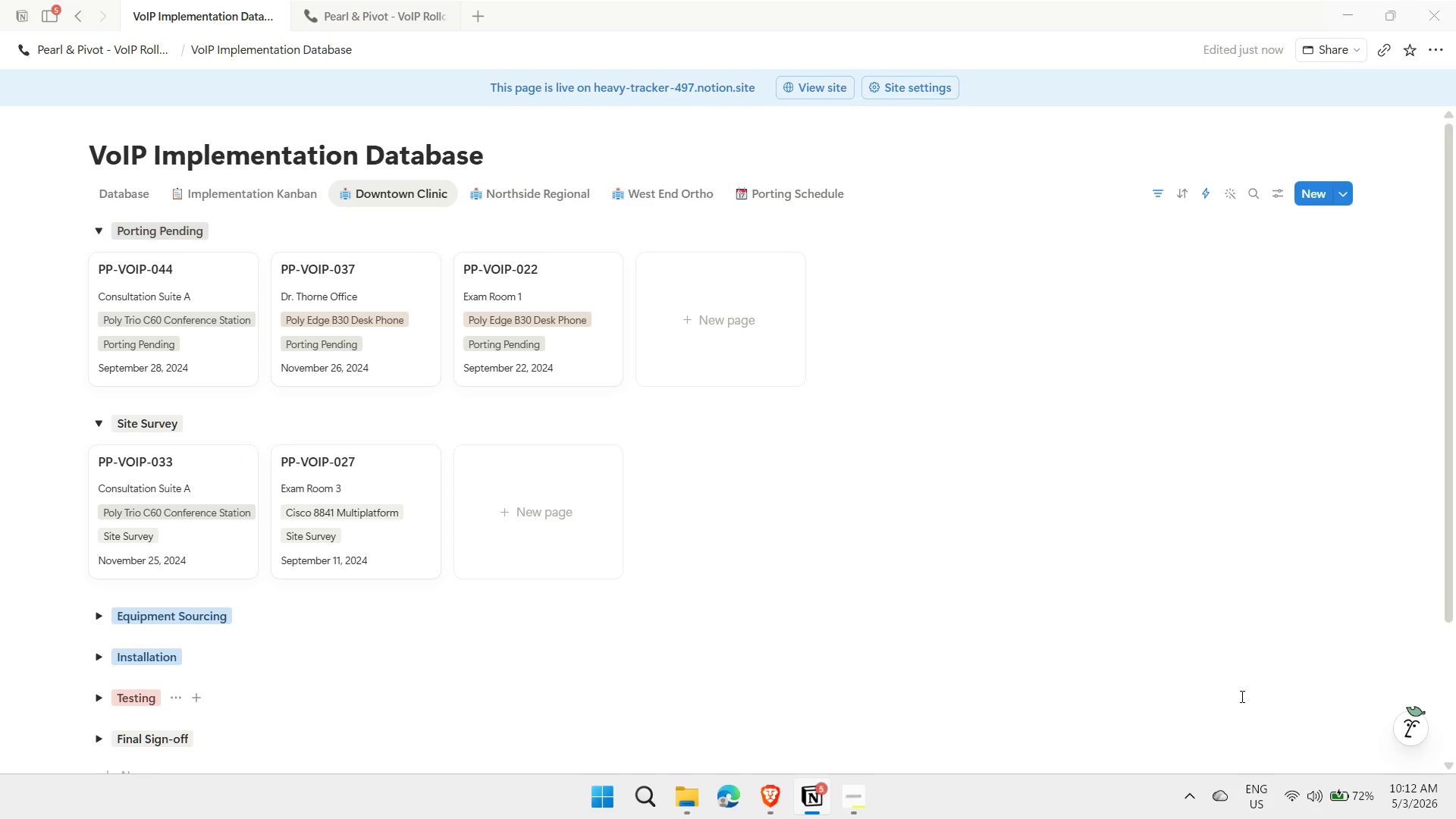 
key(Meta+Shift+S)
 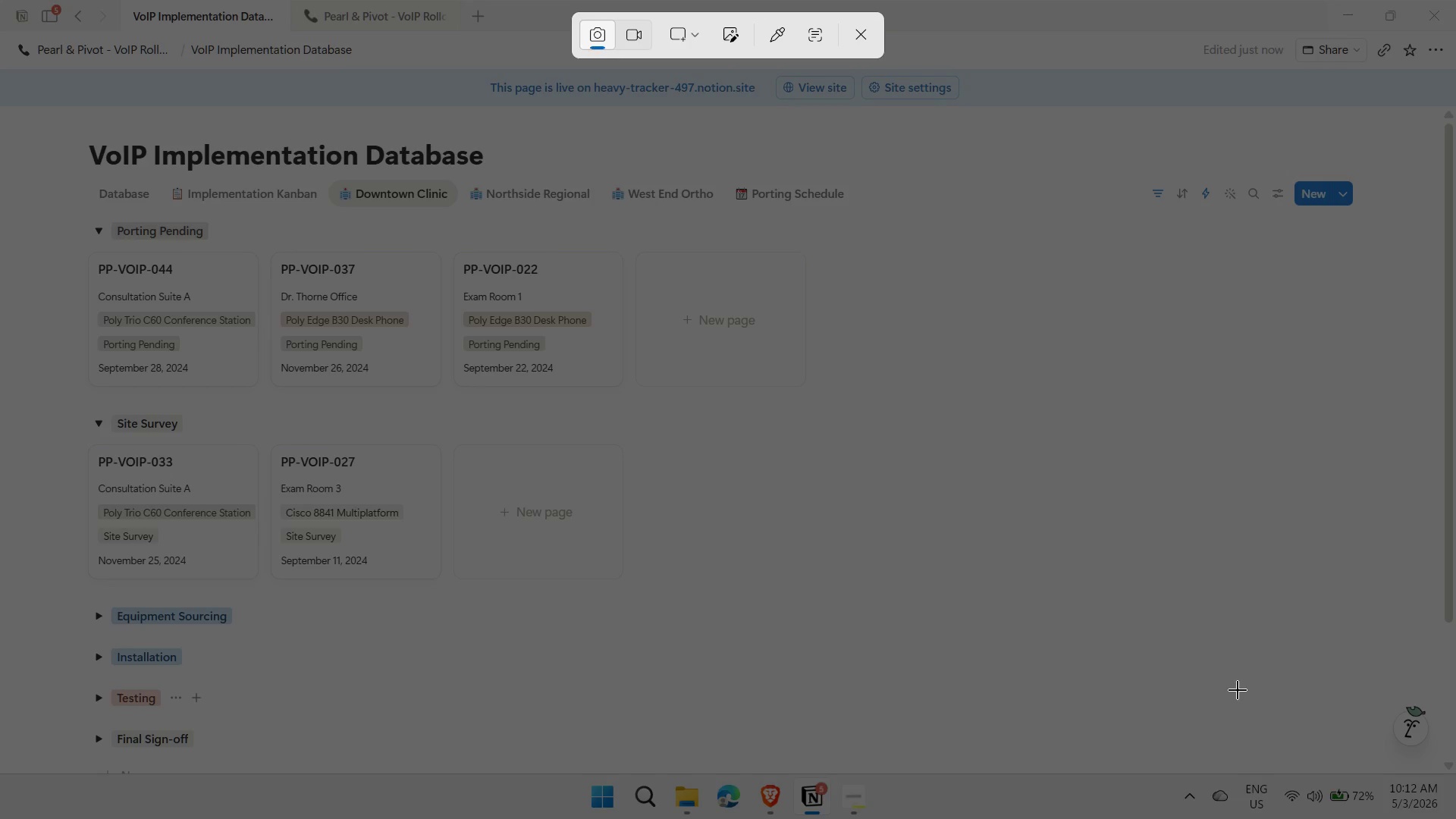 
wait(7.55)
 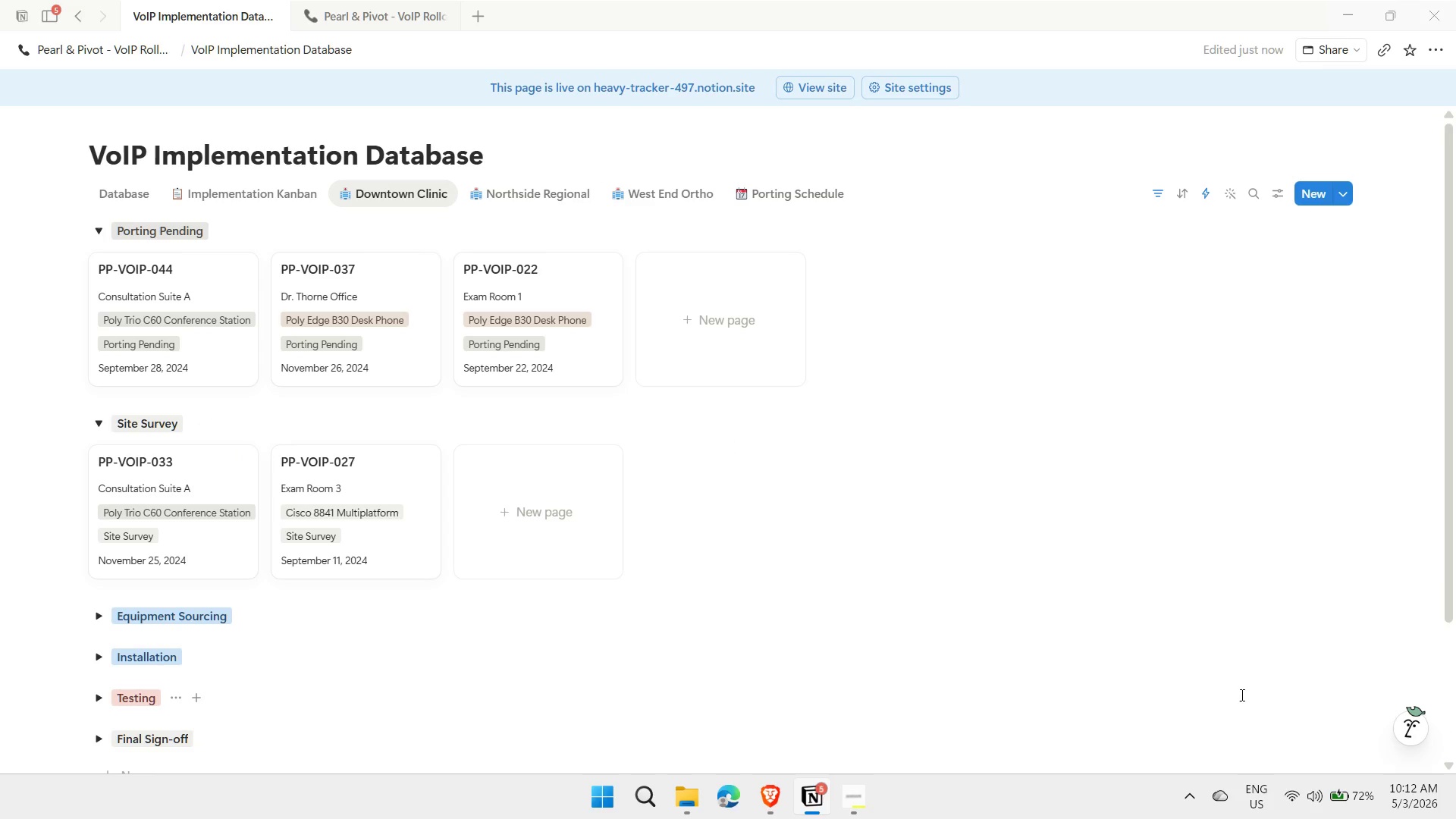 
left_click_drag(start_coordinate=[54, 123], to_coordinate=[1391, 772])
 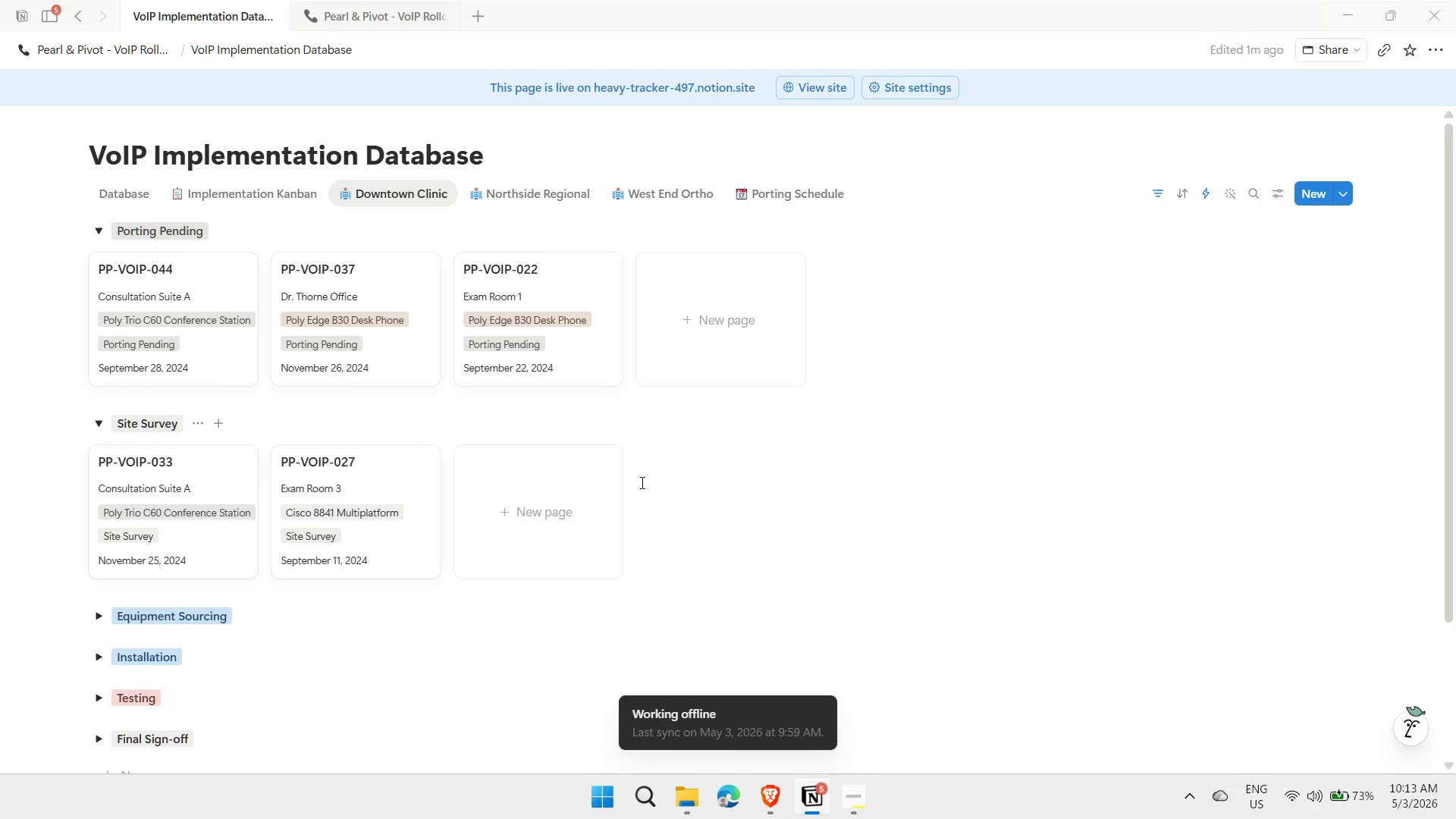 
wait(59.38)
 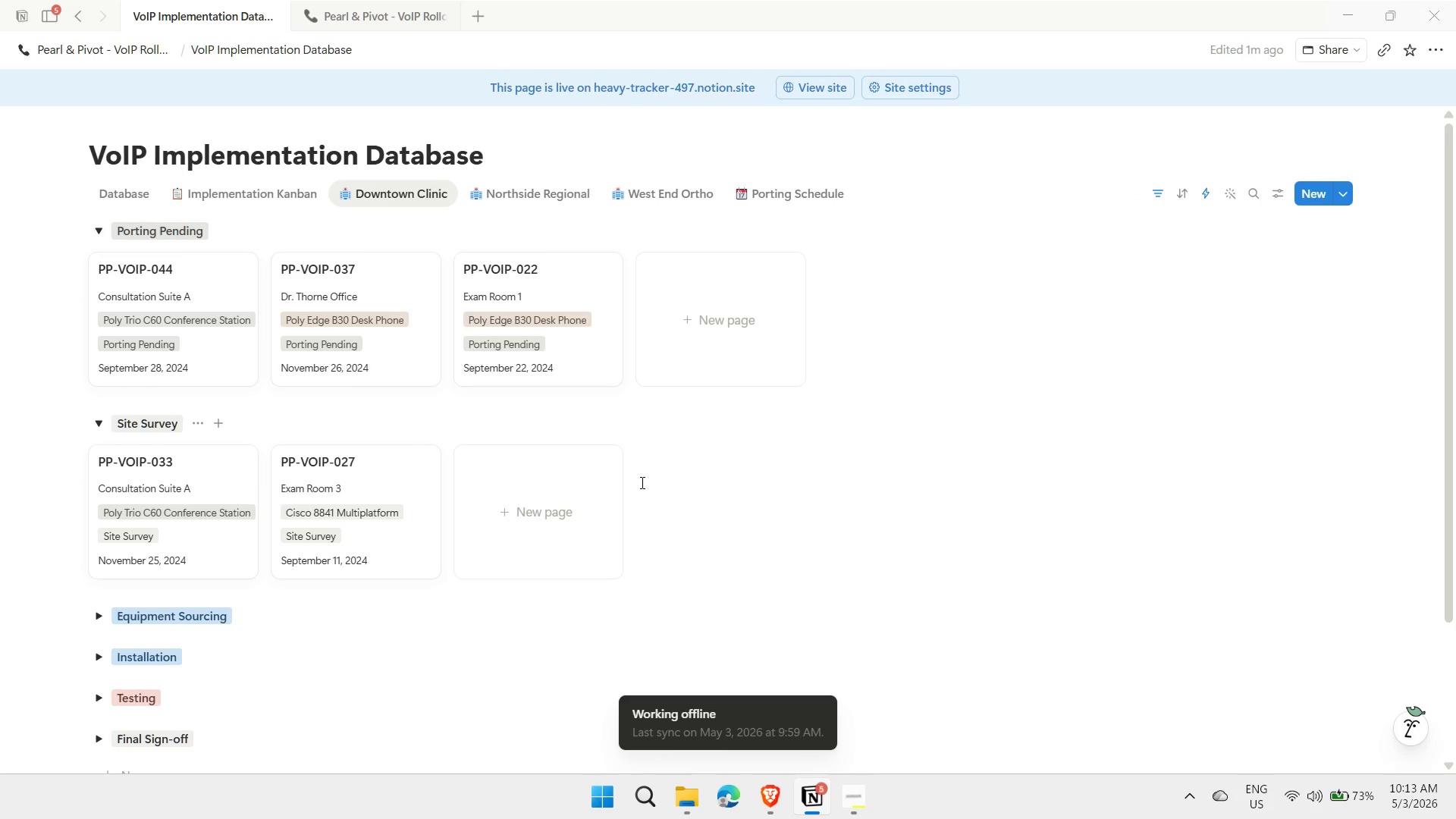 
left_click([930, 544])
 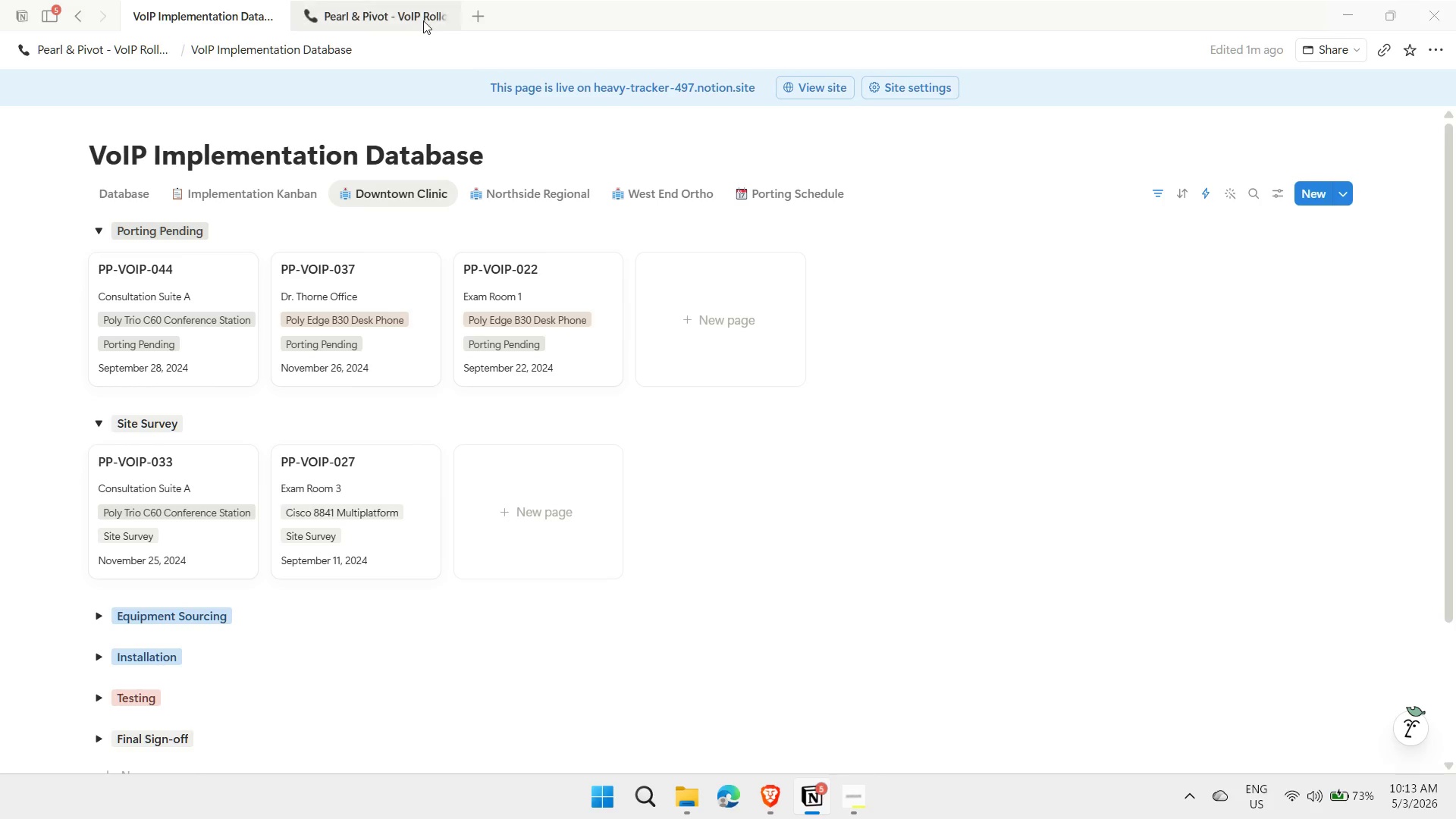 
left_click([391, 5])
 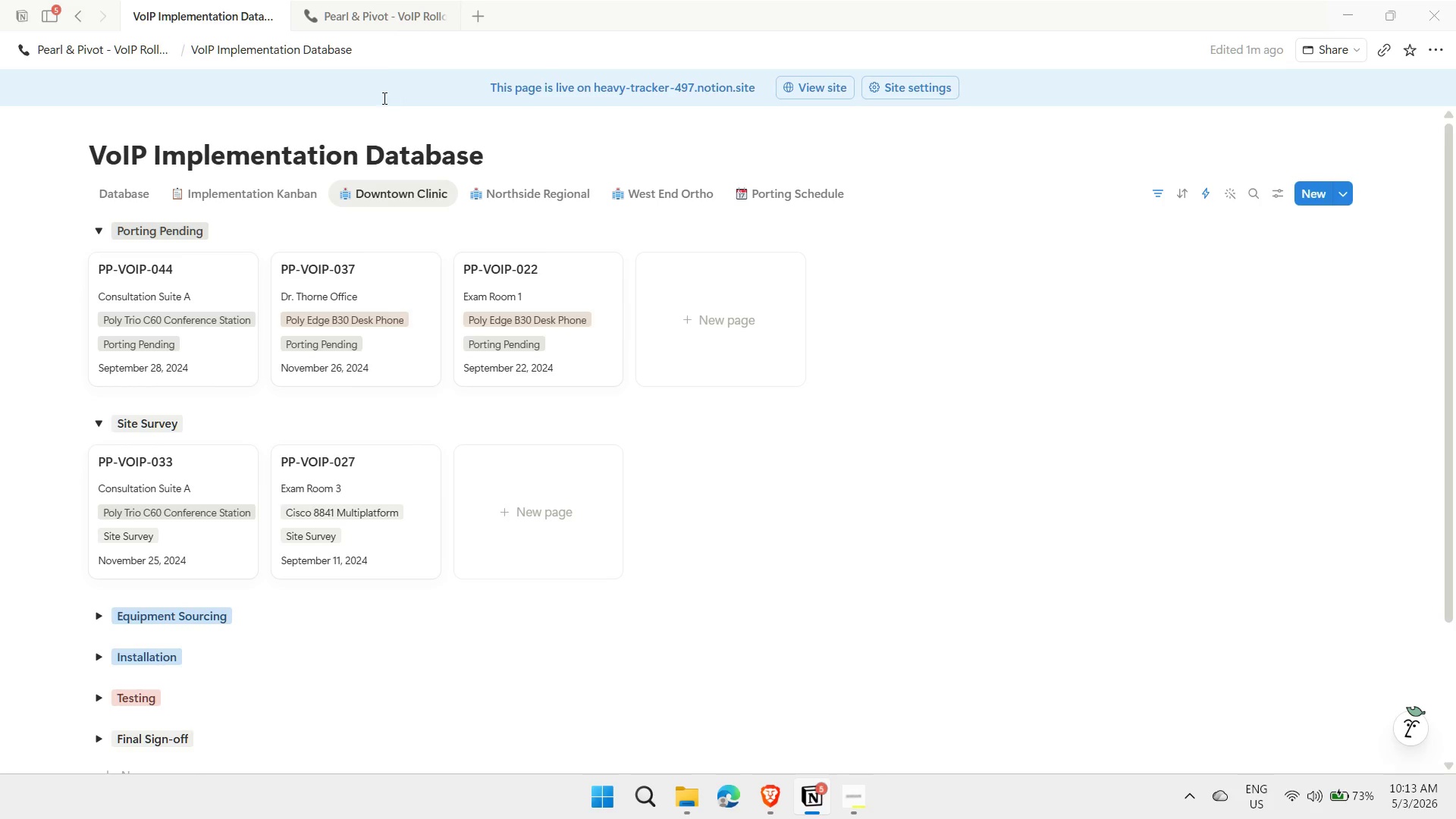 
mouse_move([357, 45])
 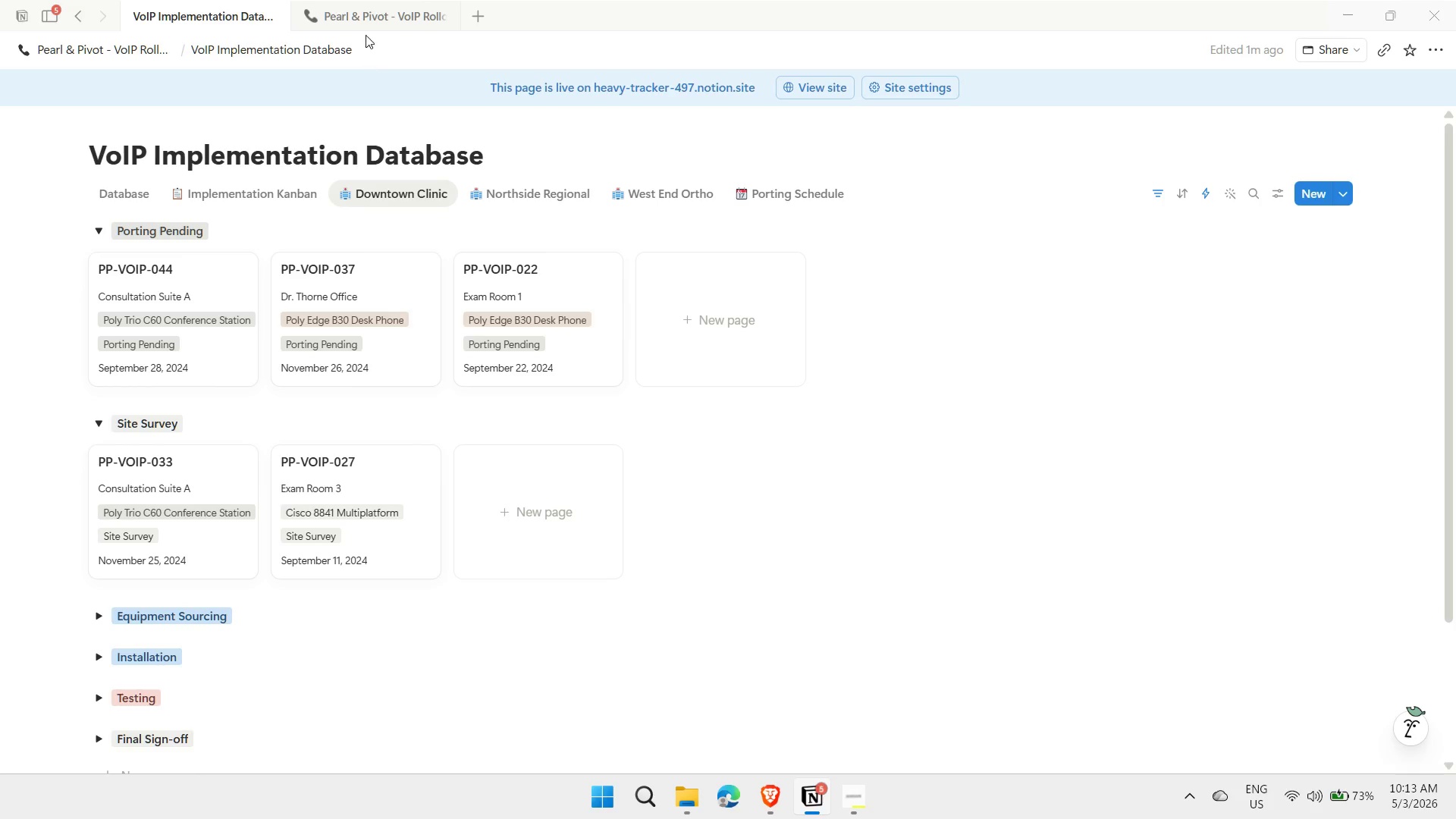 
left_click([381, 22])
 